 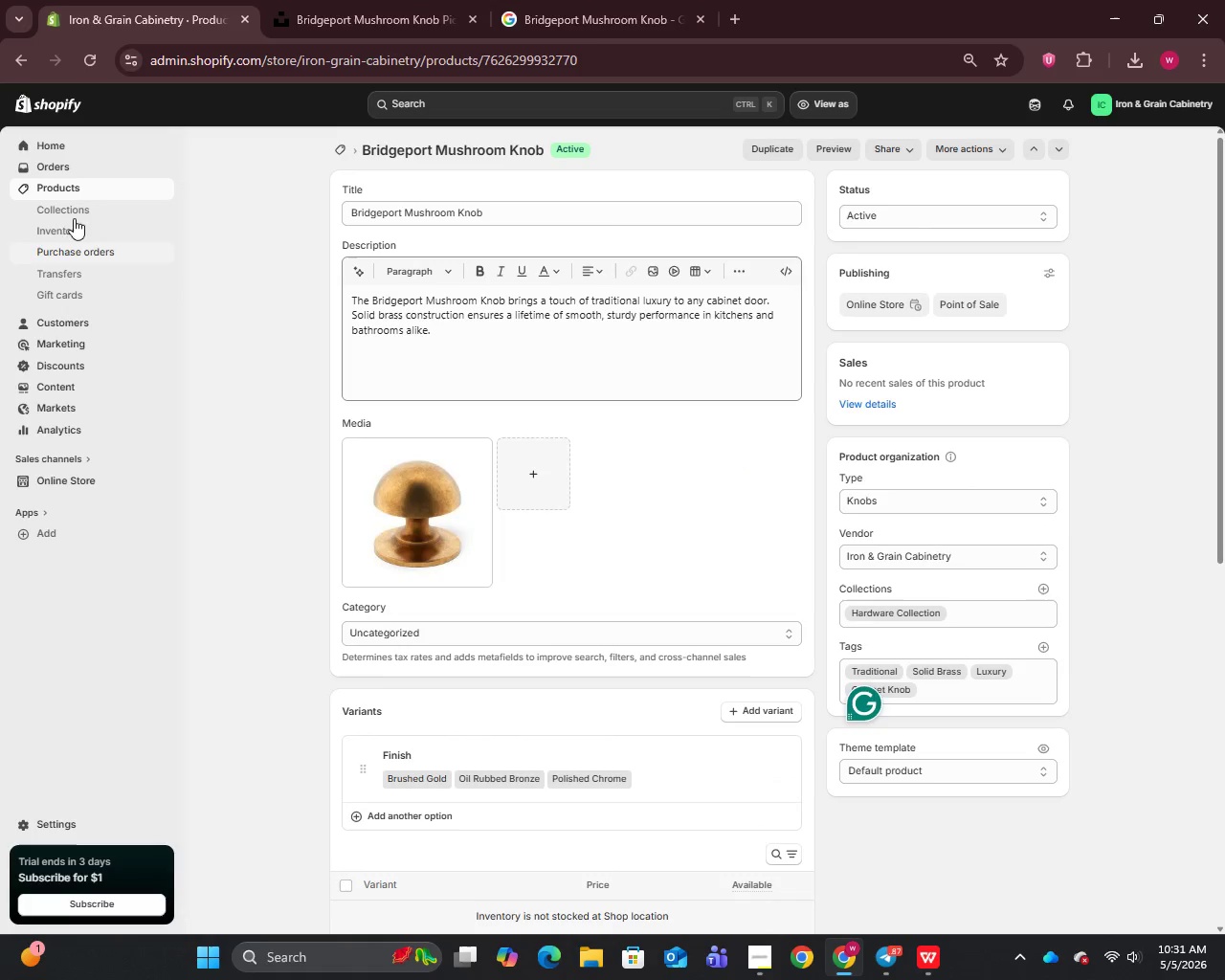 
left_click([50, 188])
 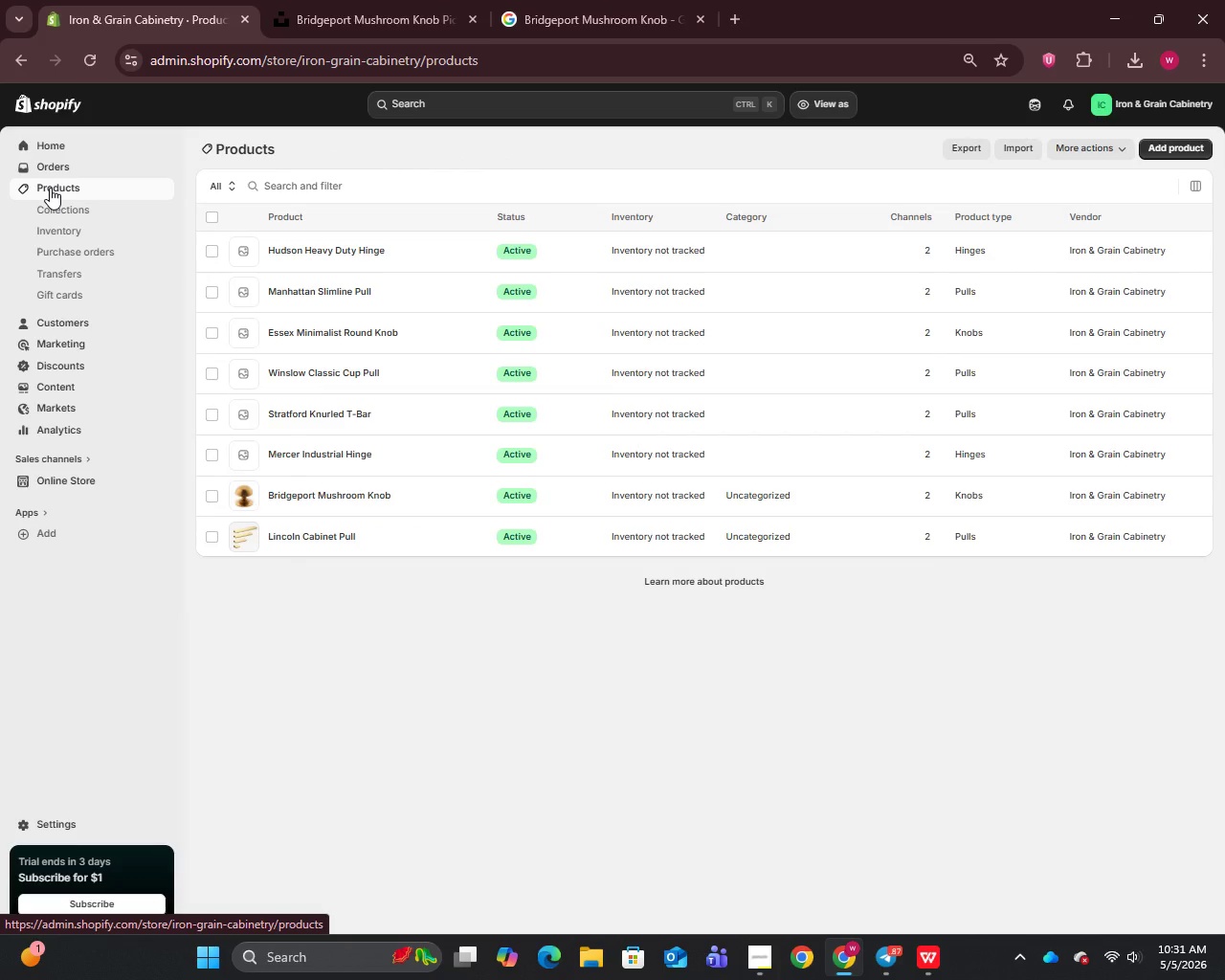 
wait(12.94)
 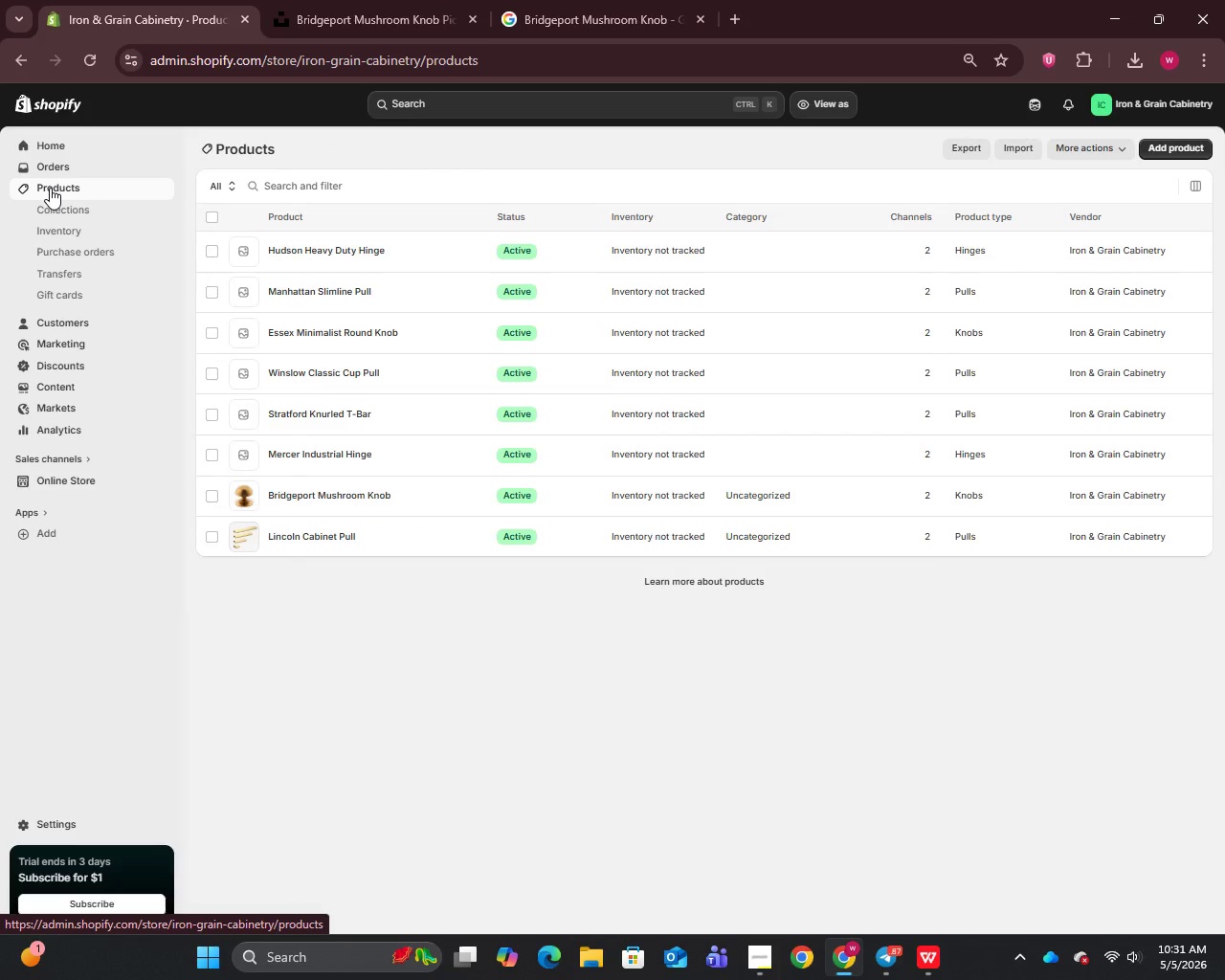 
left_click([289, 458])
 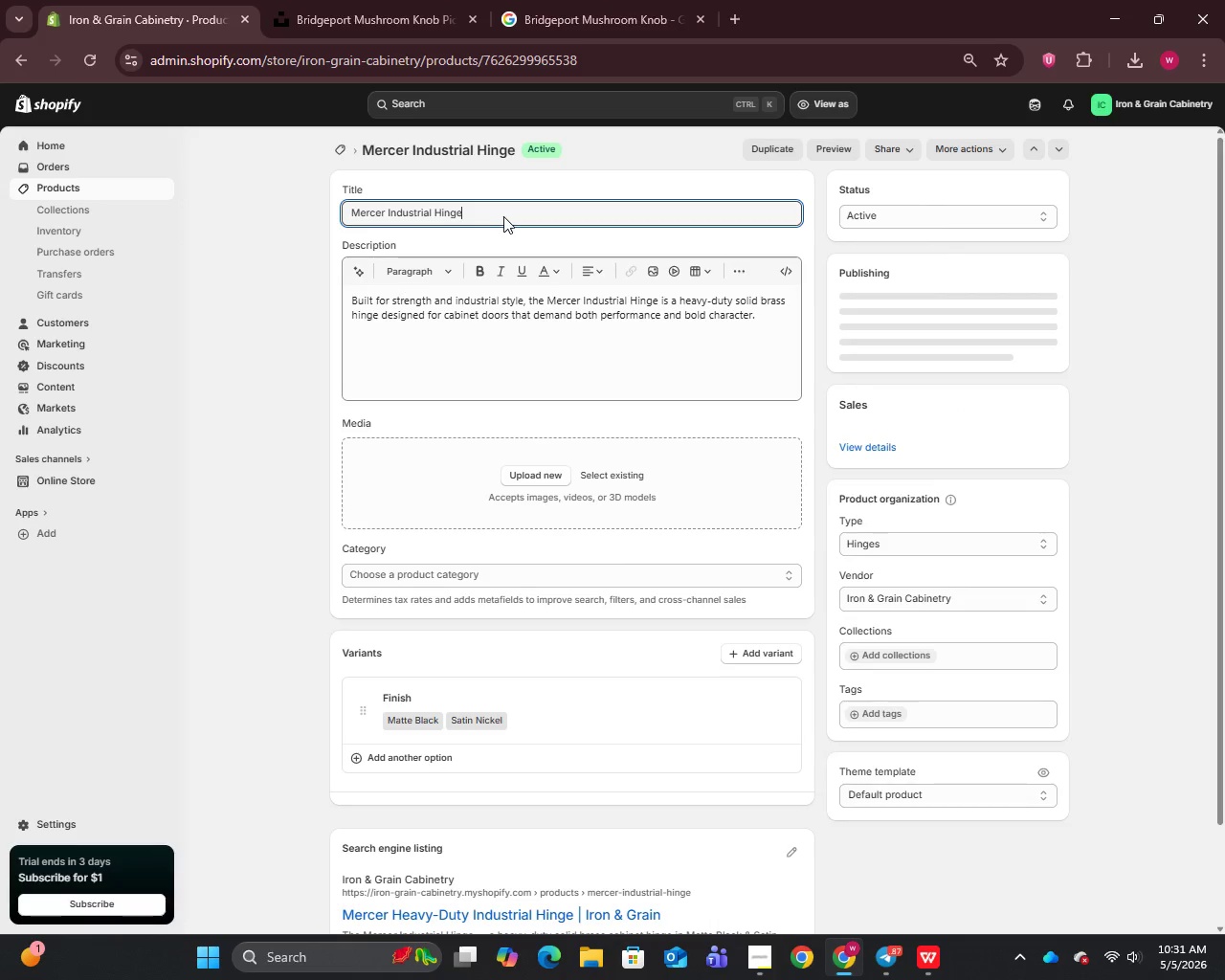 
key(Control+A)
 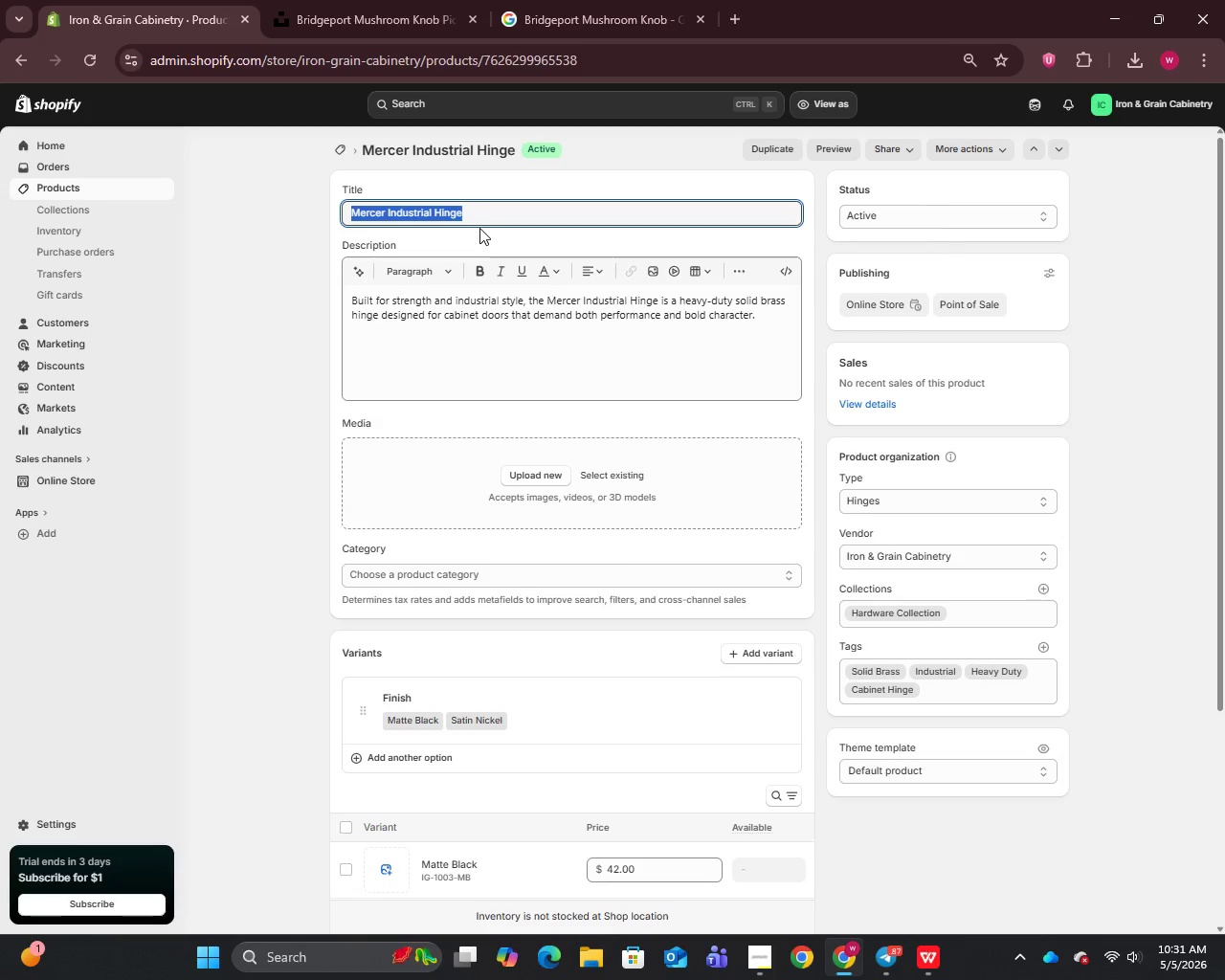 
key(Control+C)
 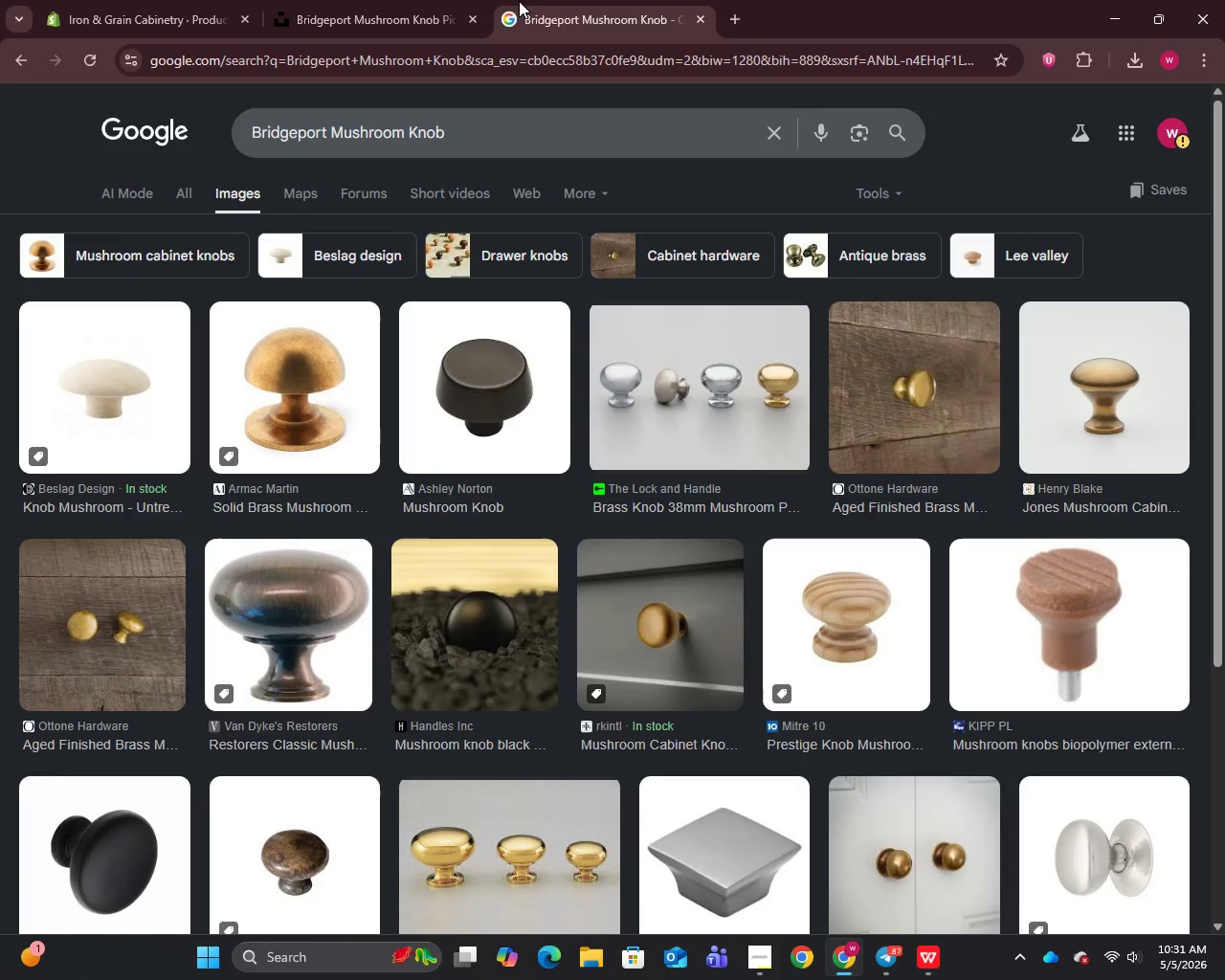 
left_click([365, 21])
 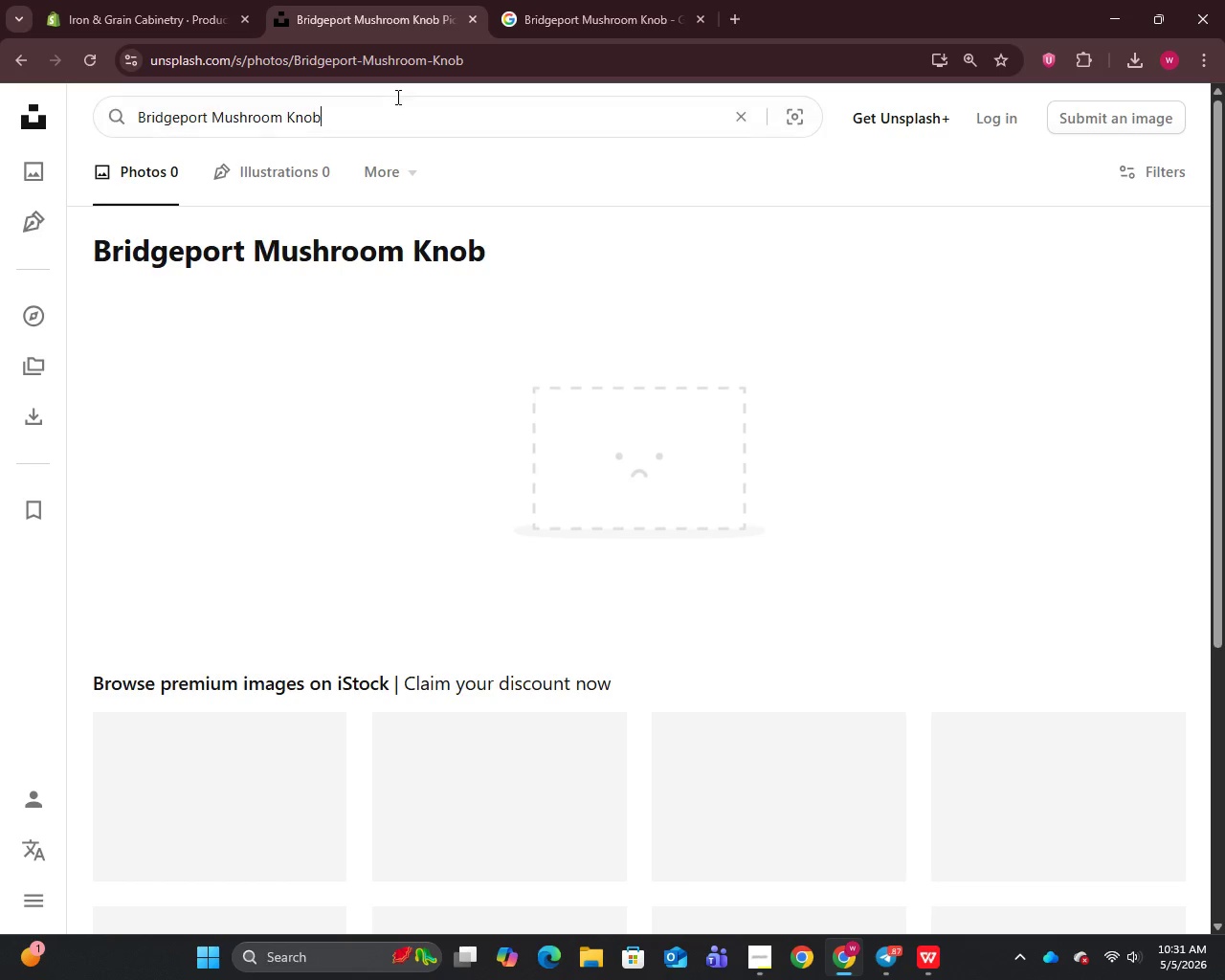 
key(Control+A)
 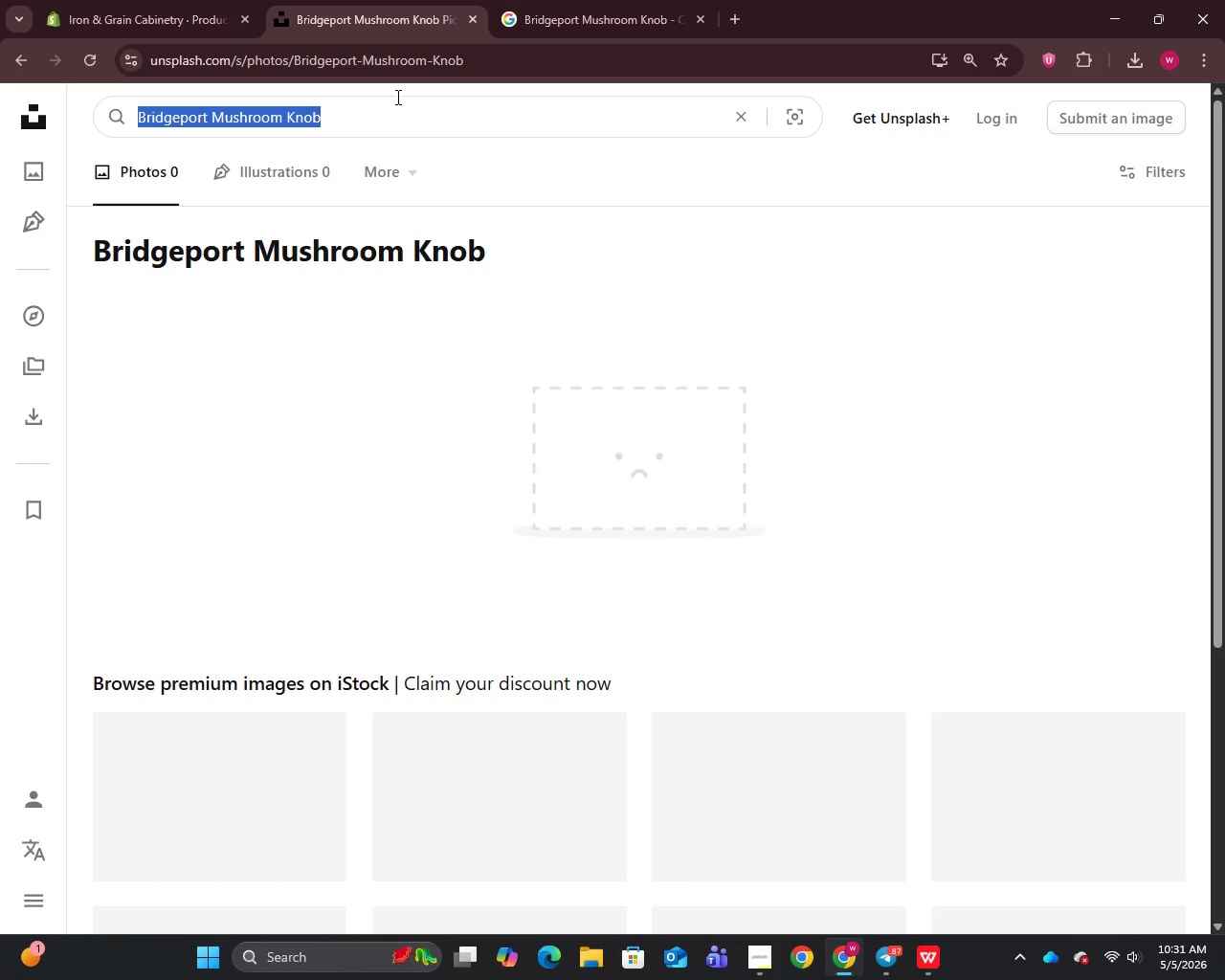 
key(V)
 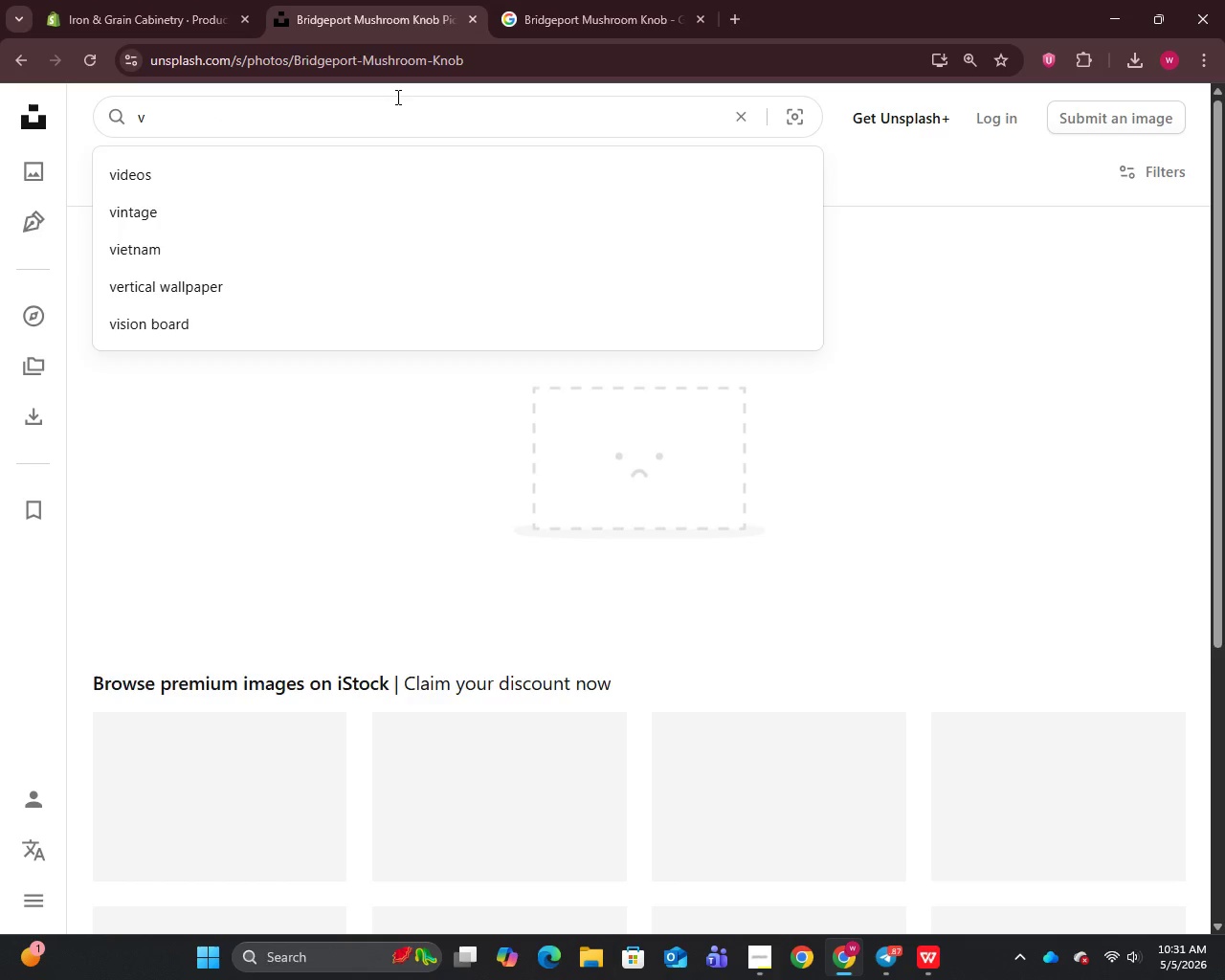 
key(Enter)
 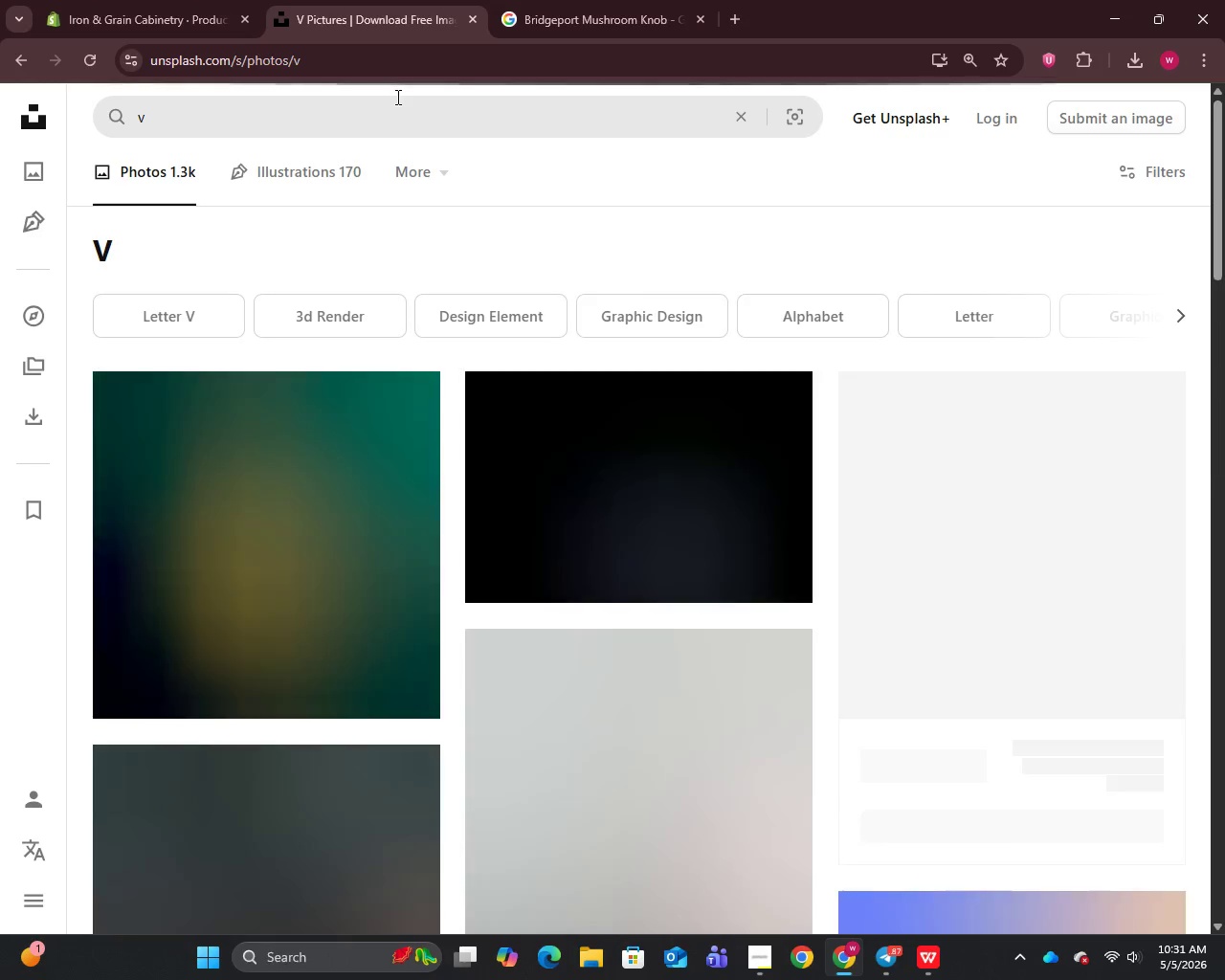 
left_click([356, 114])
 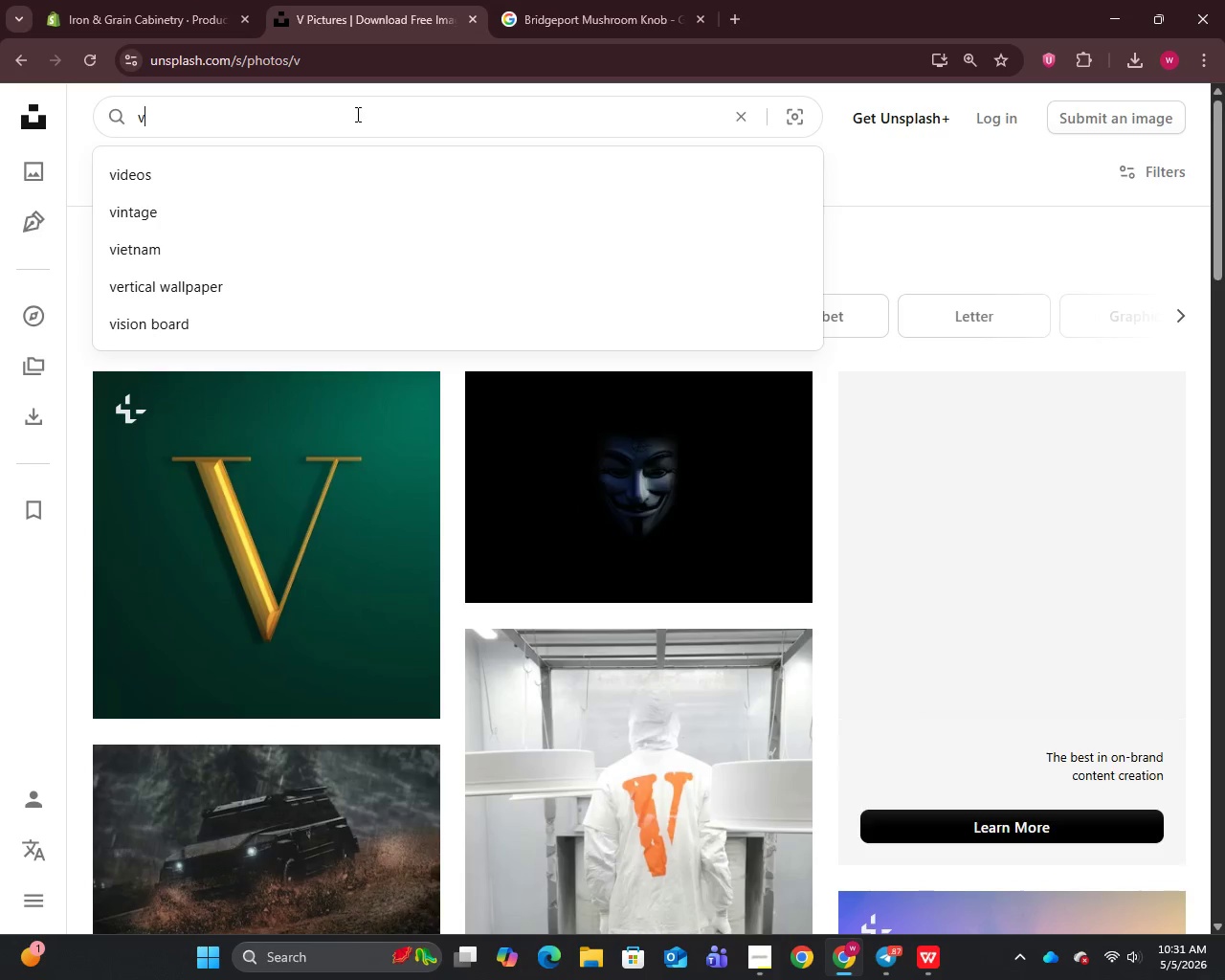 
key(Control+A)
 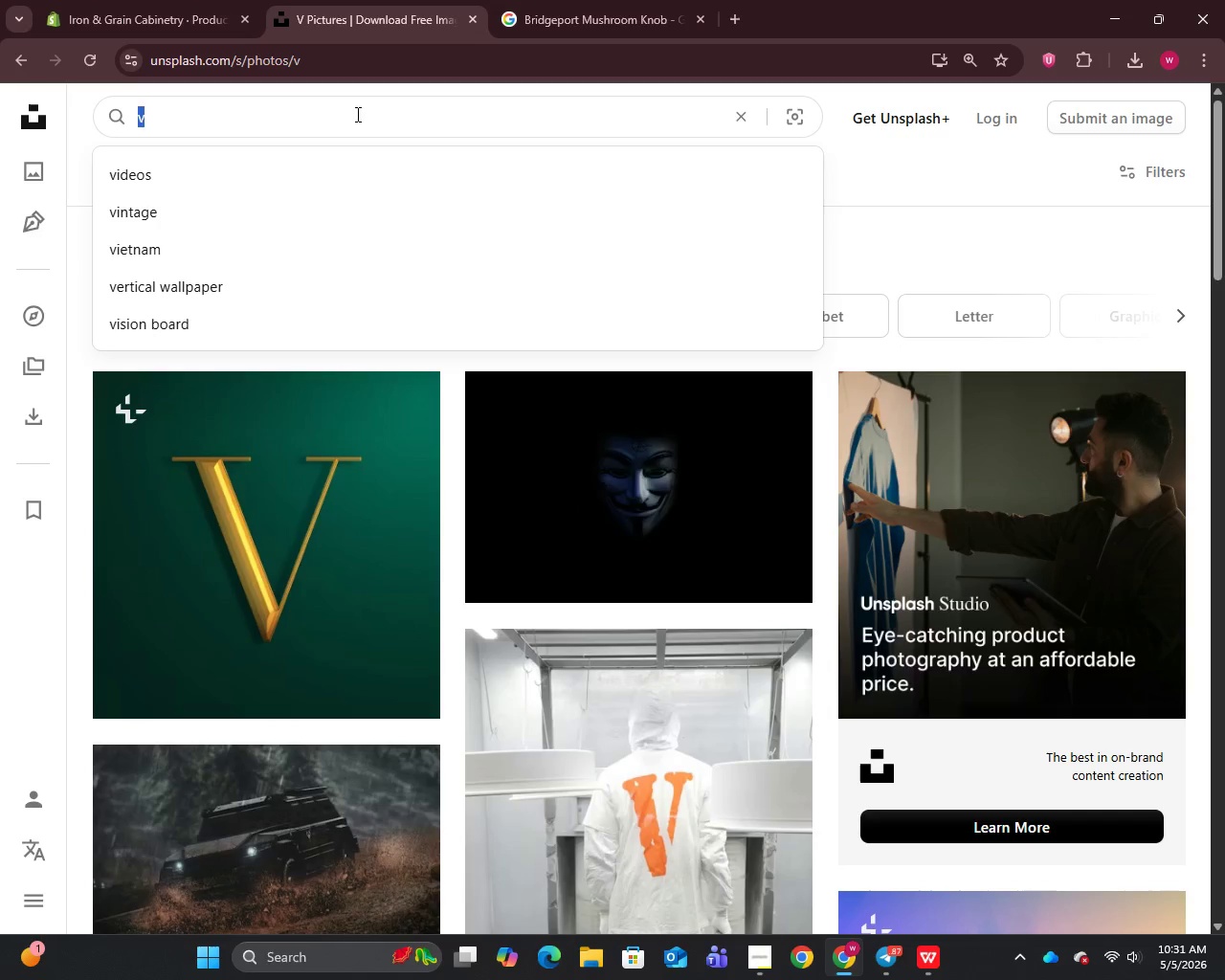 
key(Control+V)
 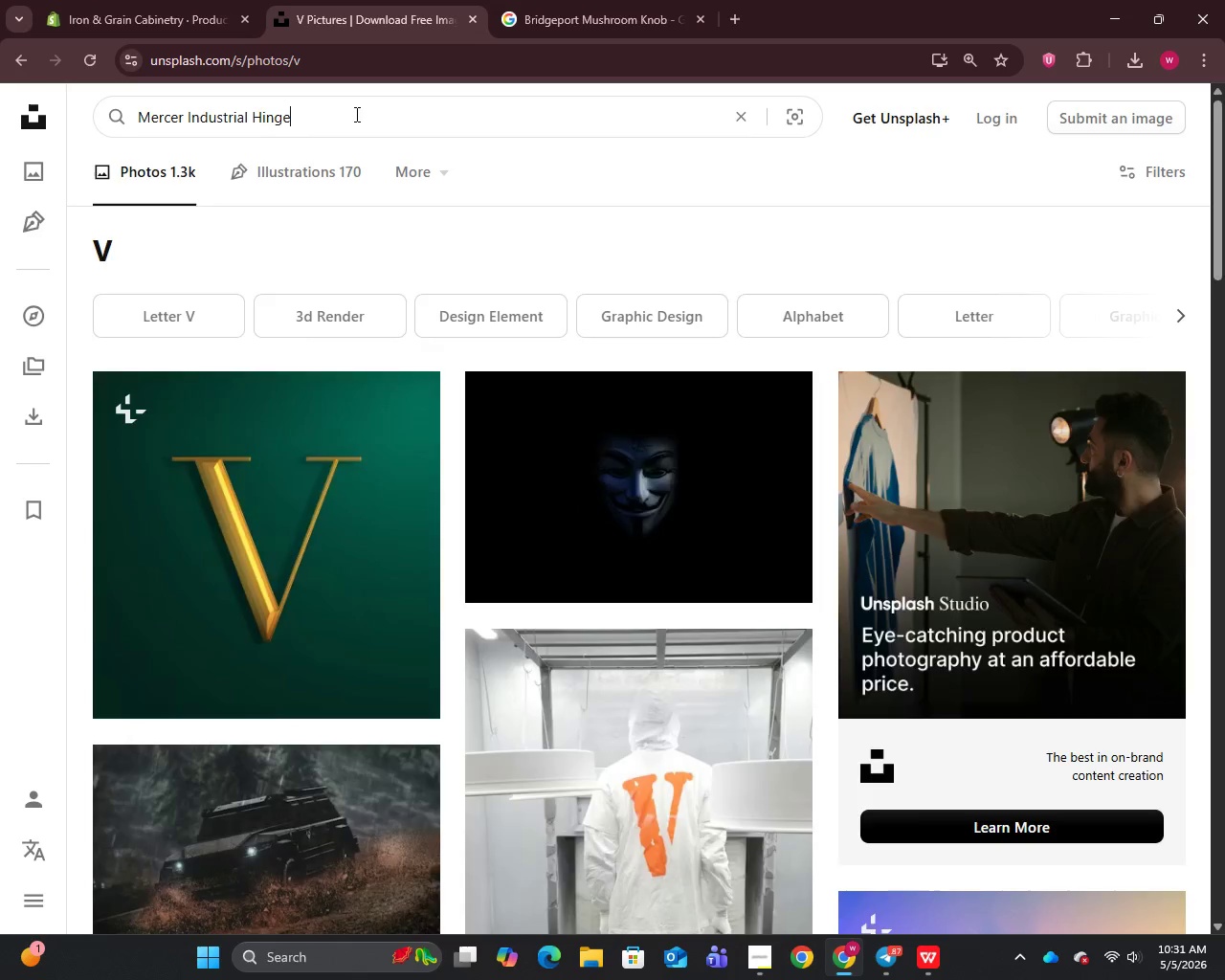 
key(Enter)
 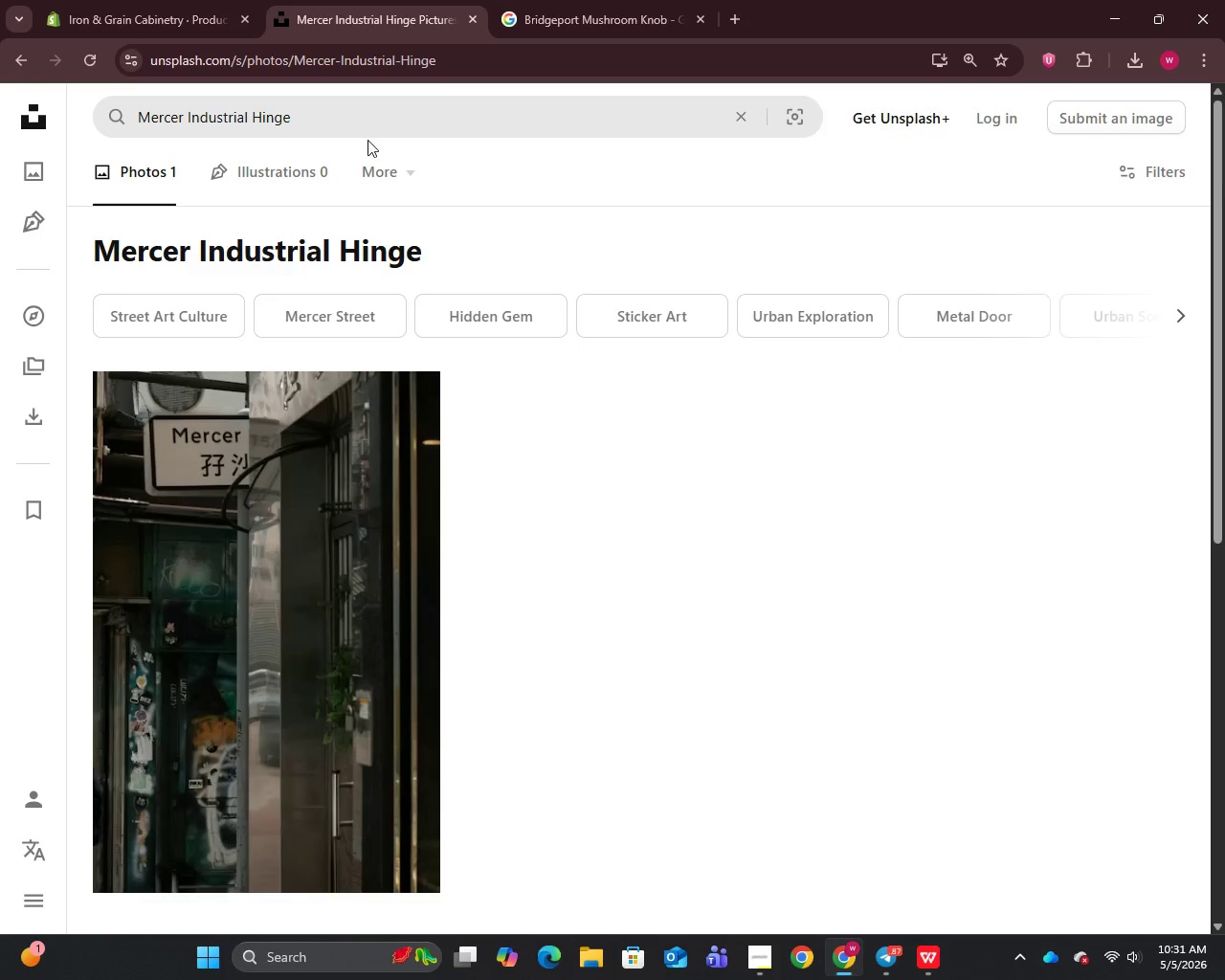 
scroll: coordinate [443, 319], scroll_direction: down, amount: 6.0
 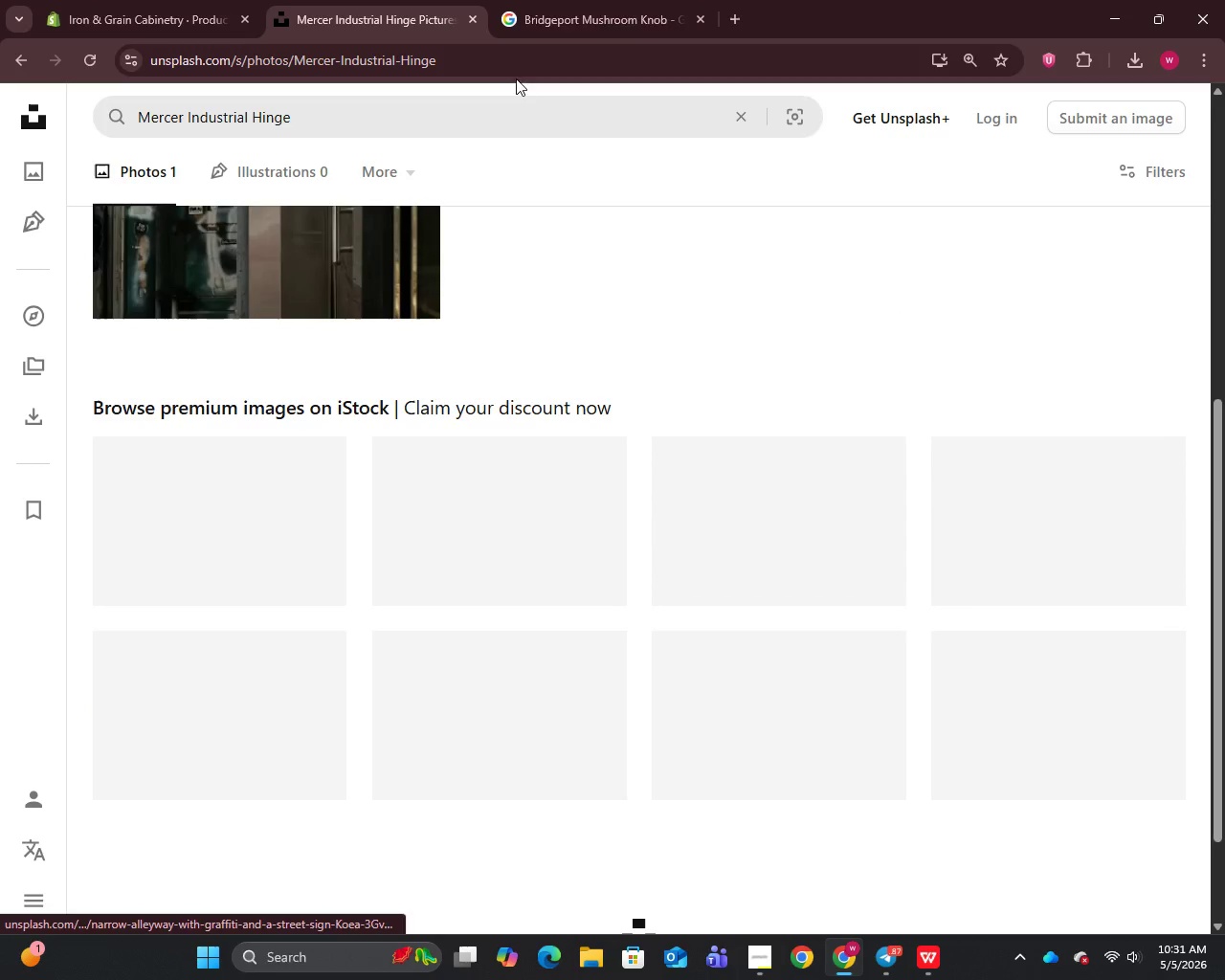 
left_click([558, 12])
 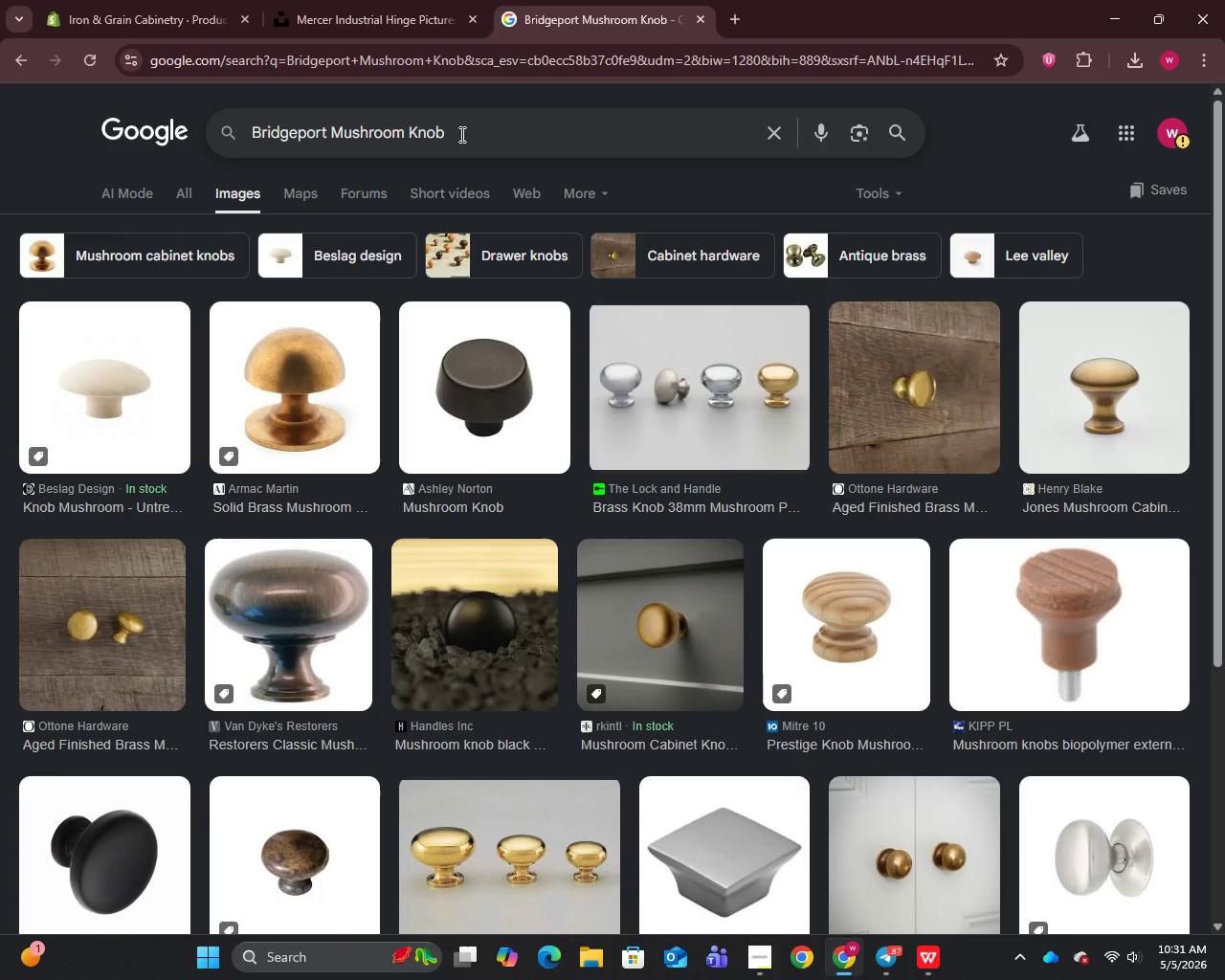 
key(Control+A)
 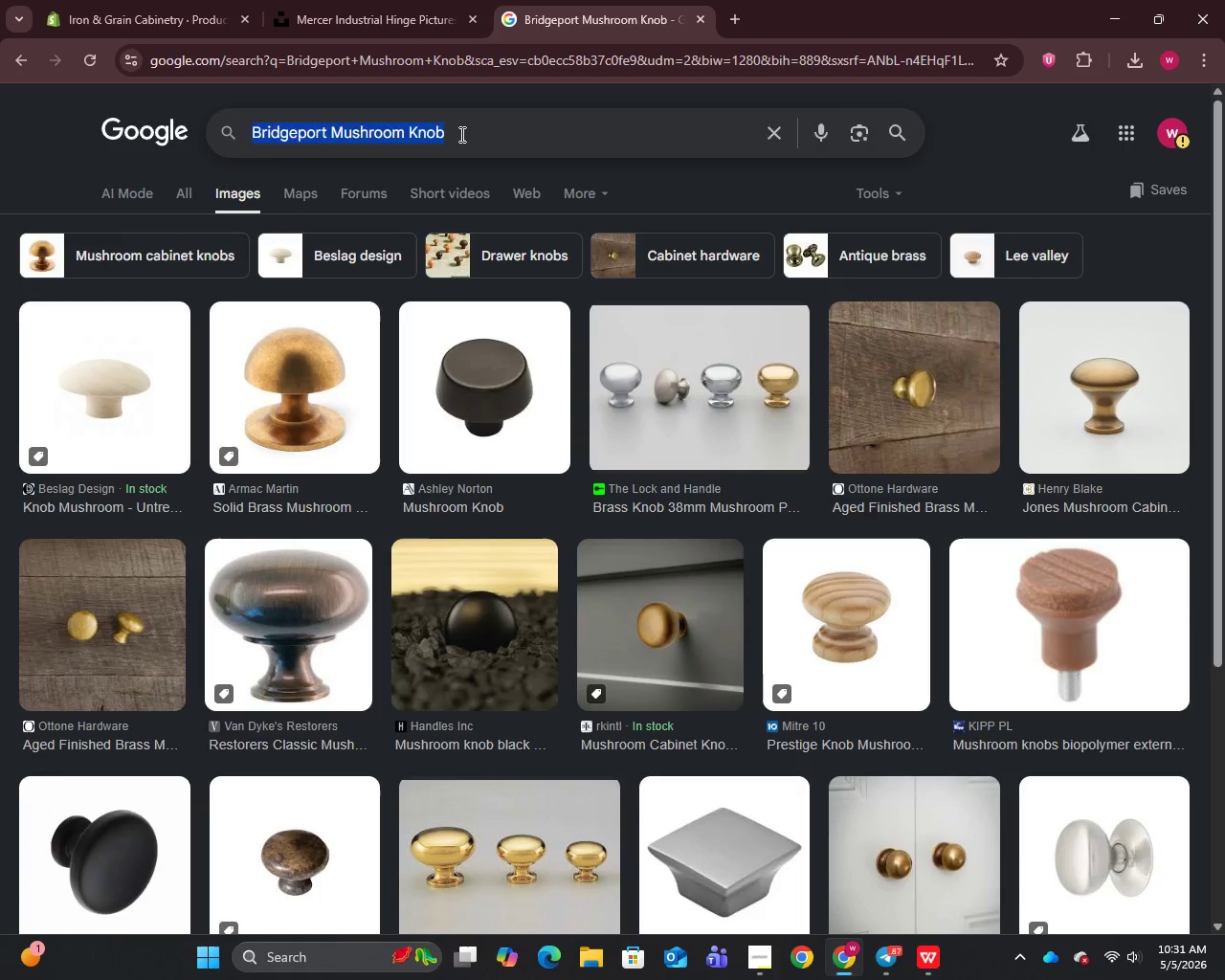 
key(Control+V)
 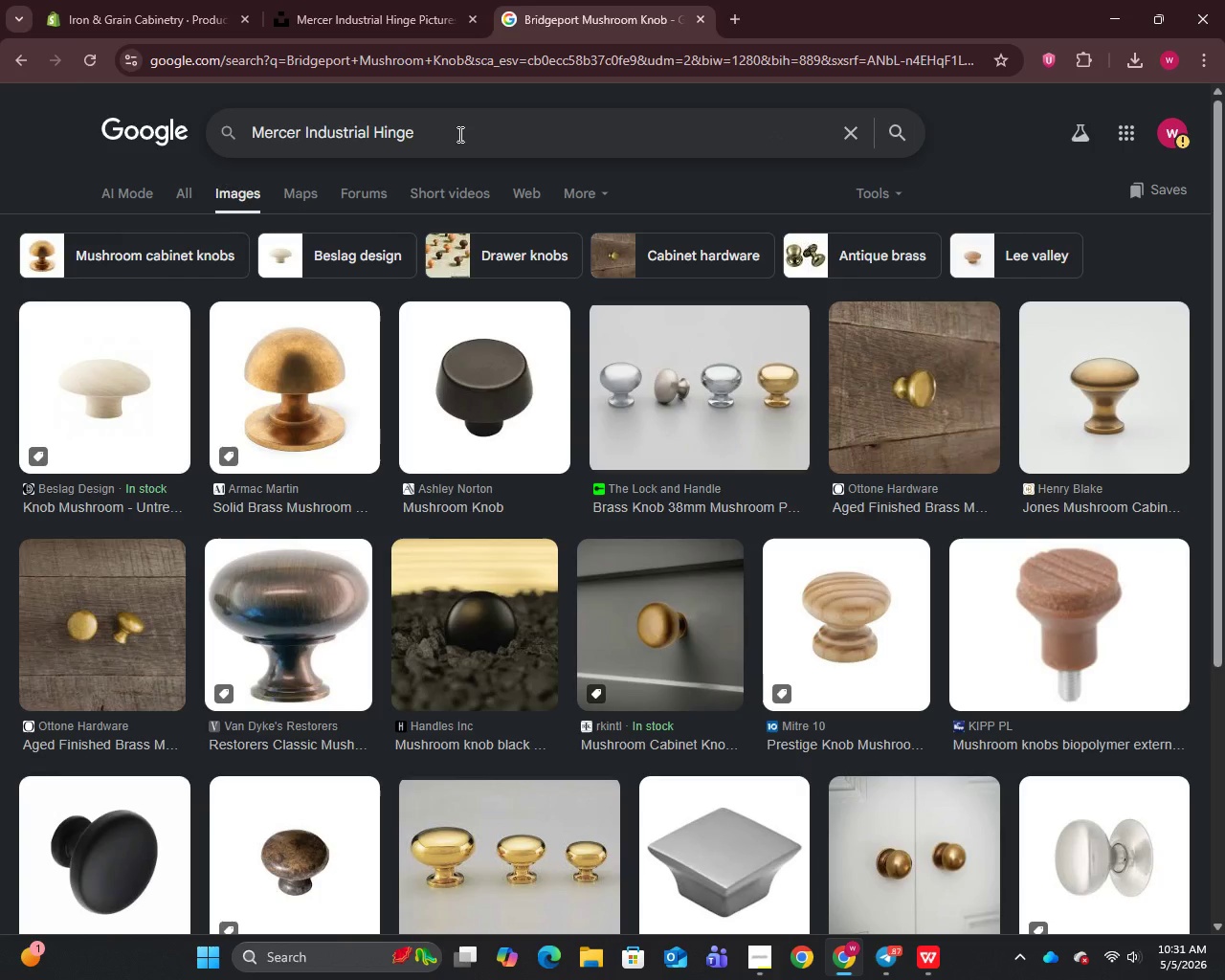 
key(Enter)
 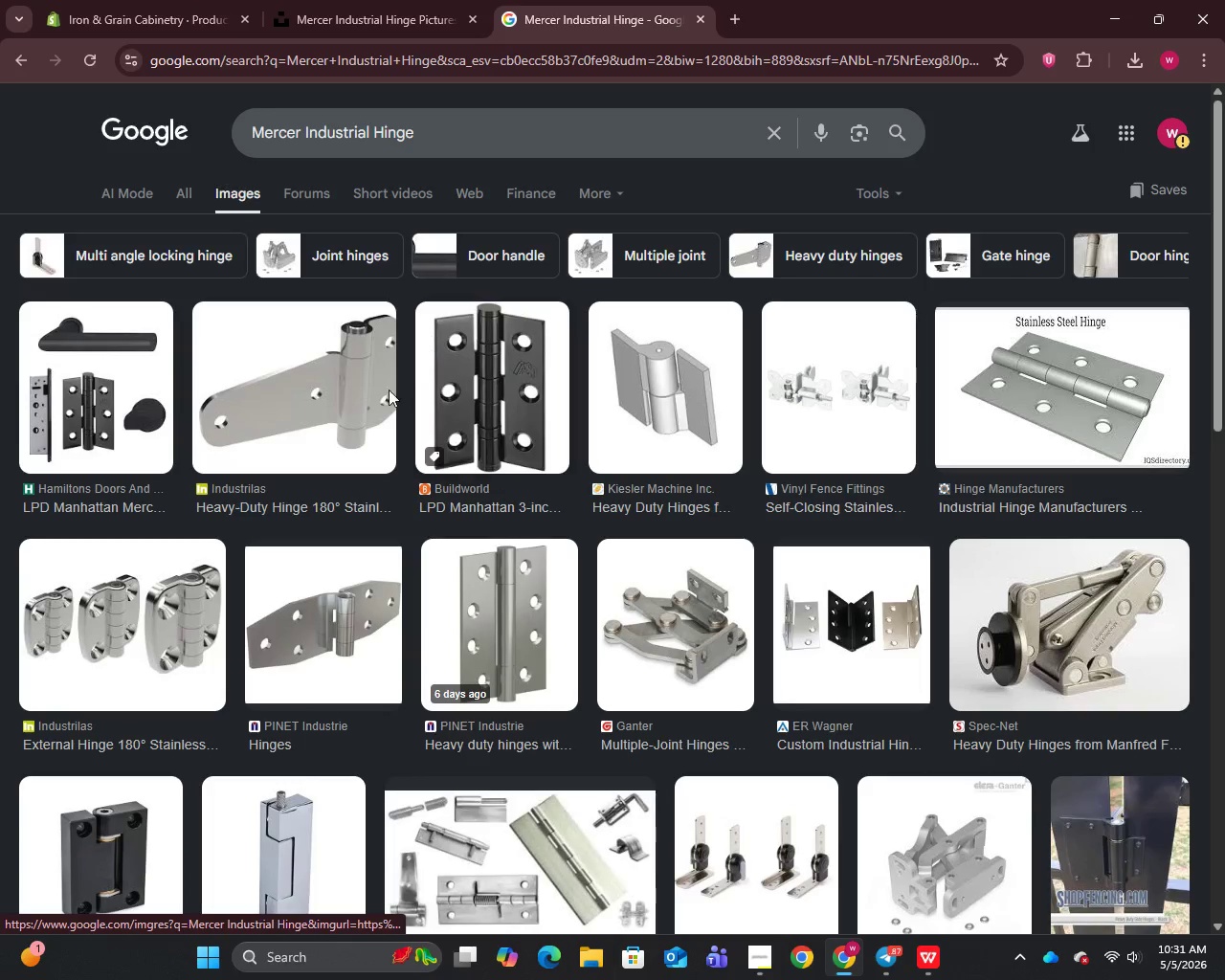 
wait(6.12)
 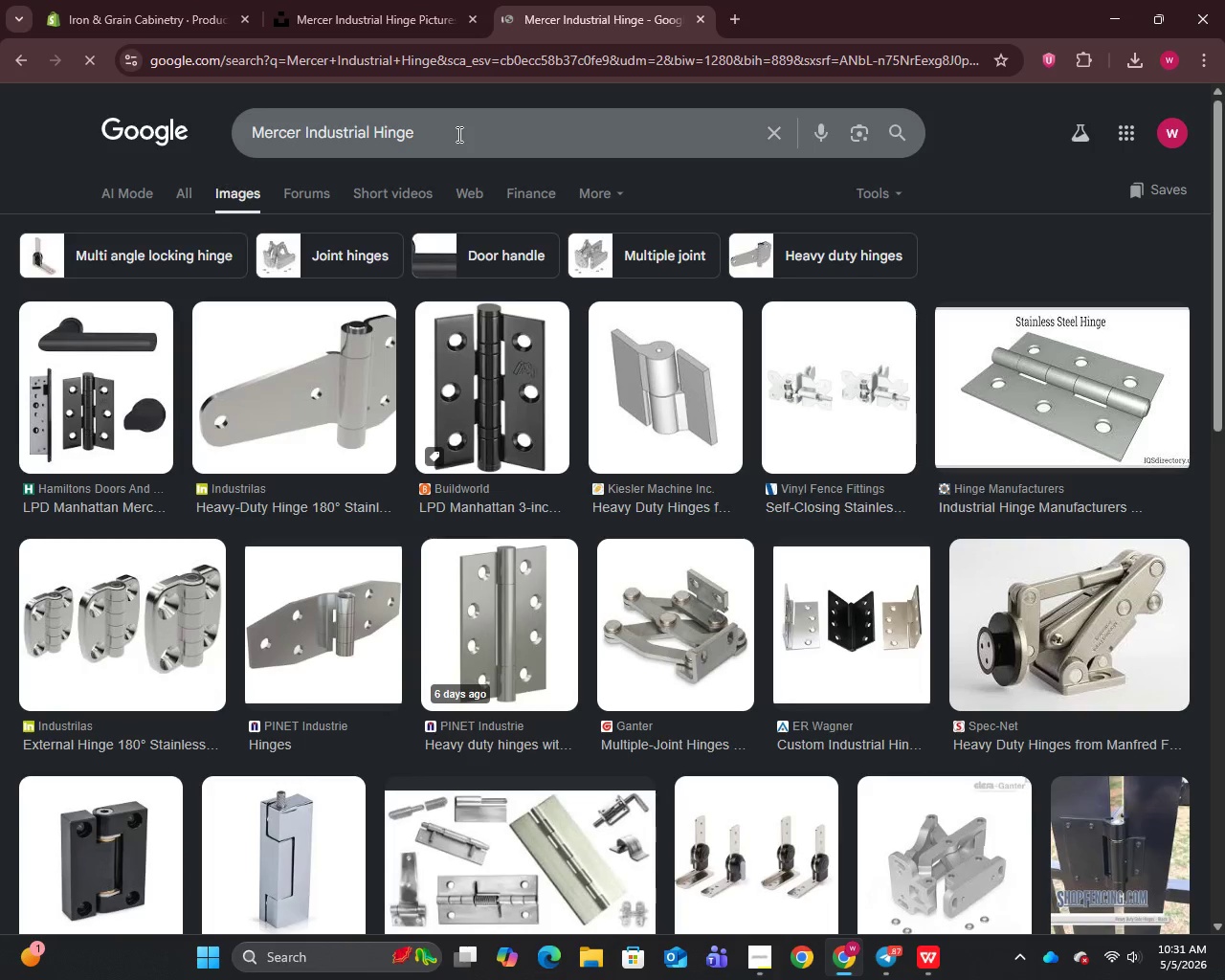 
right_click([127, 693])
 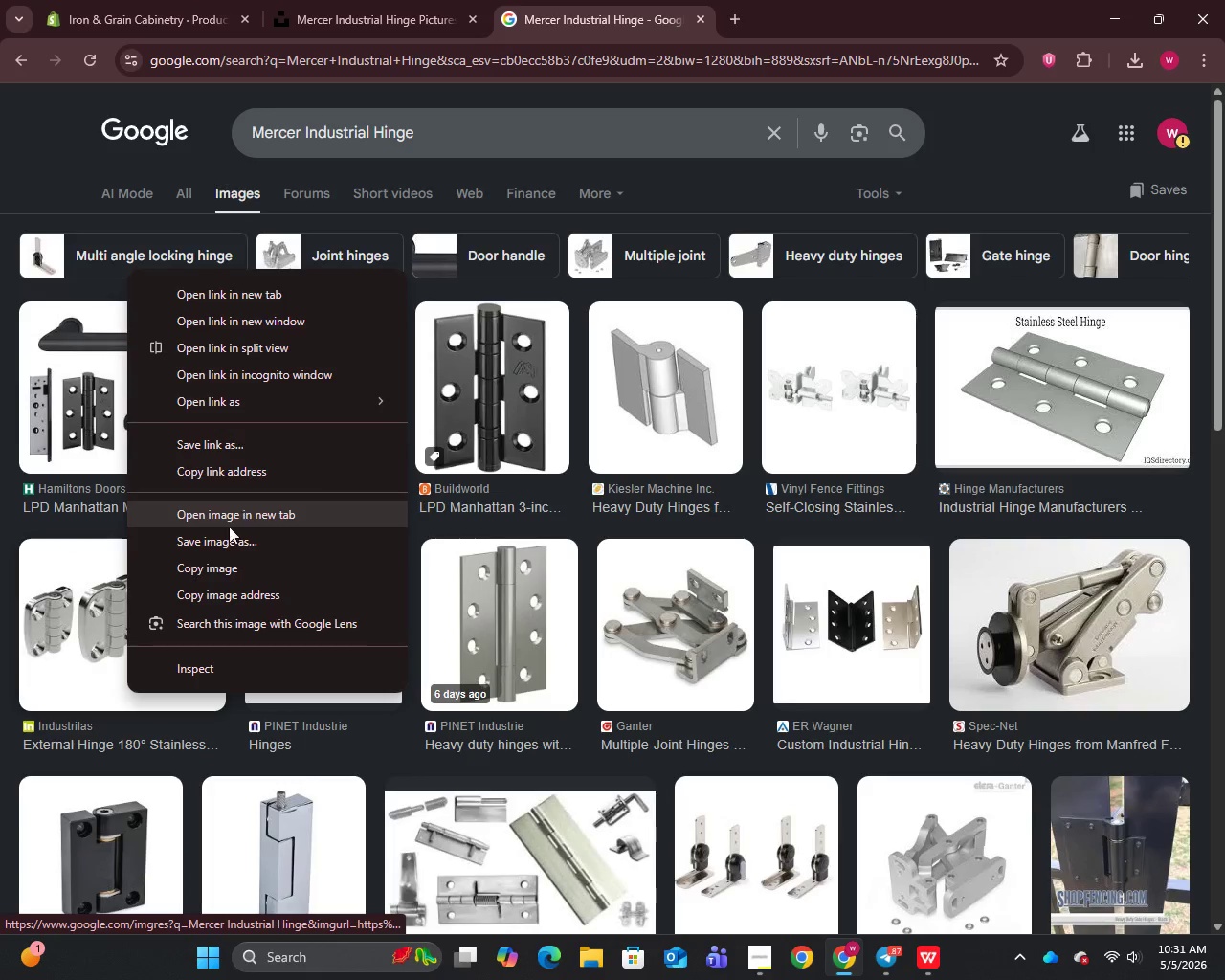 
left_click([220, 546])
 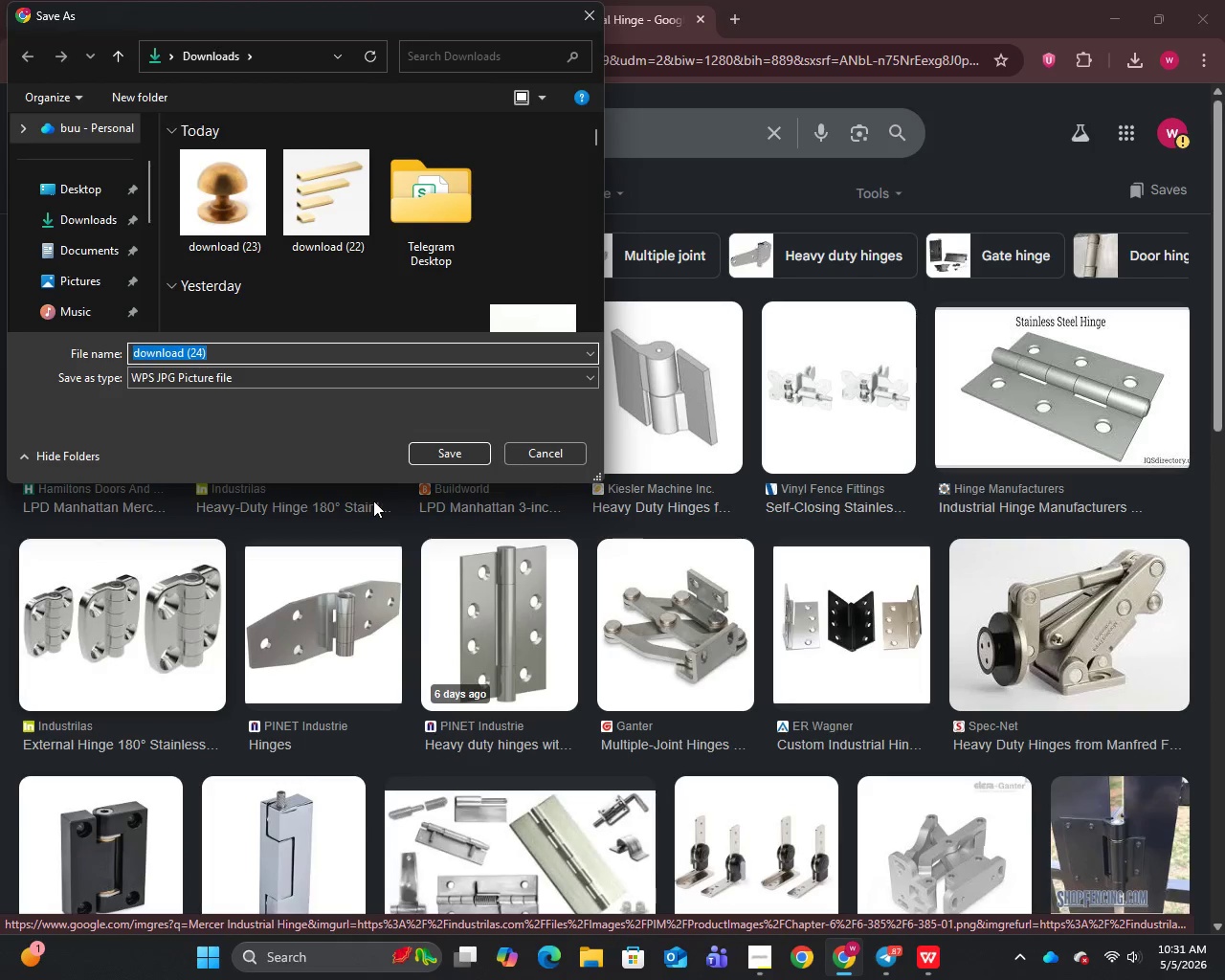 
mouse_move([452, 431])
 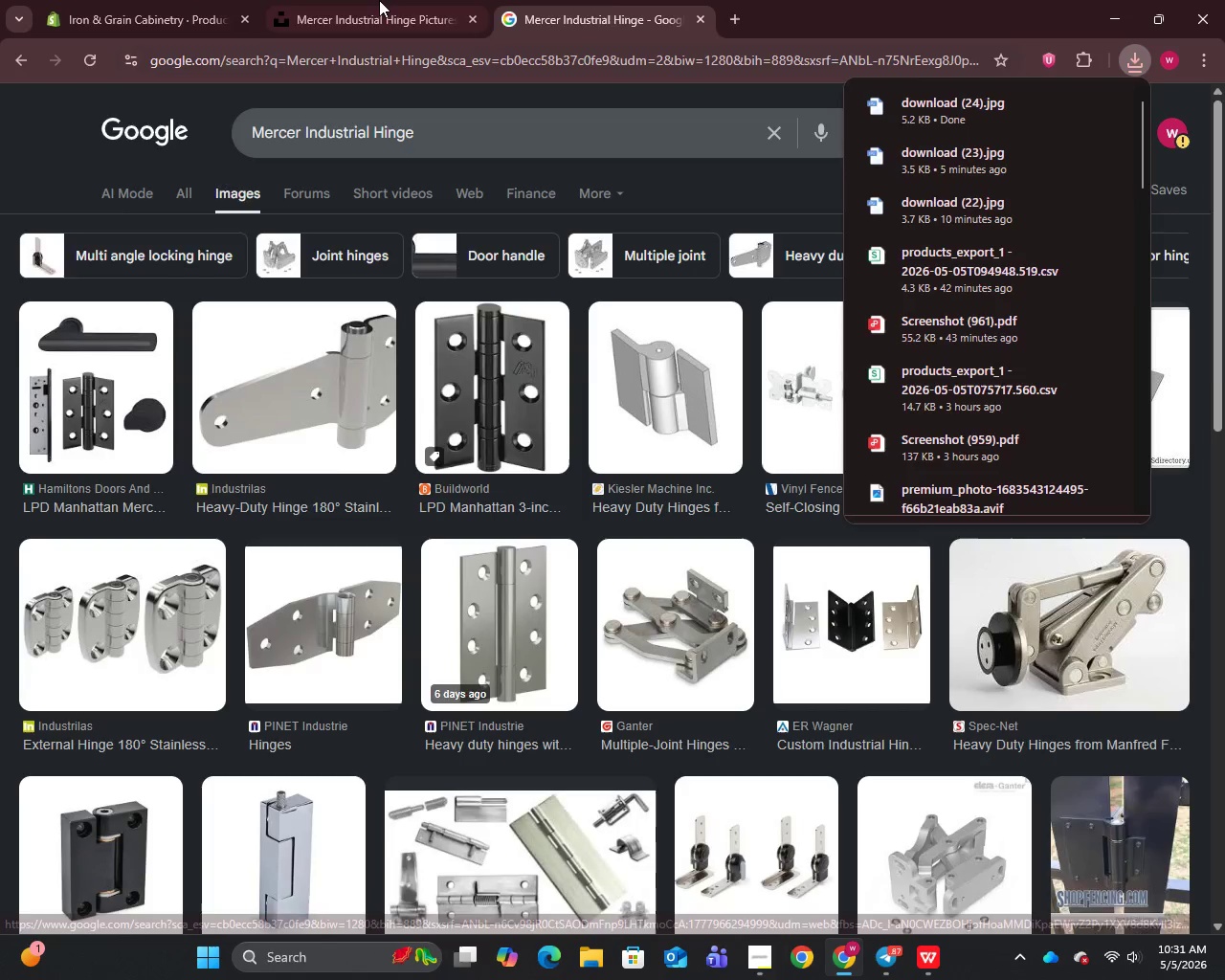 
left_click([373, 0])
 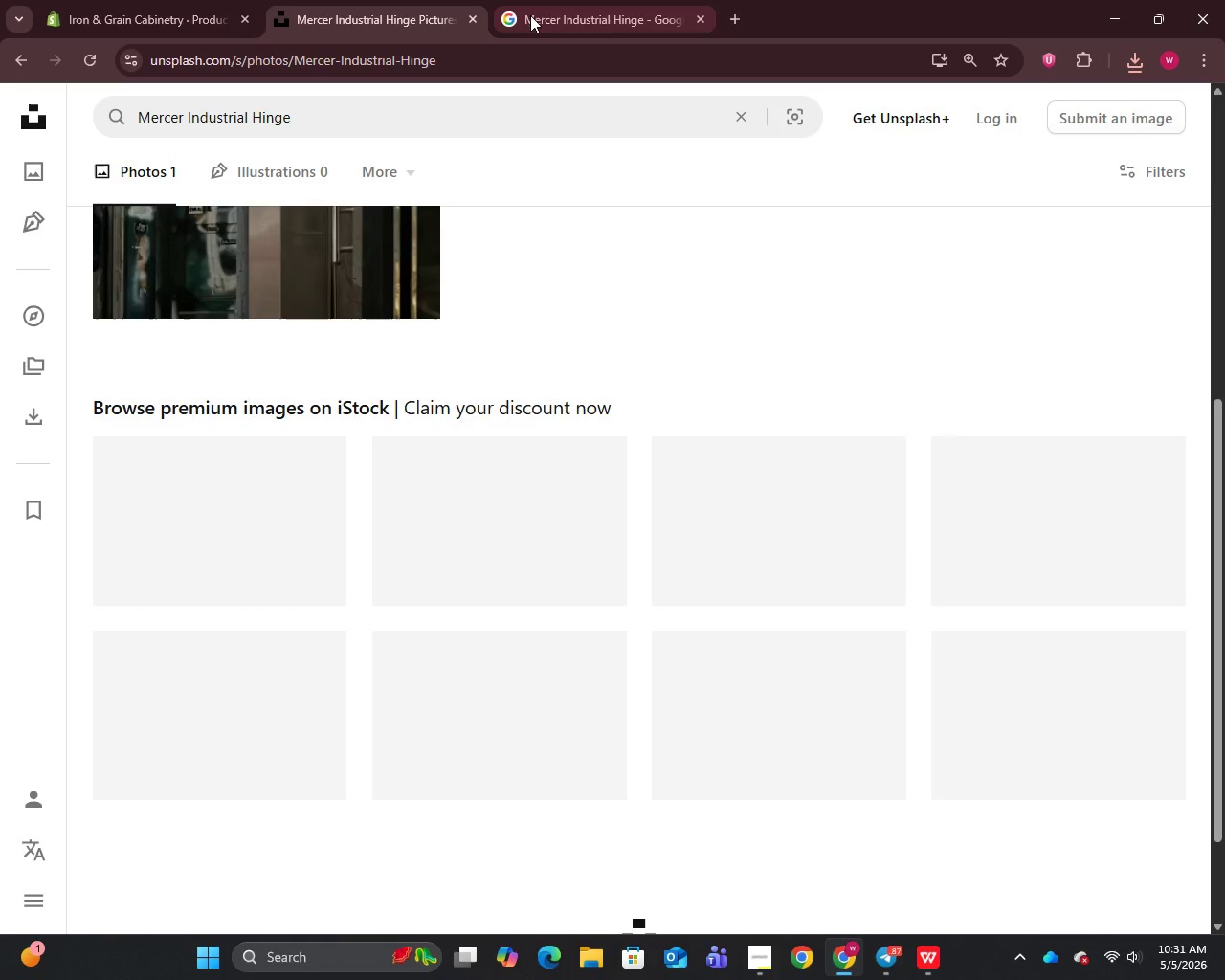 
left_click([189, 0])
 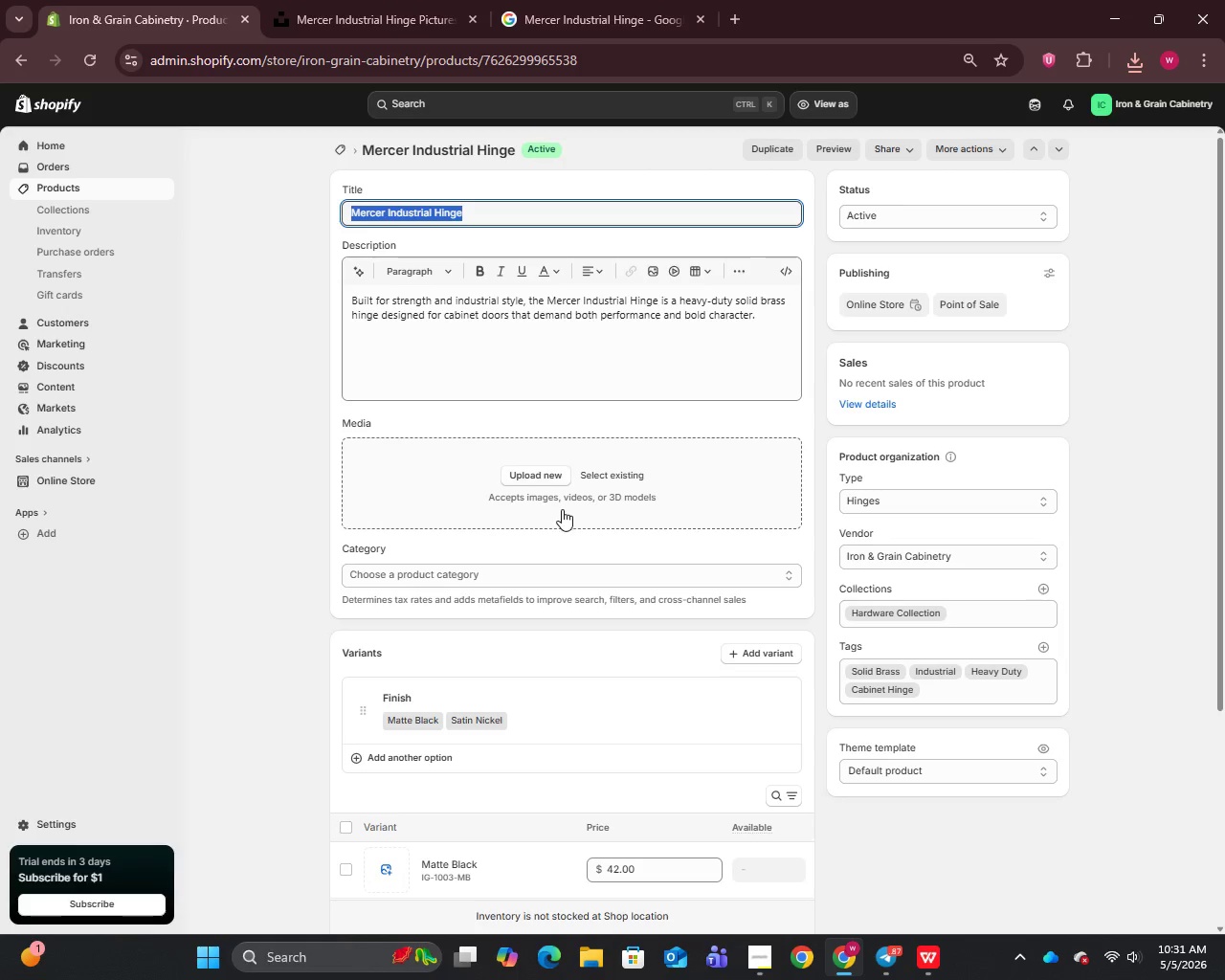 
left_click([537, 473])
 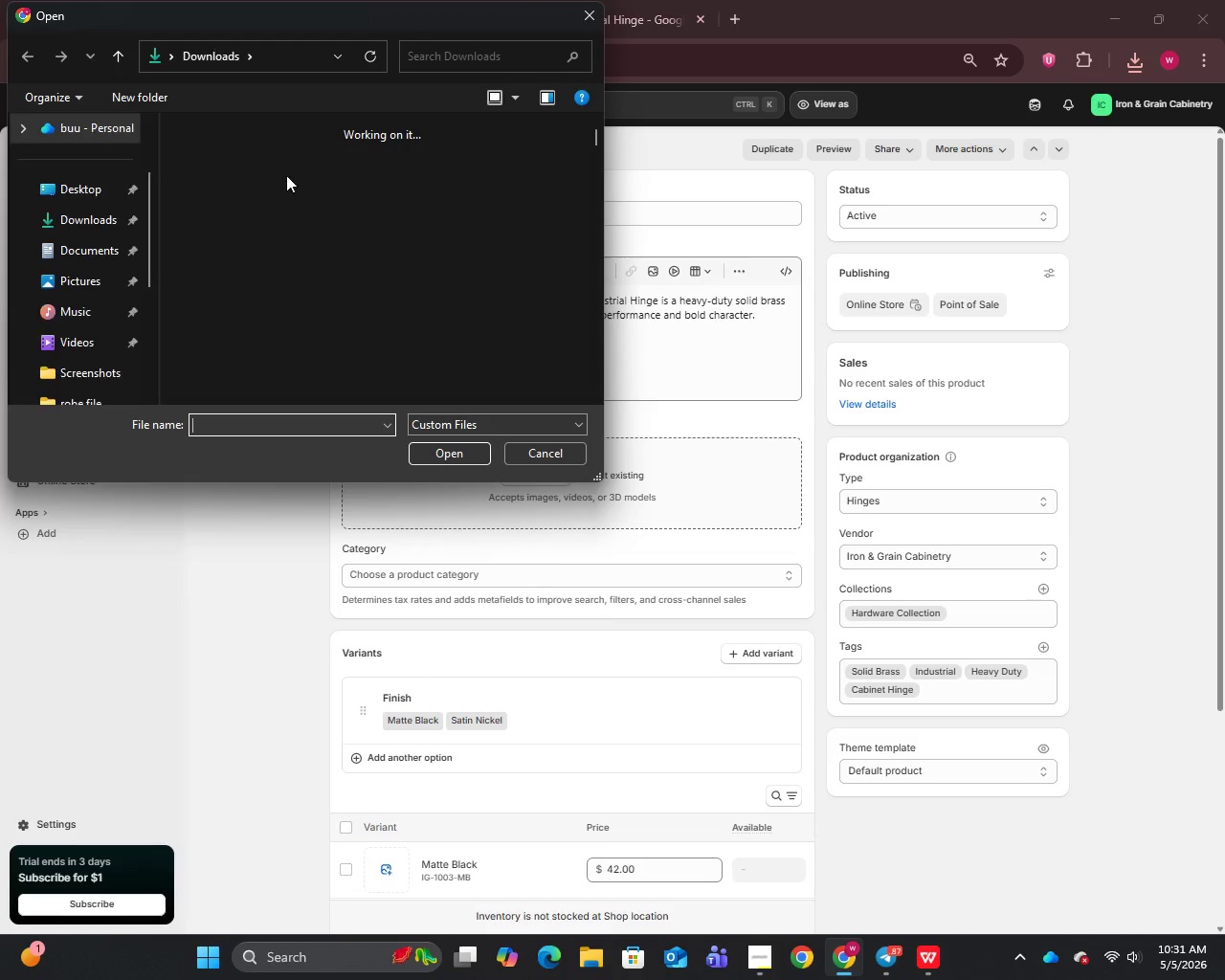 
left_click([238, 207])
 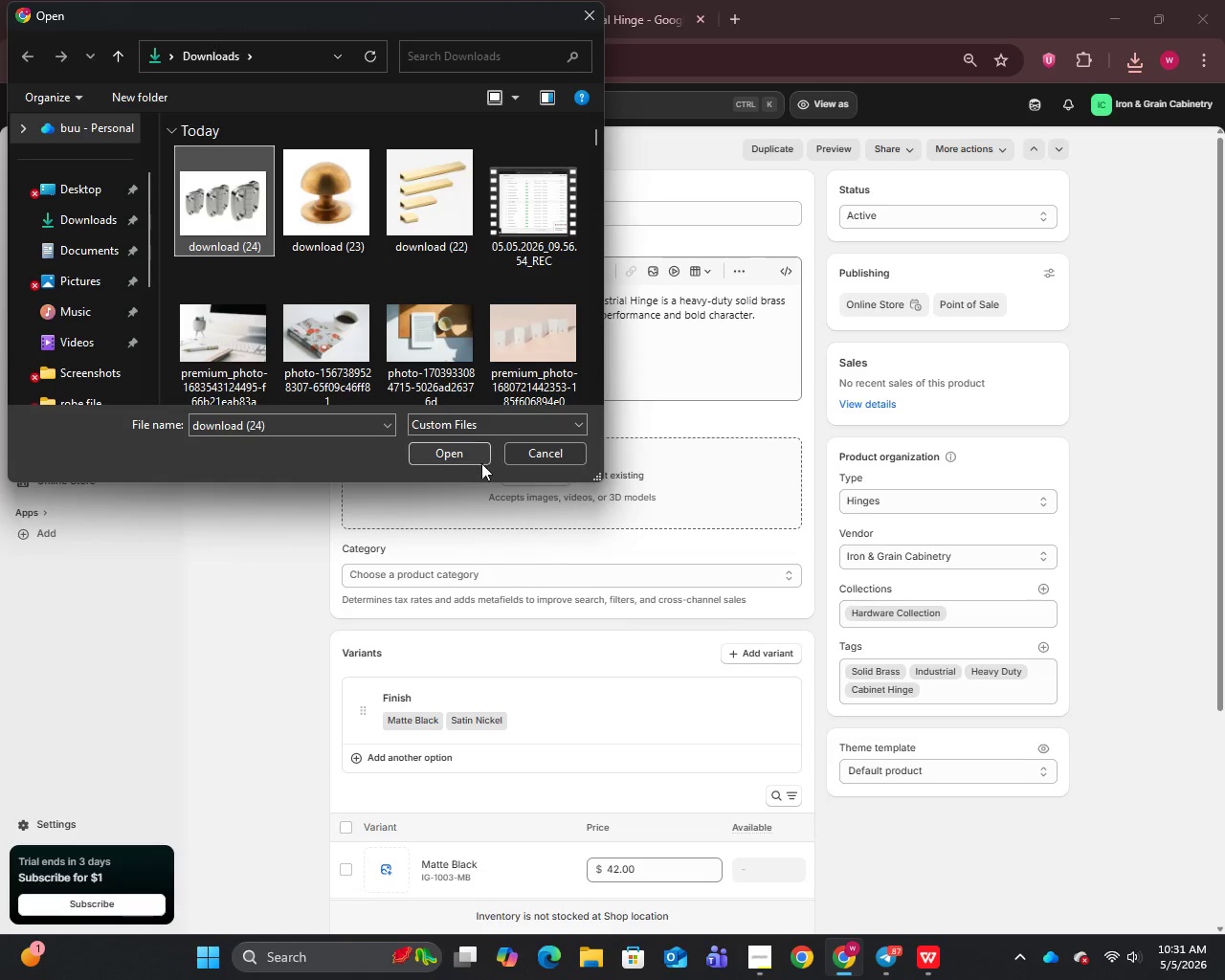 
left_click([461, 453])
 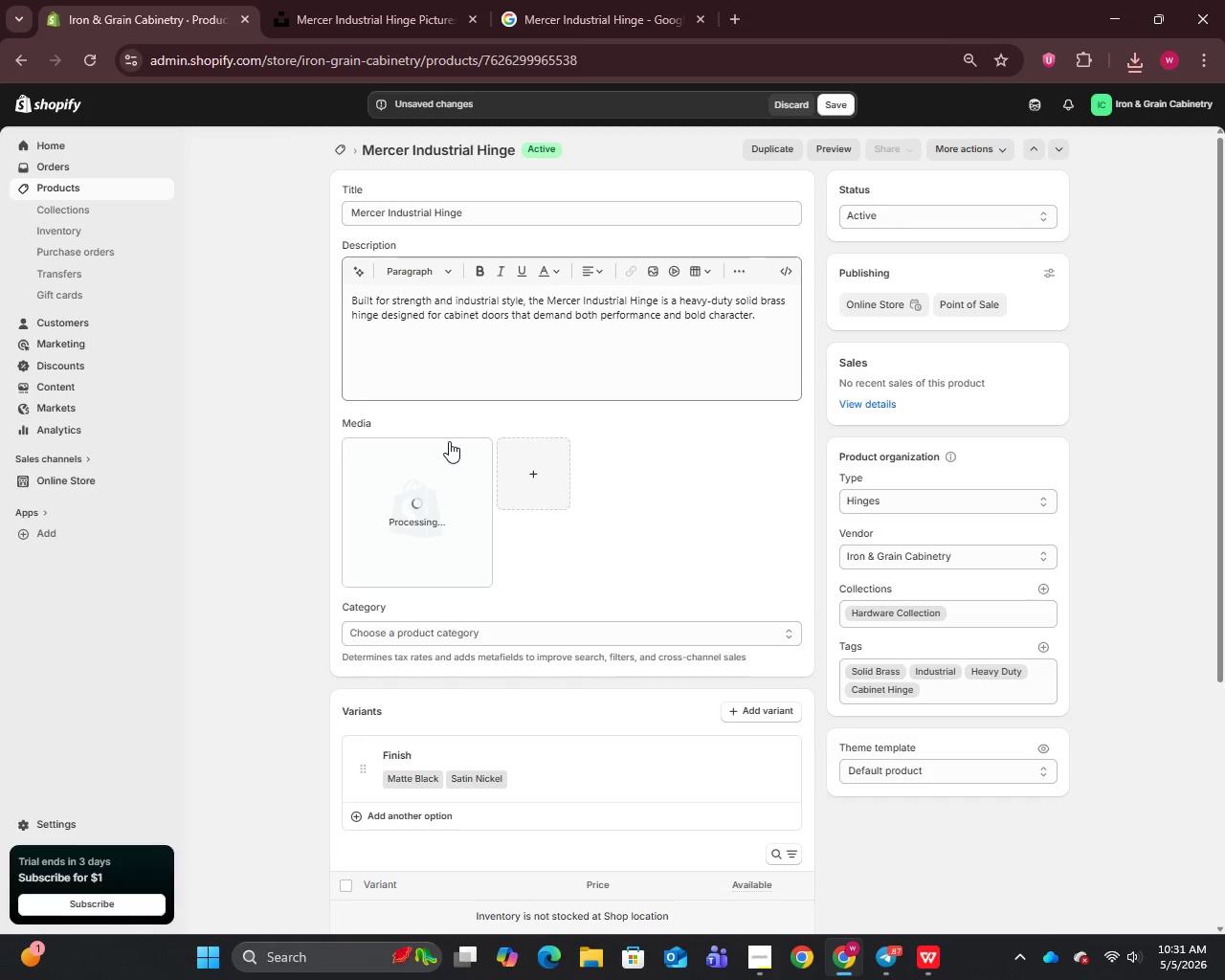 
wait(9.78)
 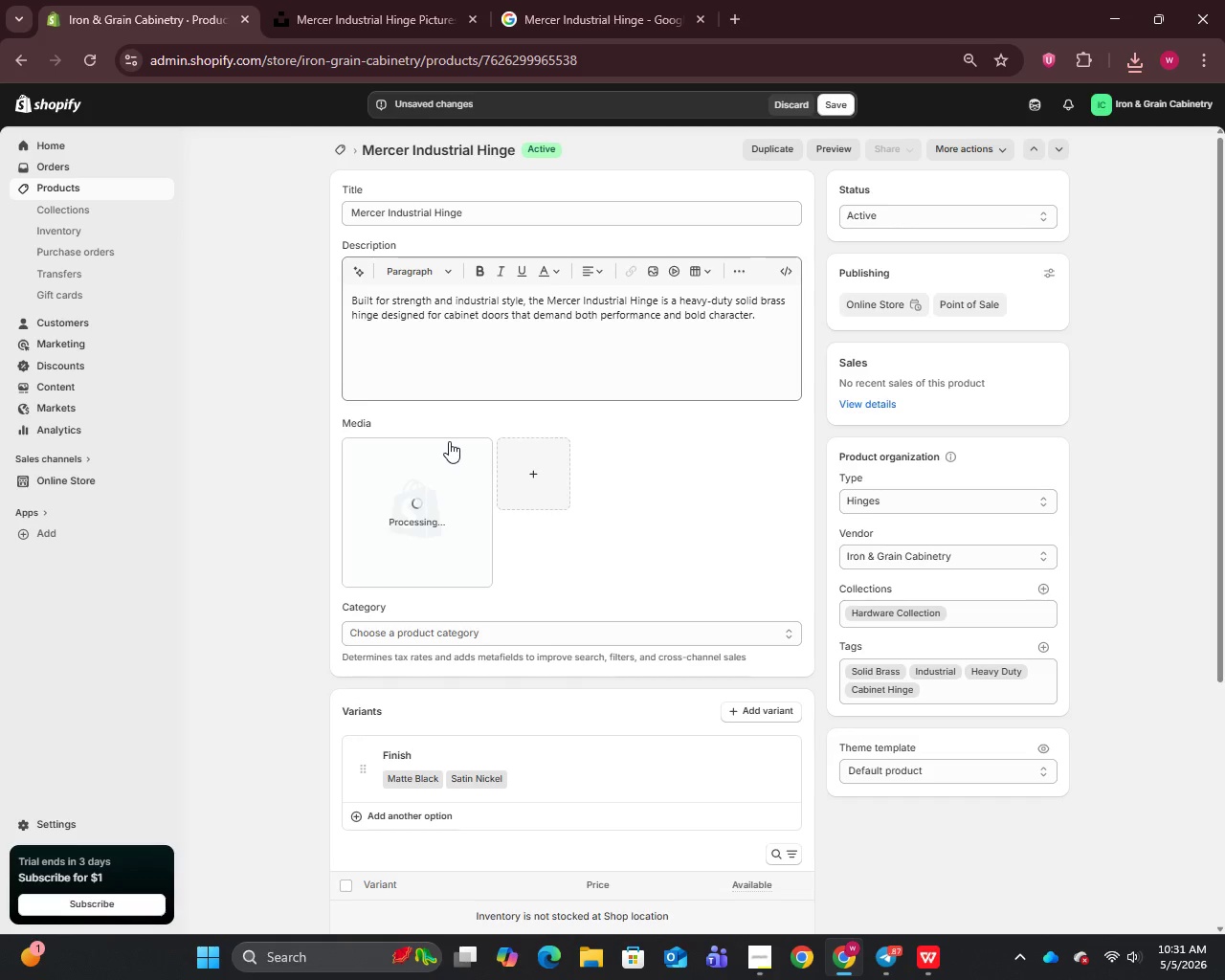 
left_click([423, 501])
 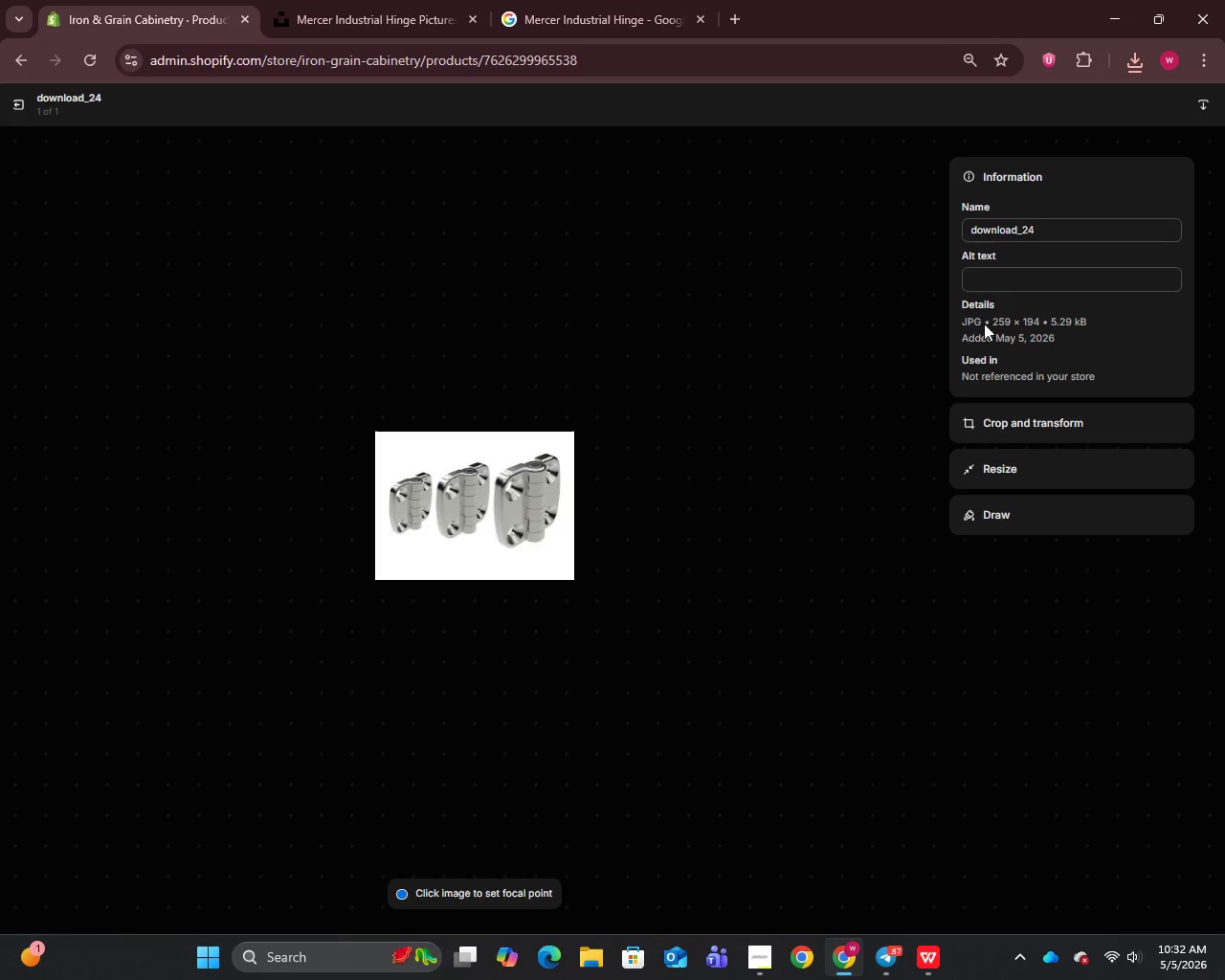 
left_click([1029, 227])
 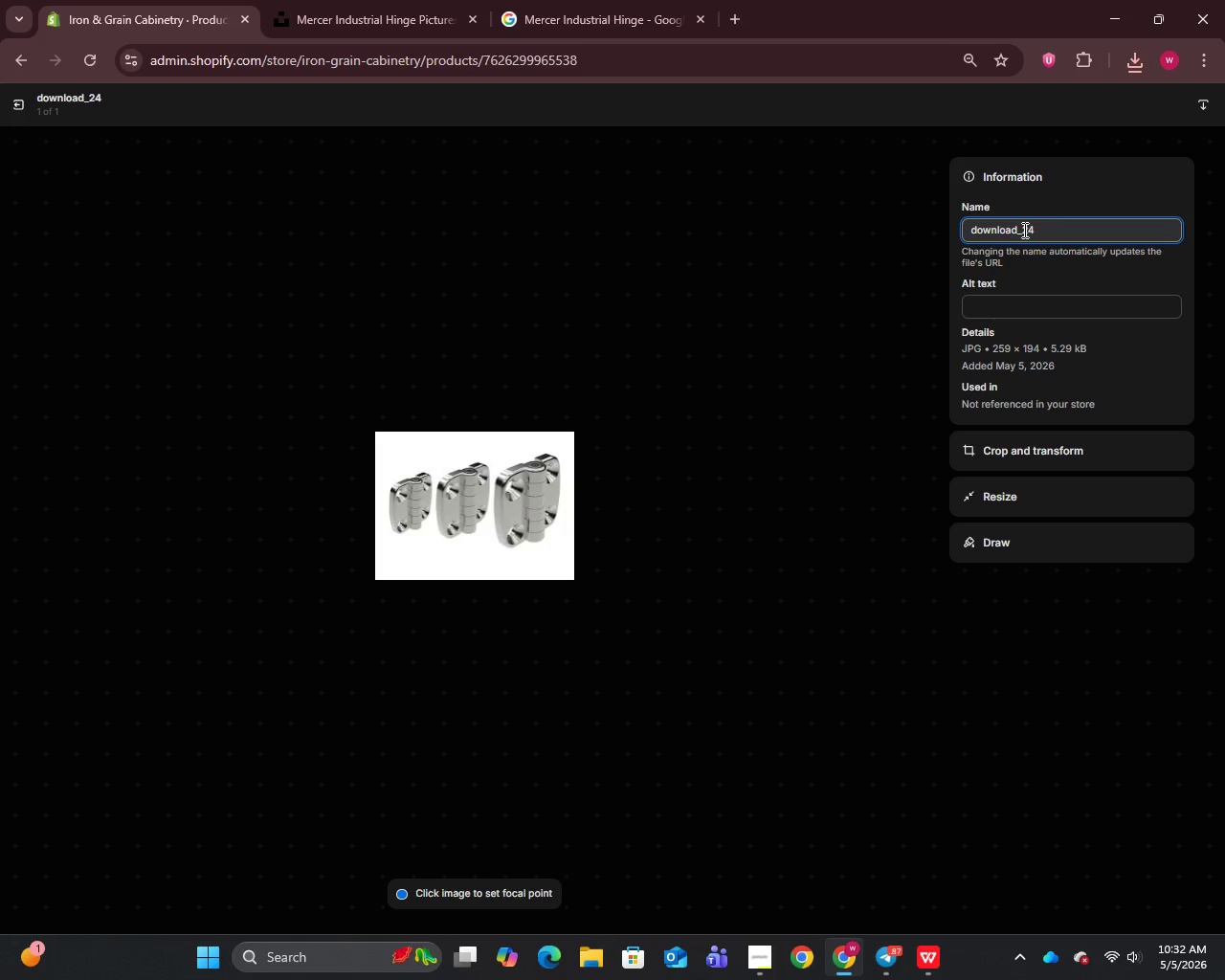 
key(Control+A)
 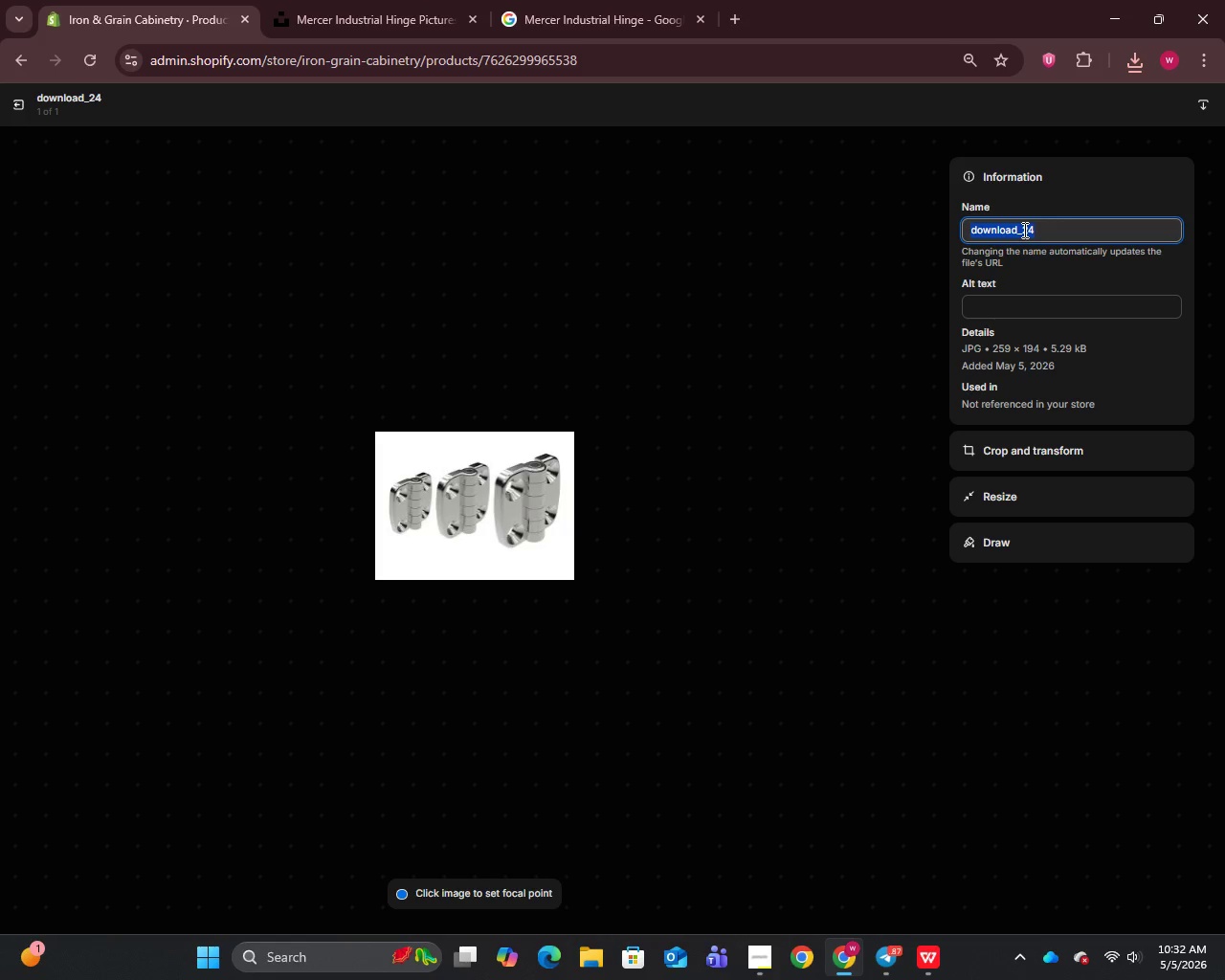 
key(Control+V)
 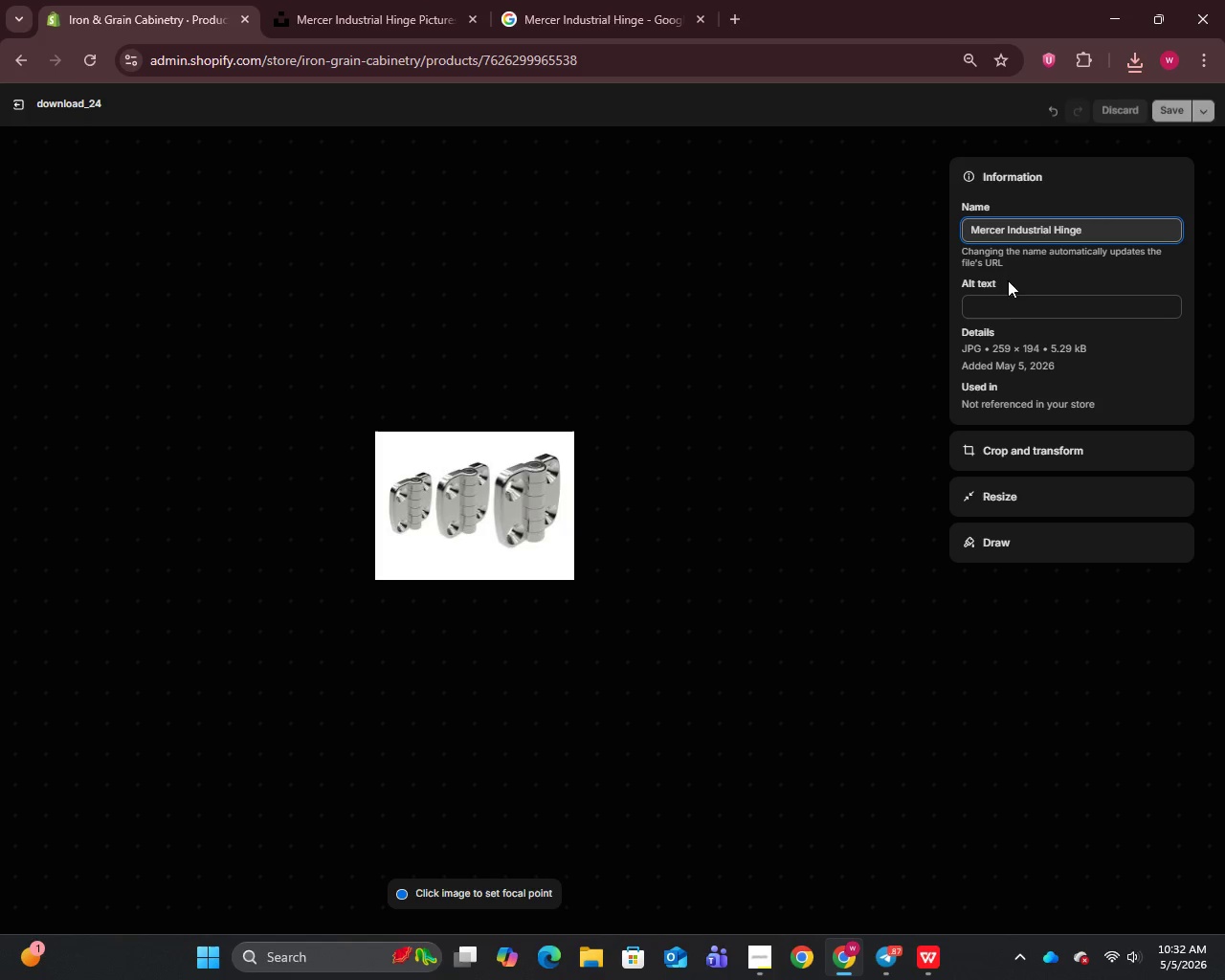 
left_click([1002, 295])
 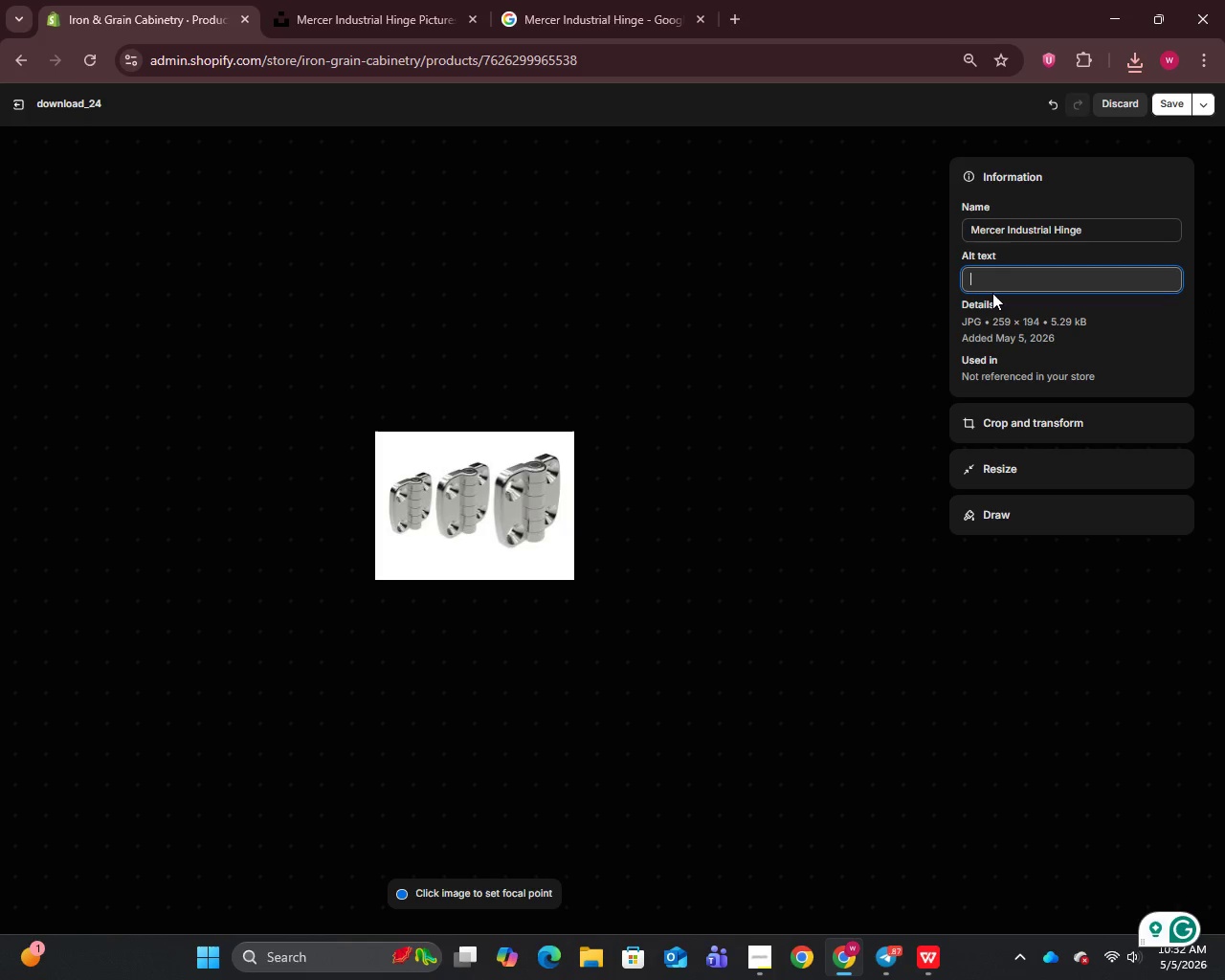 
wait(6.31)
 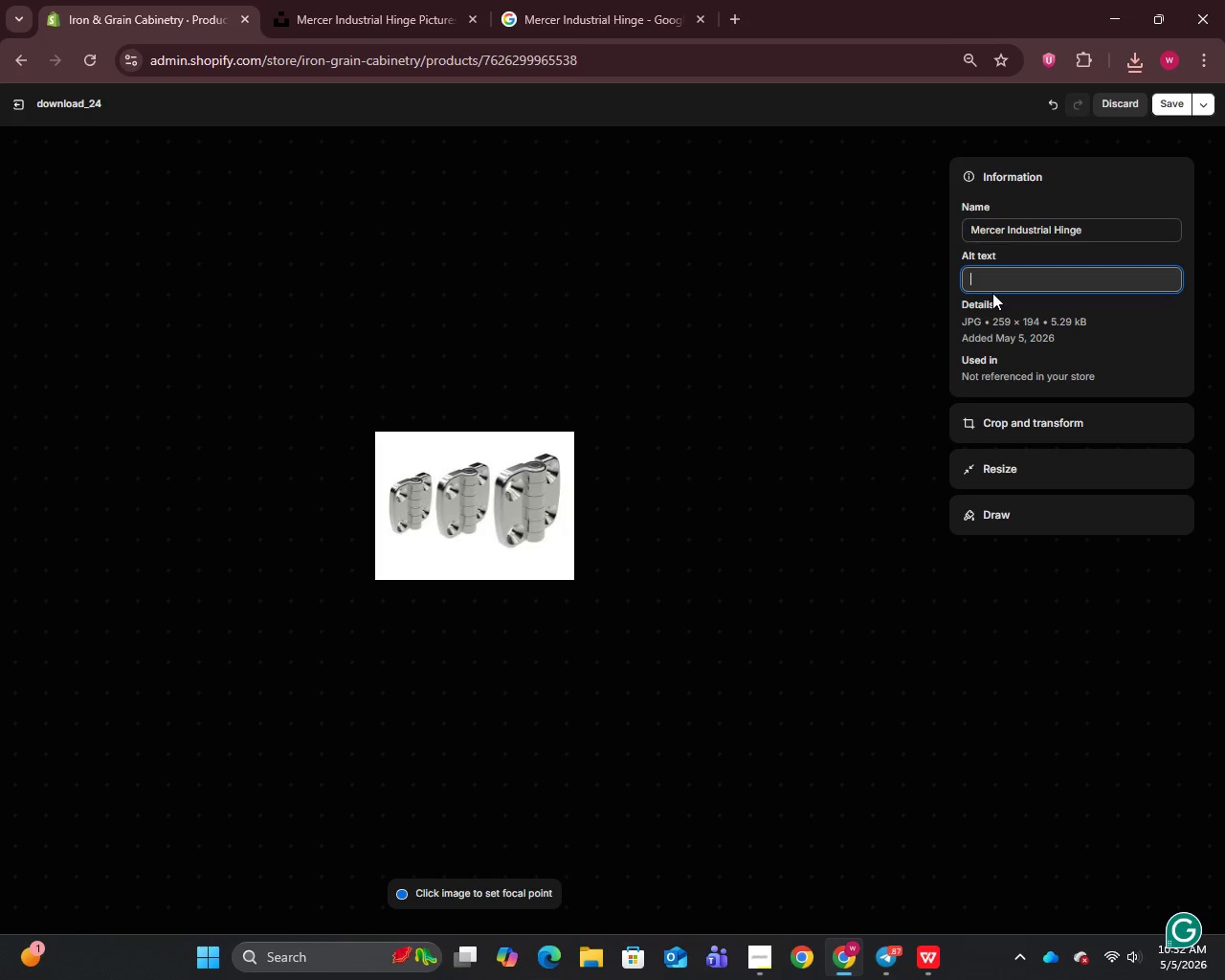 
type(Merc)
 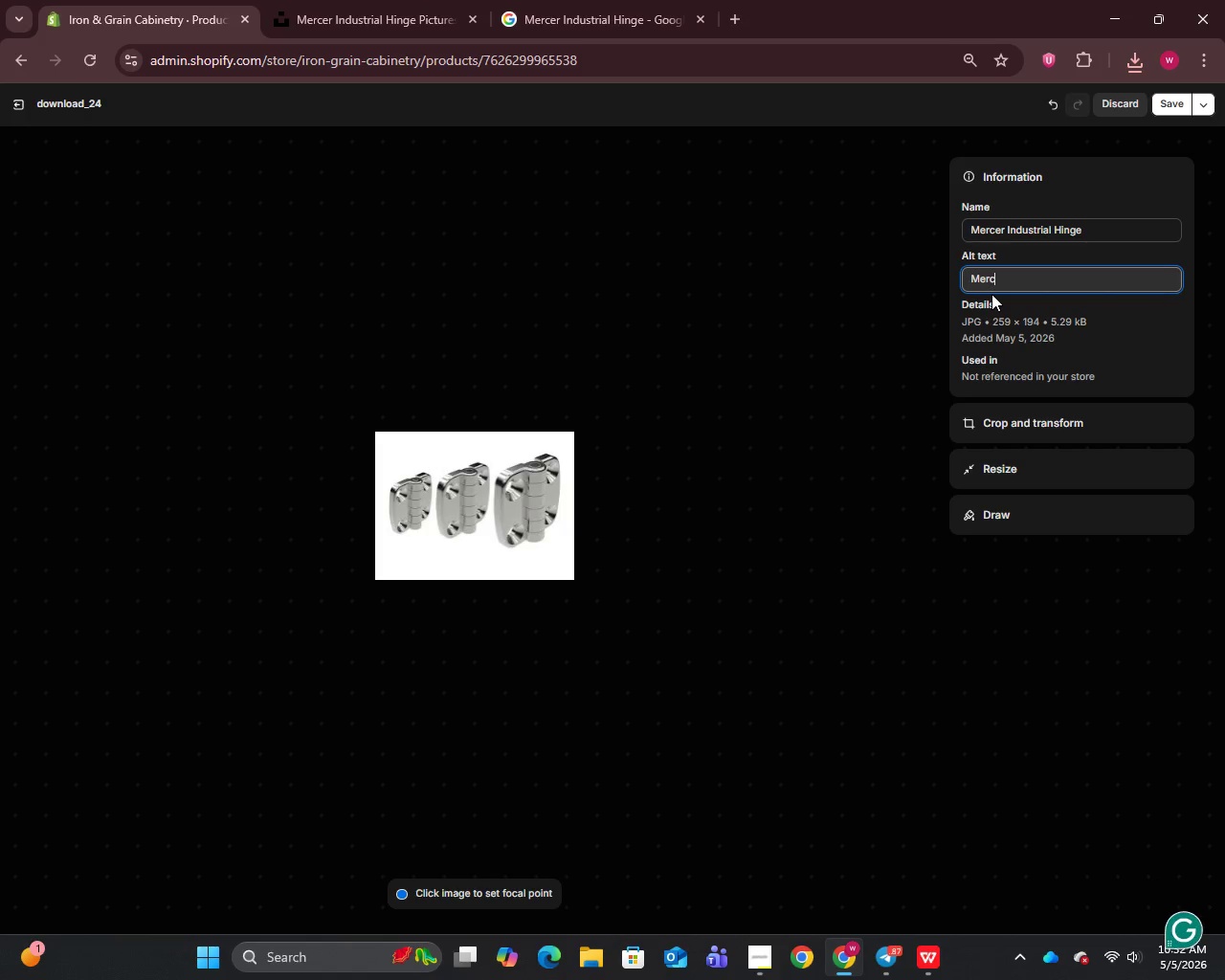 
wait(8.7)
 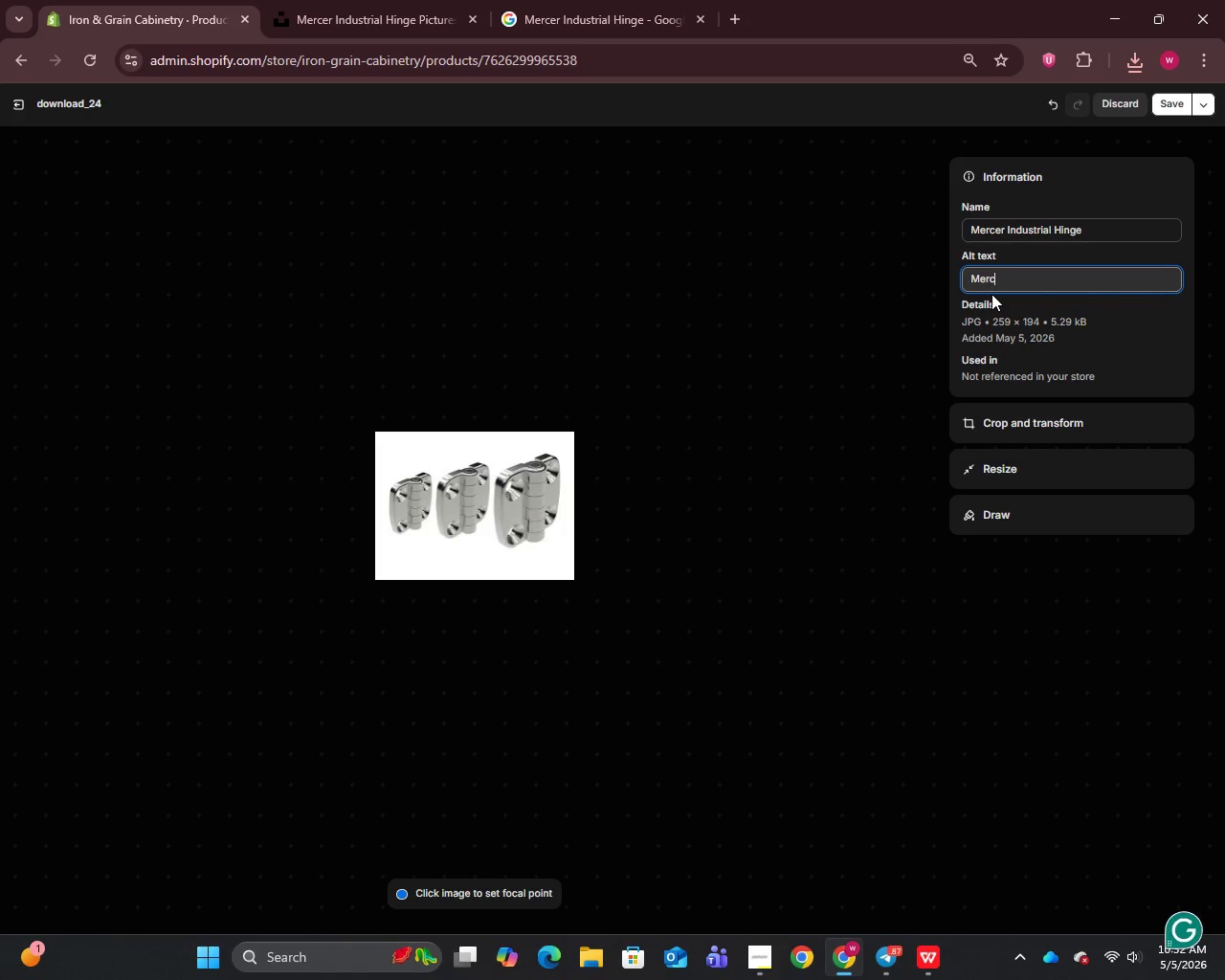 
type(er heavy-duty solid brass industrial cabinet hinge in Matte Black - Iron & Grain Cabinet hardware)
 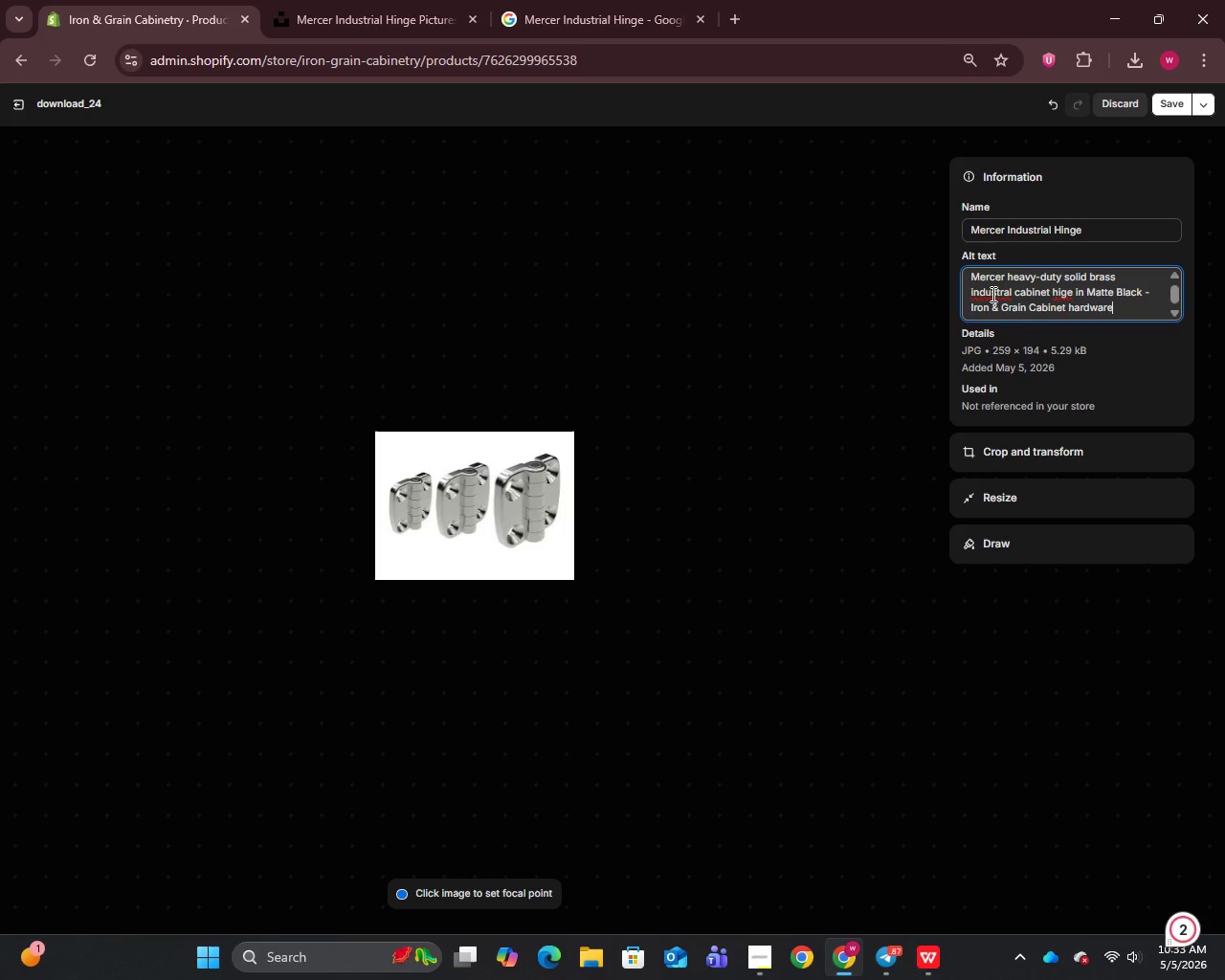 
wait(20.5)
 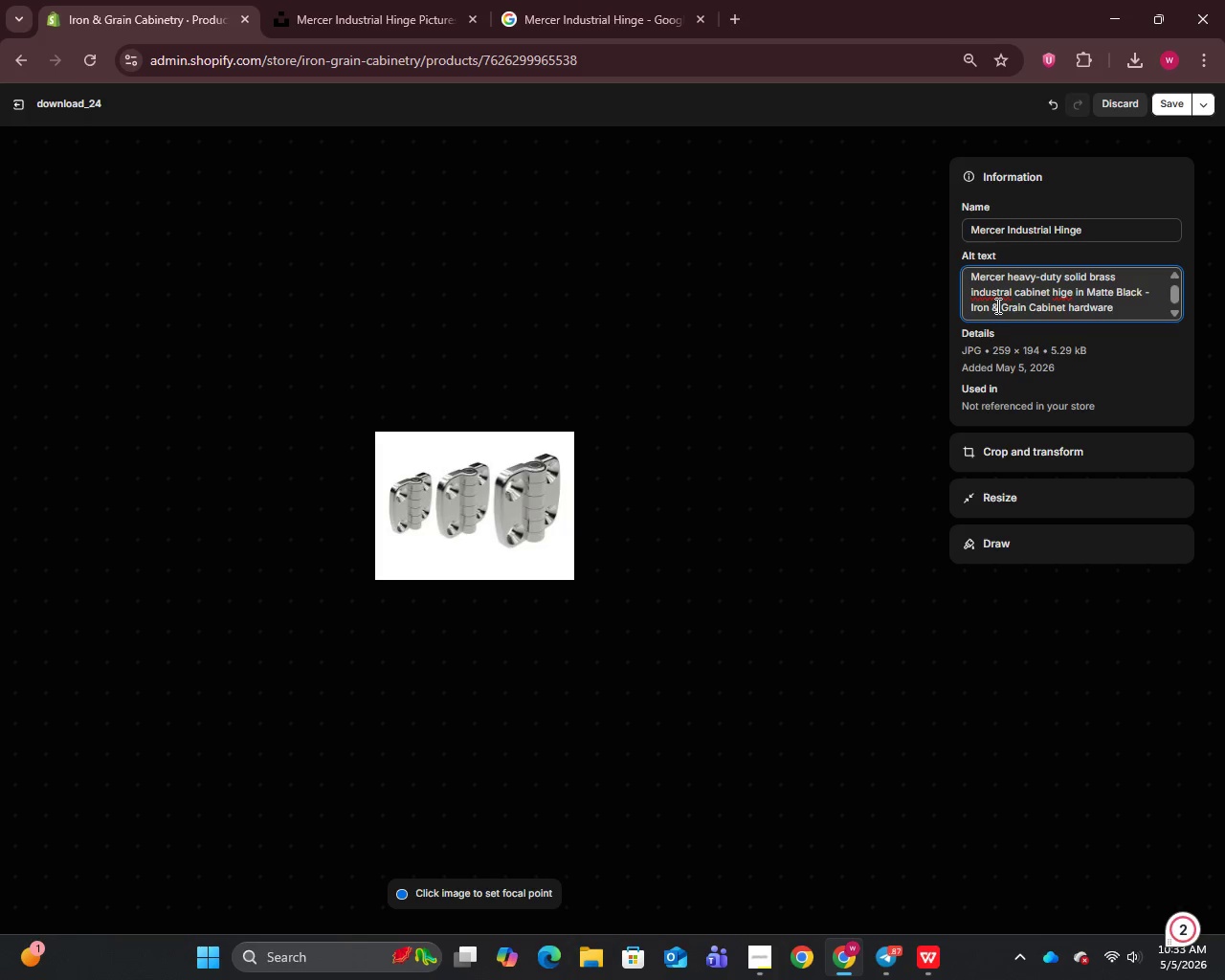 
key(I)
 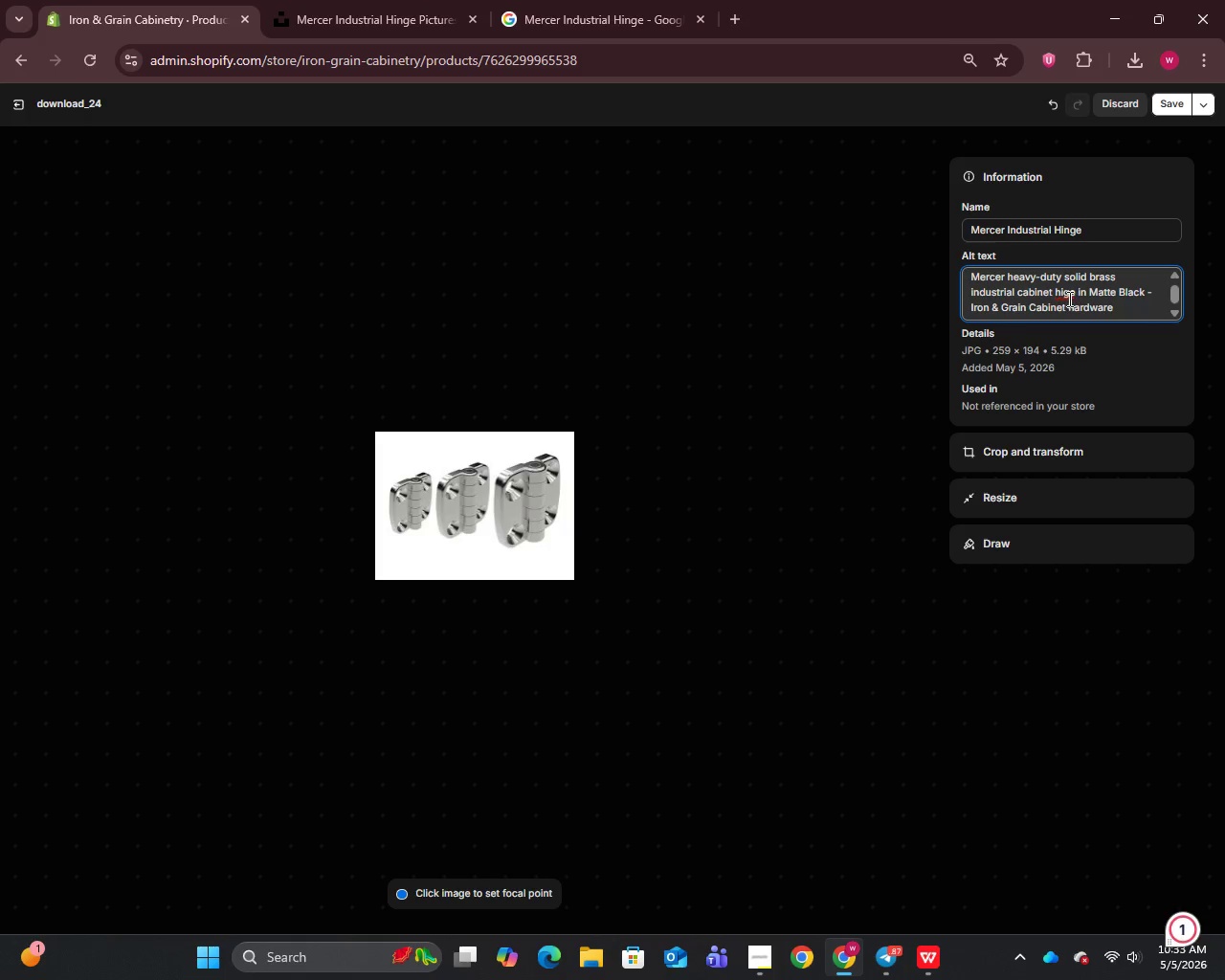 
wait(5.81)
 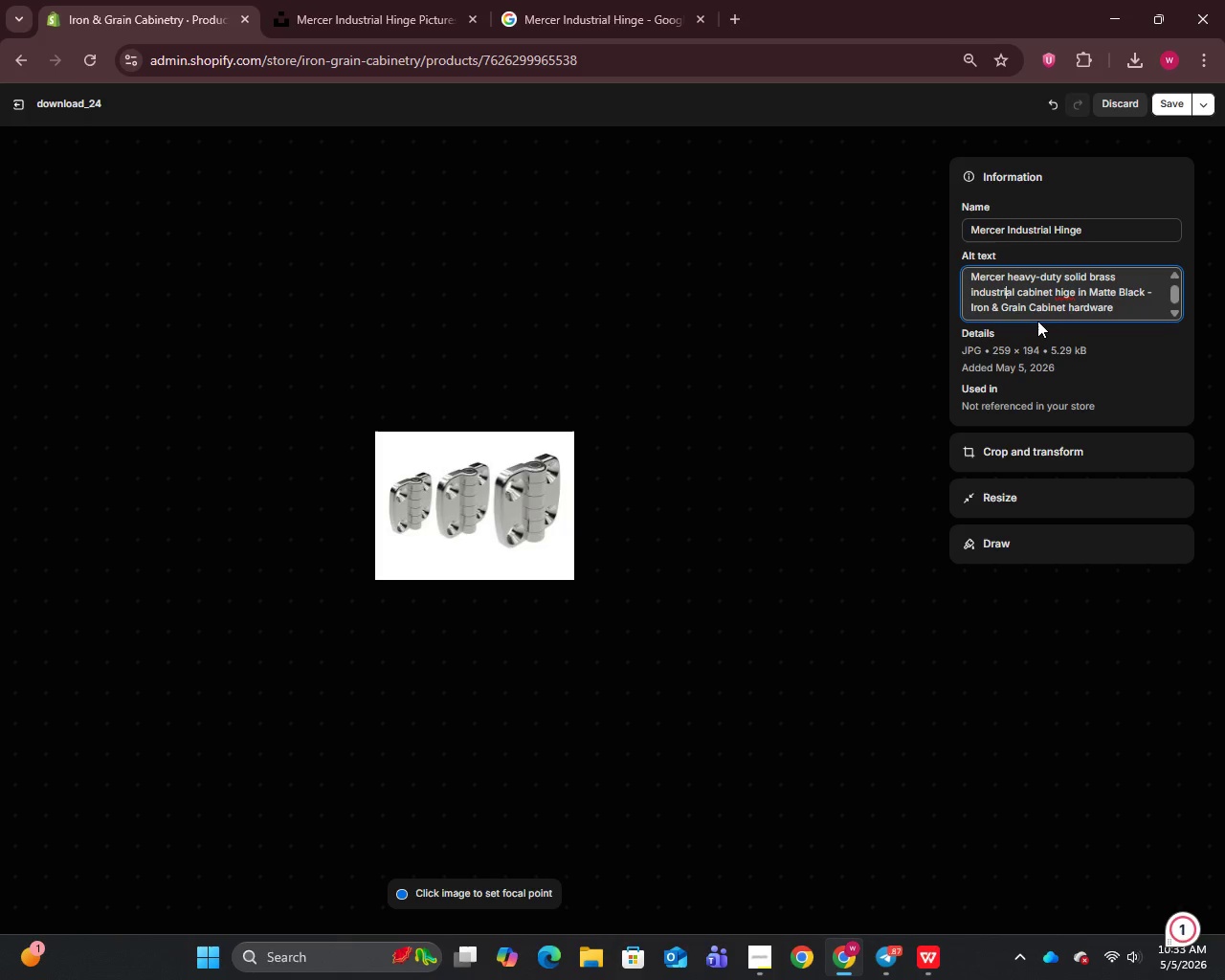 
left_click([1064, 294])
 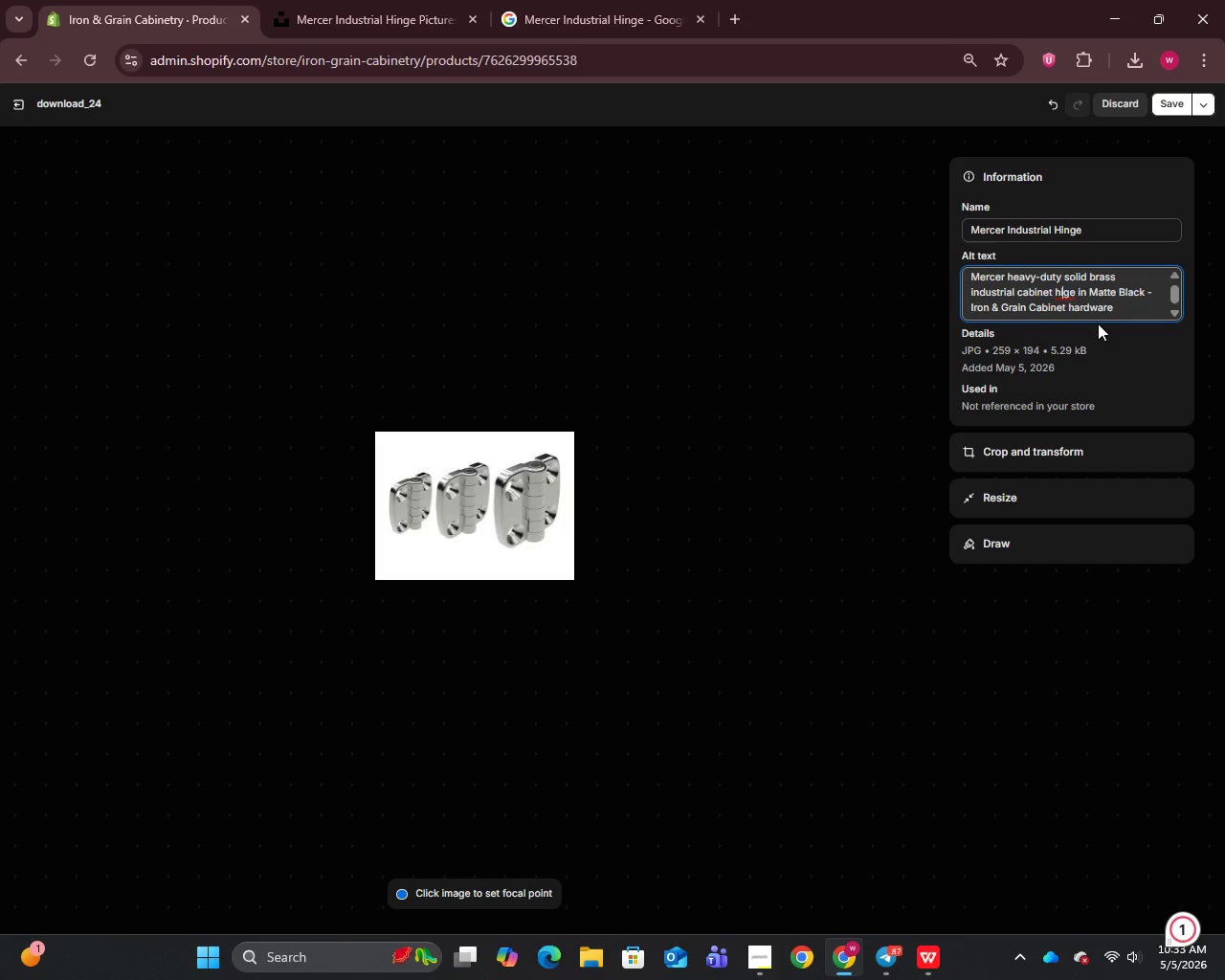 
key(N)
 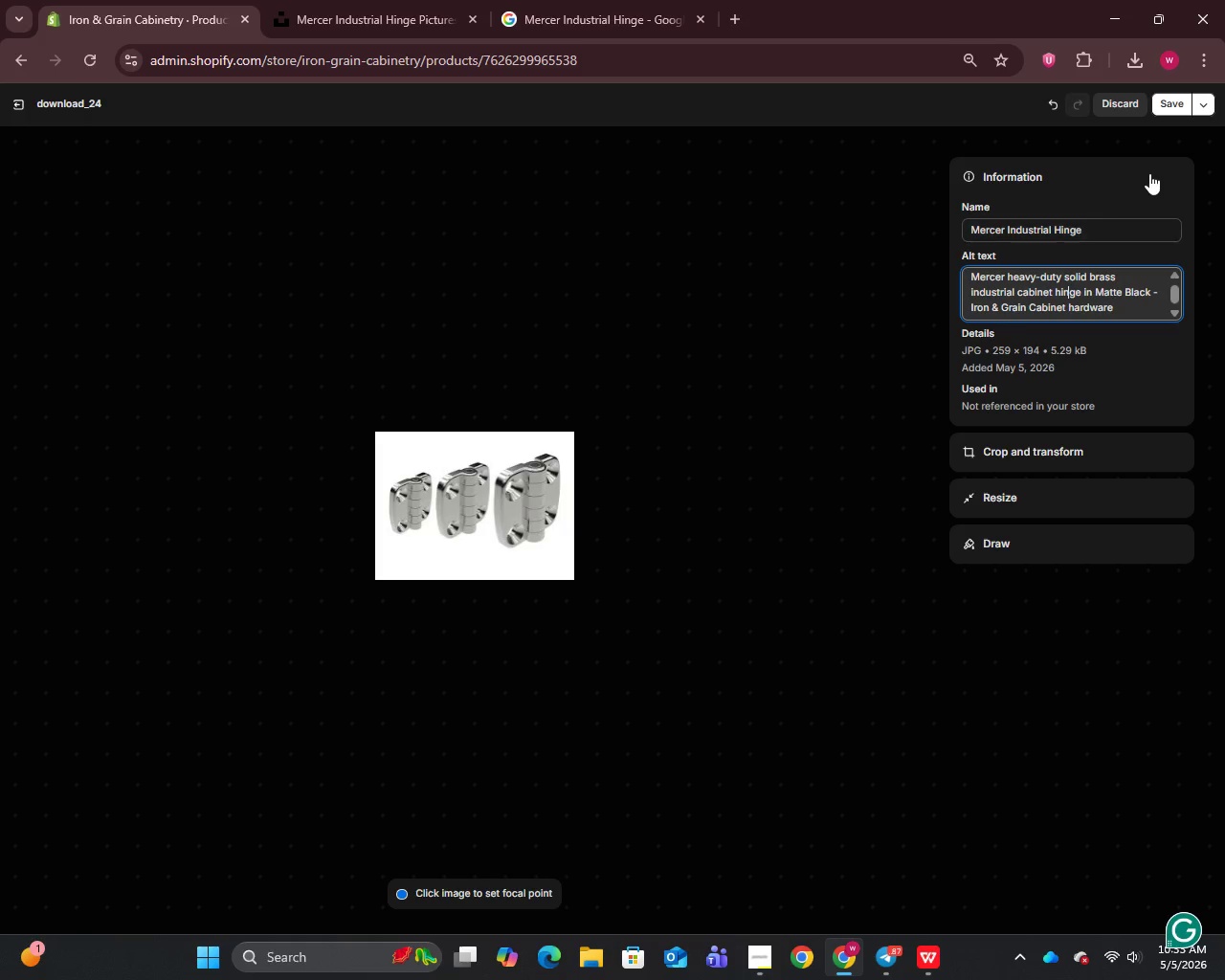 
left_click([1170, 115])
 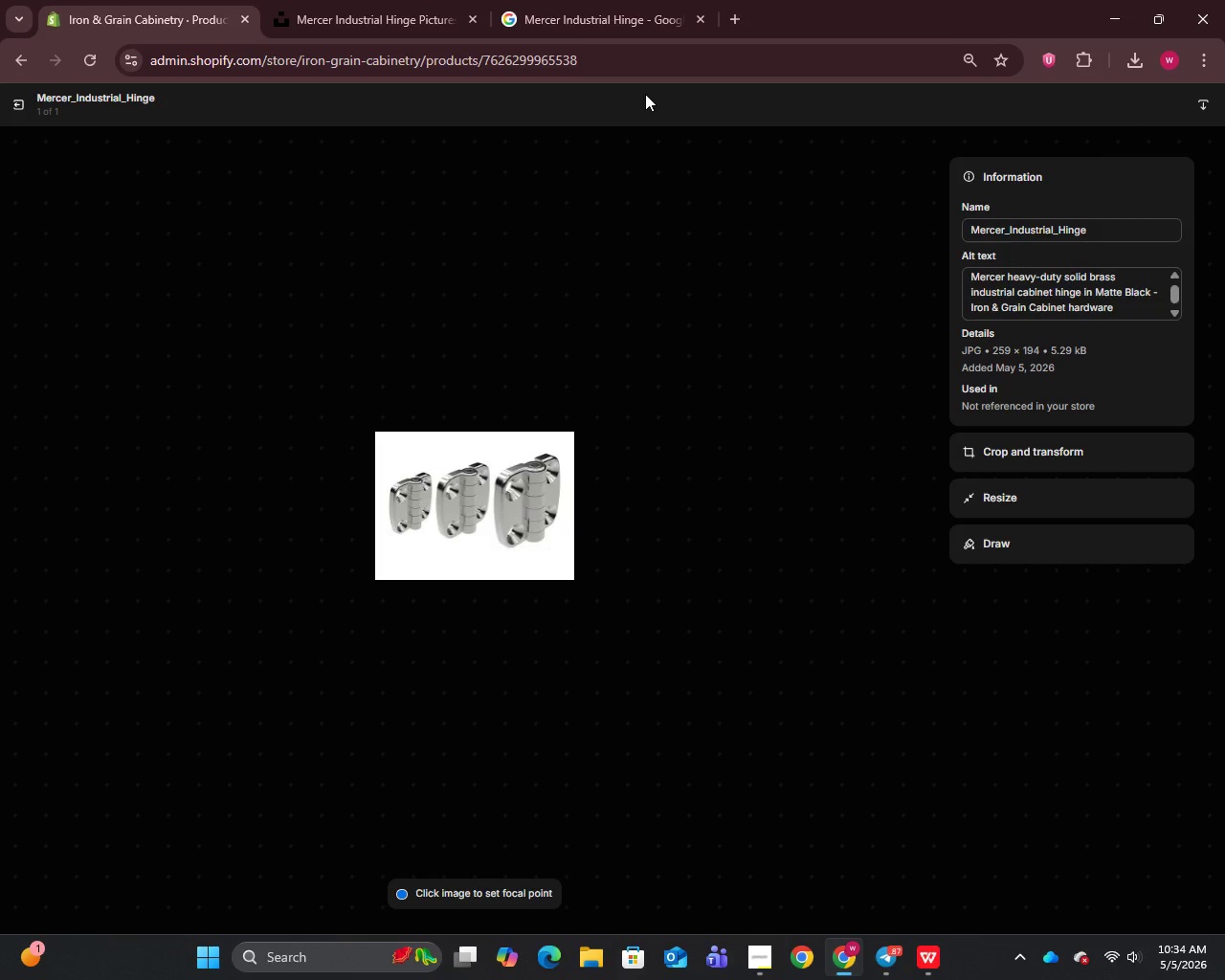 
wait(7.34)
 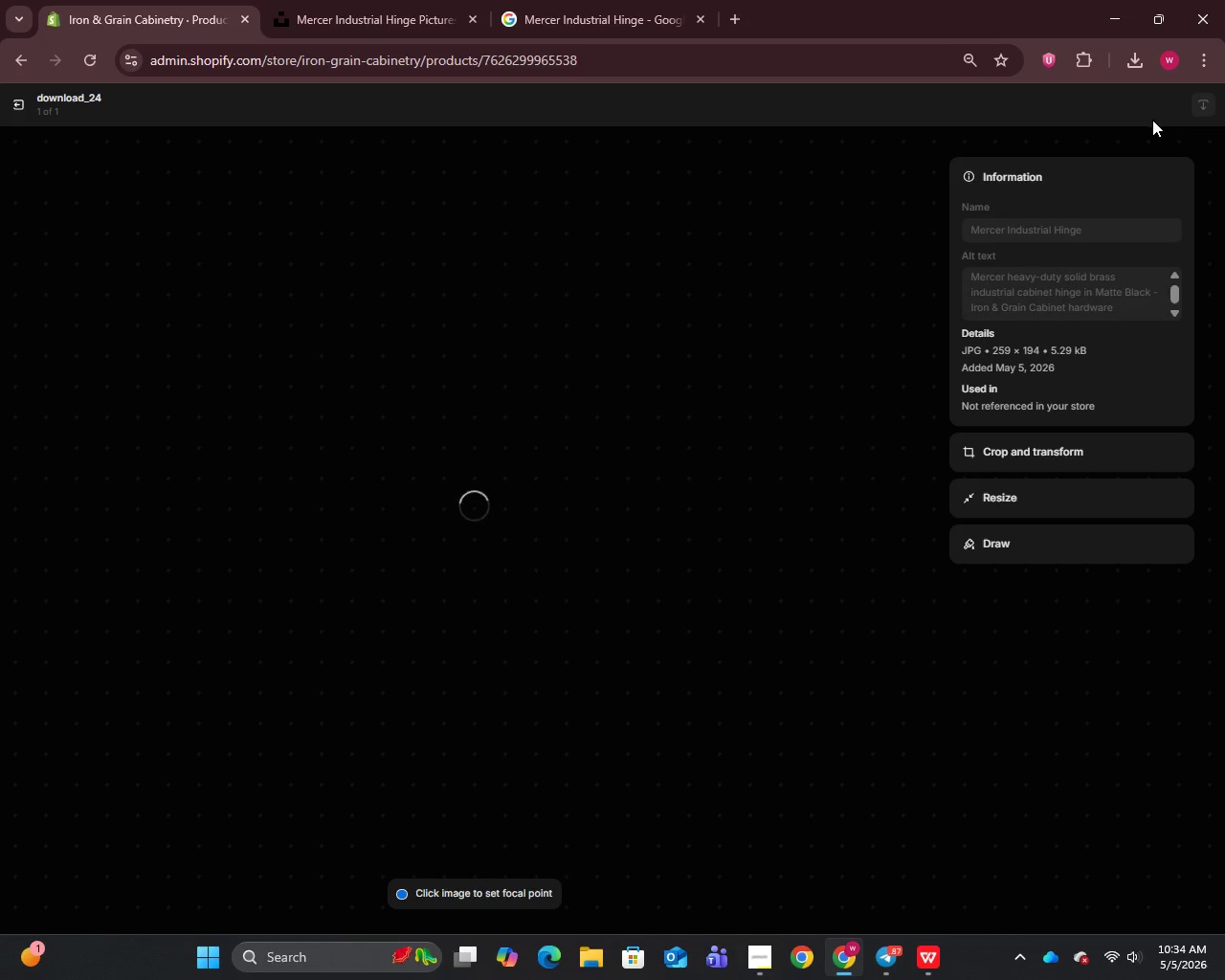 
left_click([20, 105])
 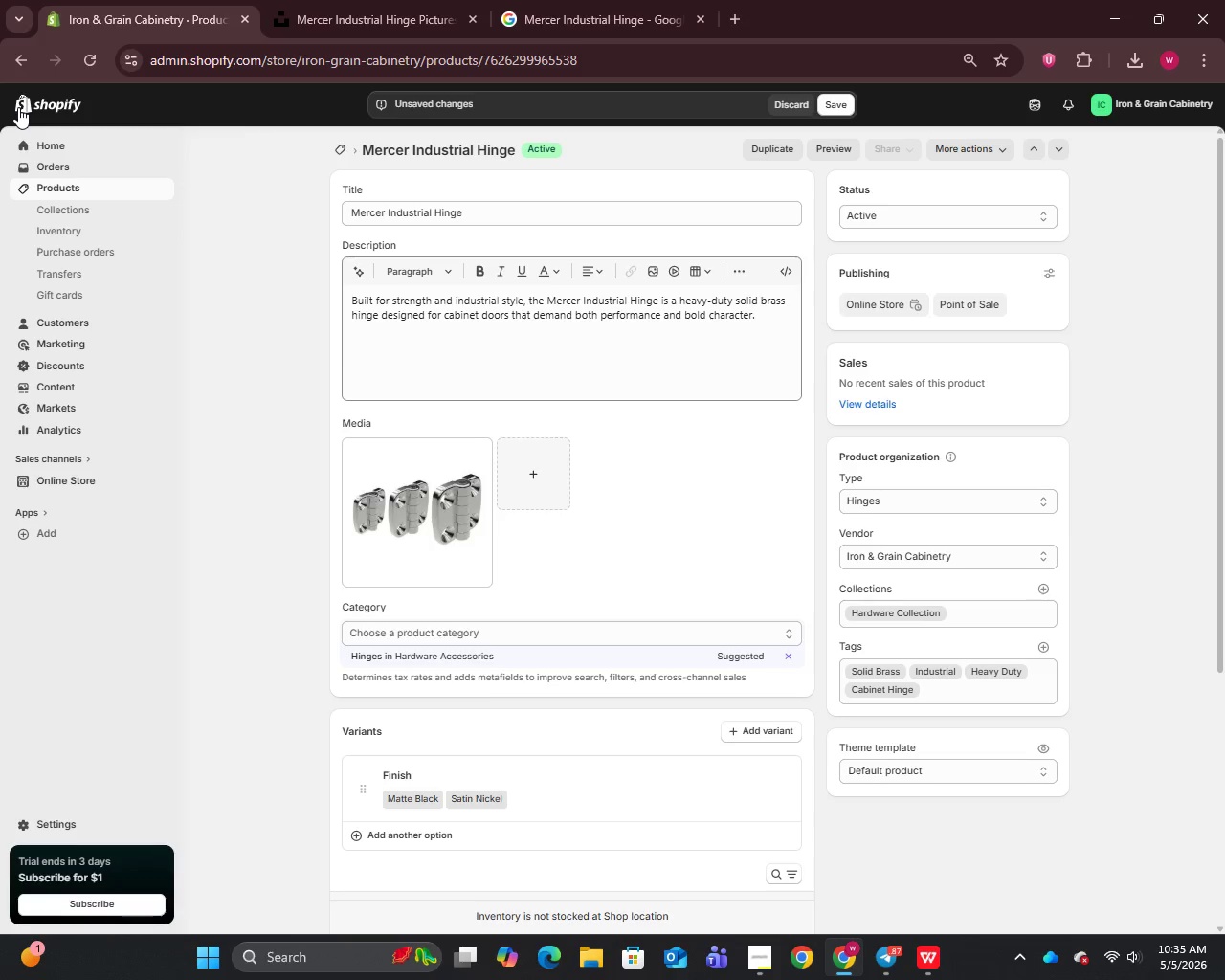 
wait(63.69)
 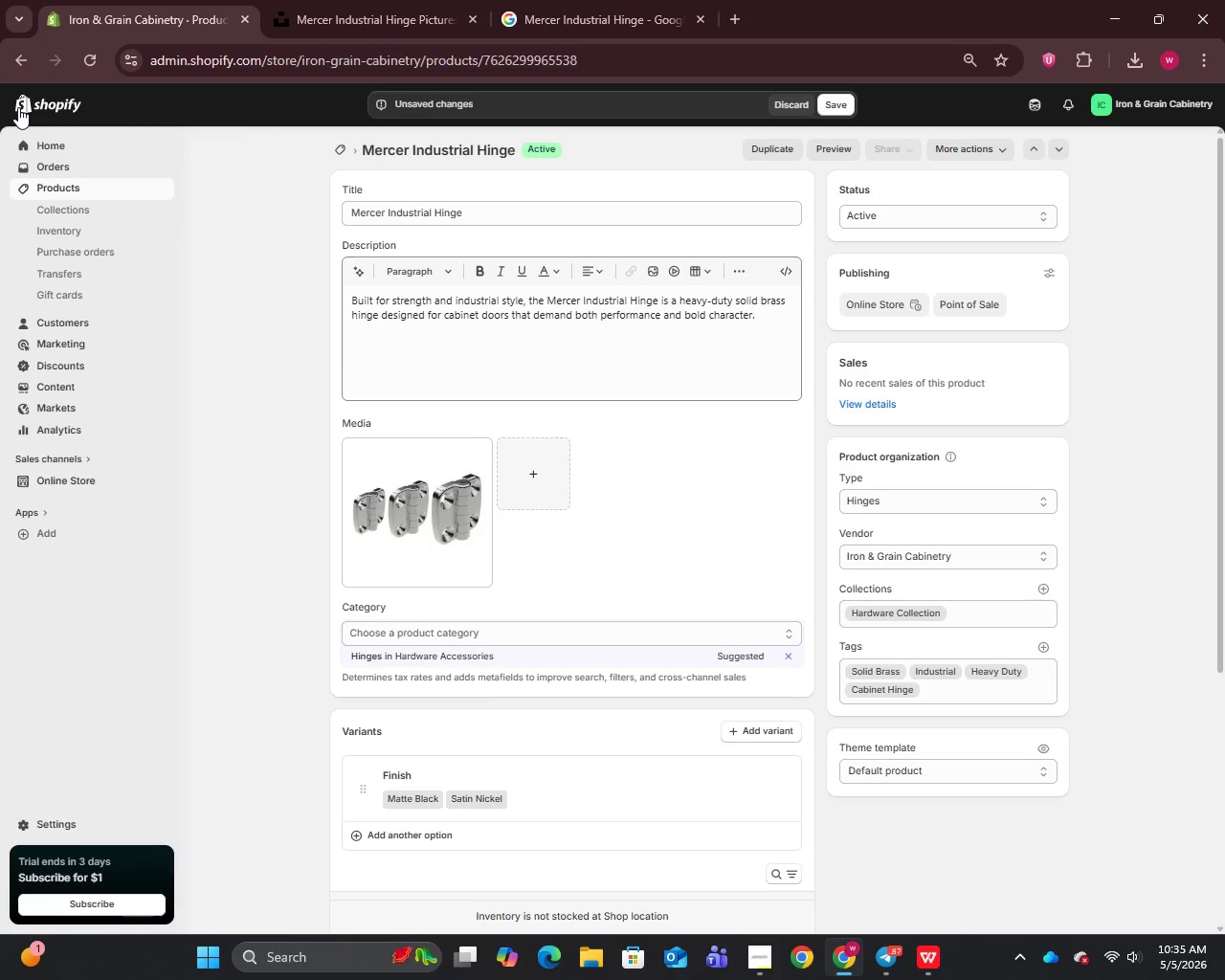 
scroll: coordinate [573, 554], scroll_direction: down, amount: 11.0
 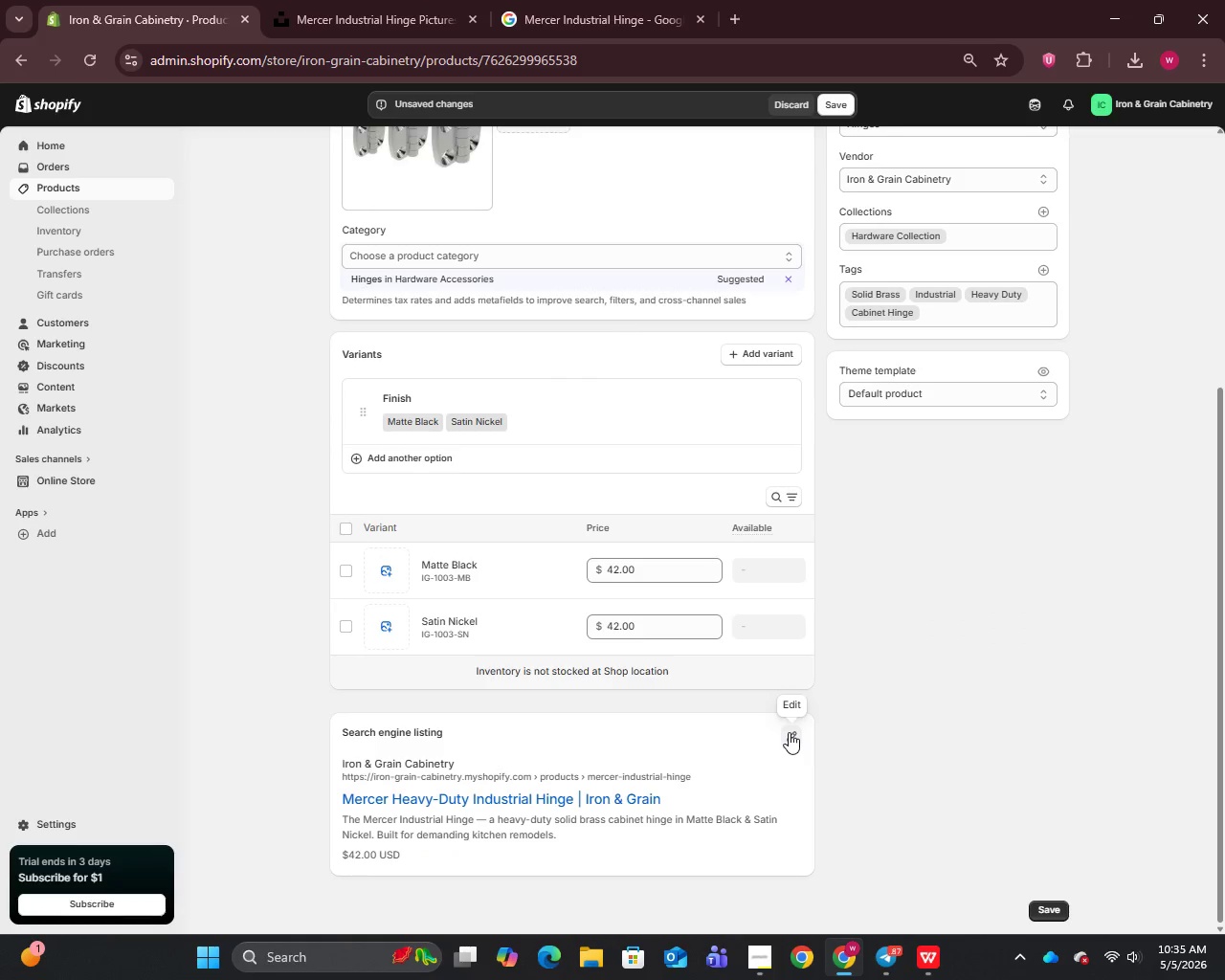 
left_click([789, 732])
 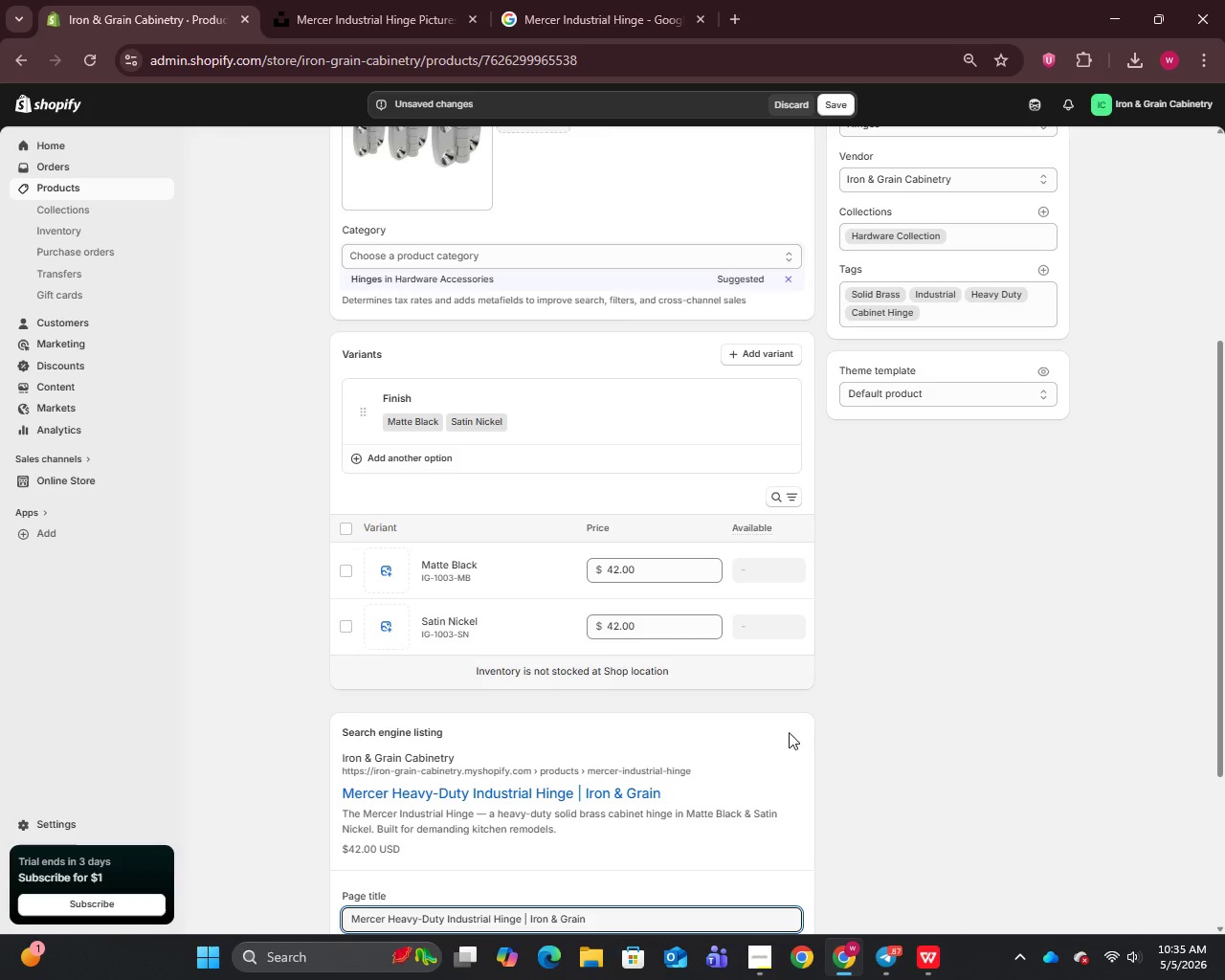 
scroll: coordinate [746, 731], scroll_direction: down, amount: 4.0
 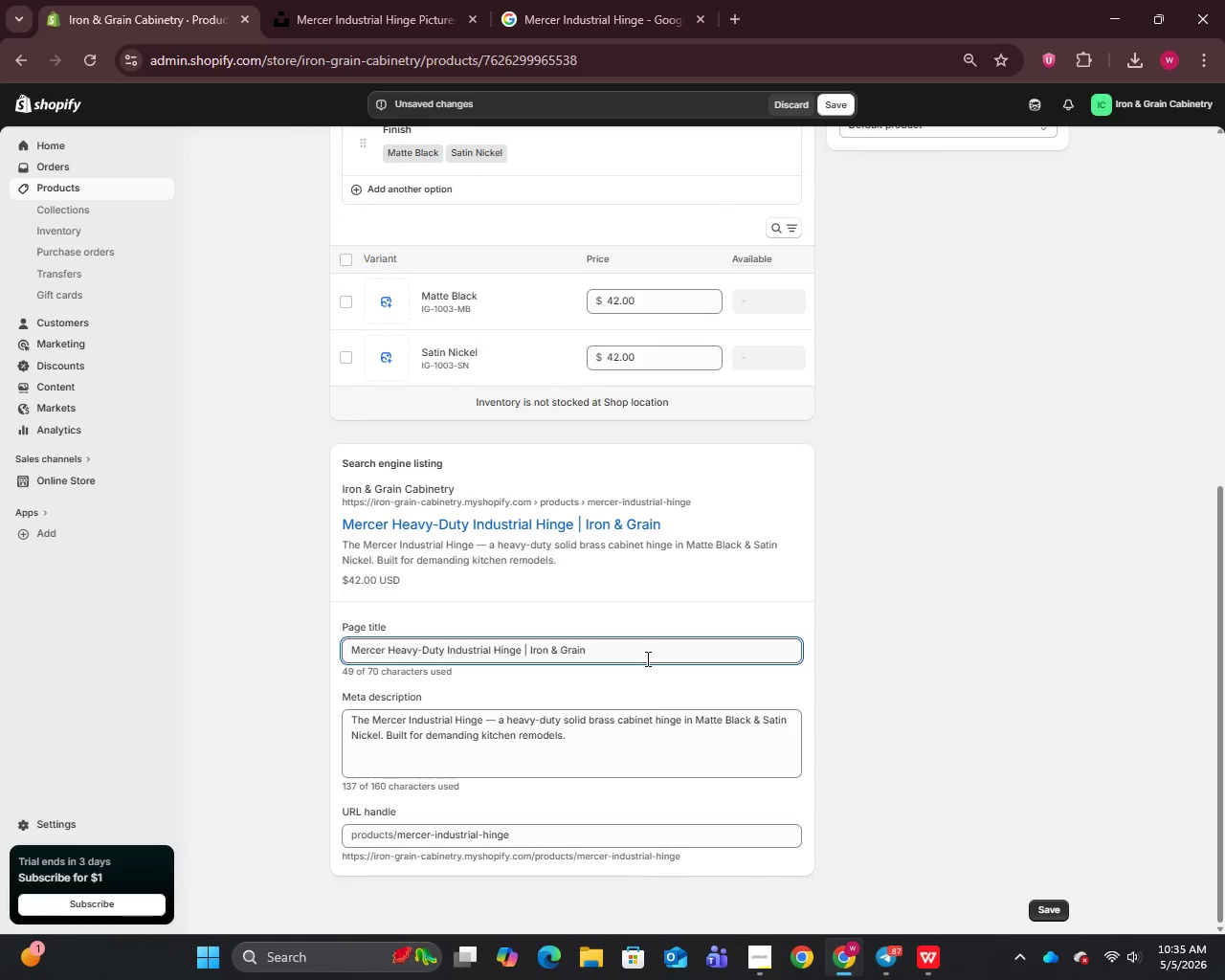 
left_click([636, 653])
 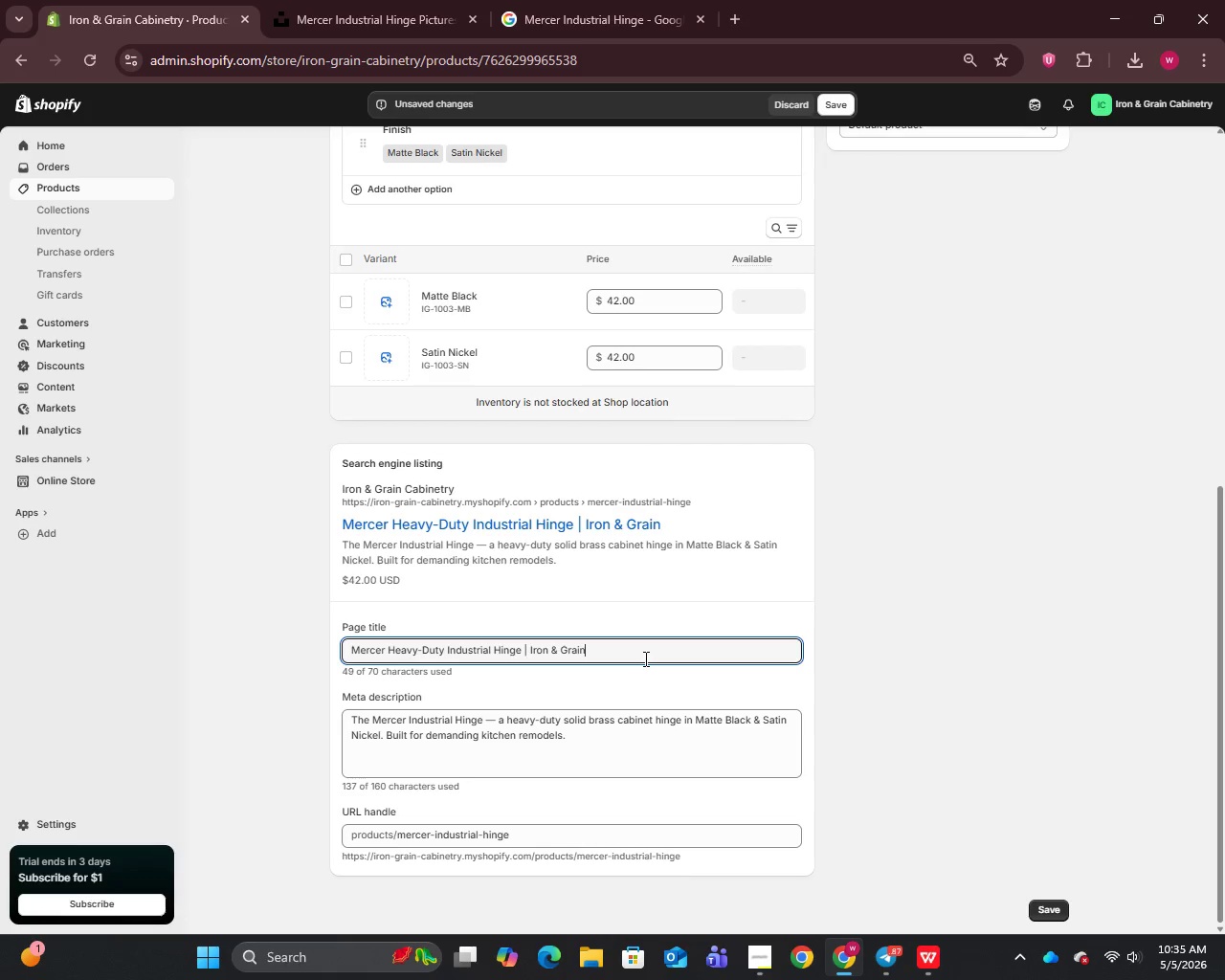 
wait(20.67)
 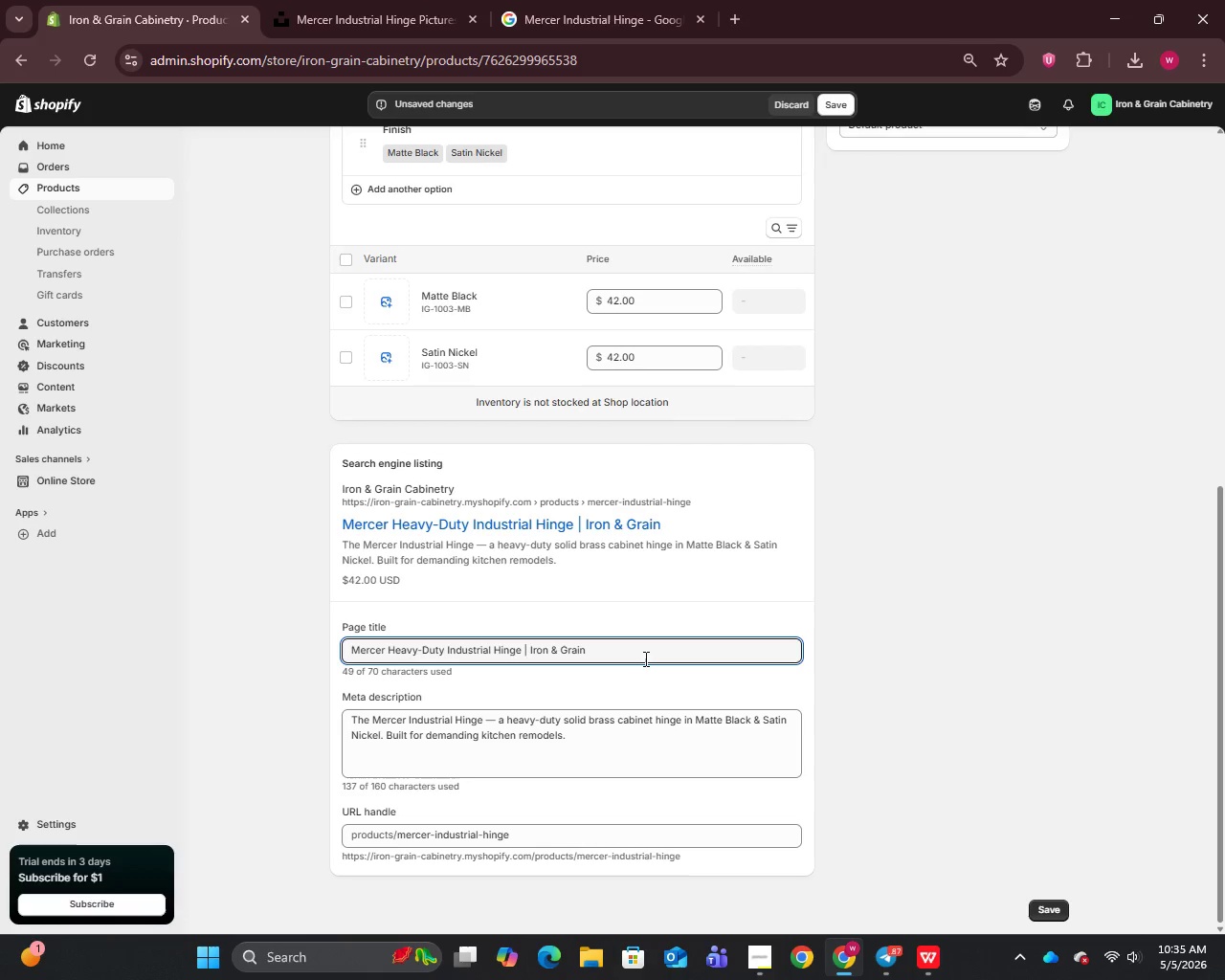 
key(Control+A)
 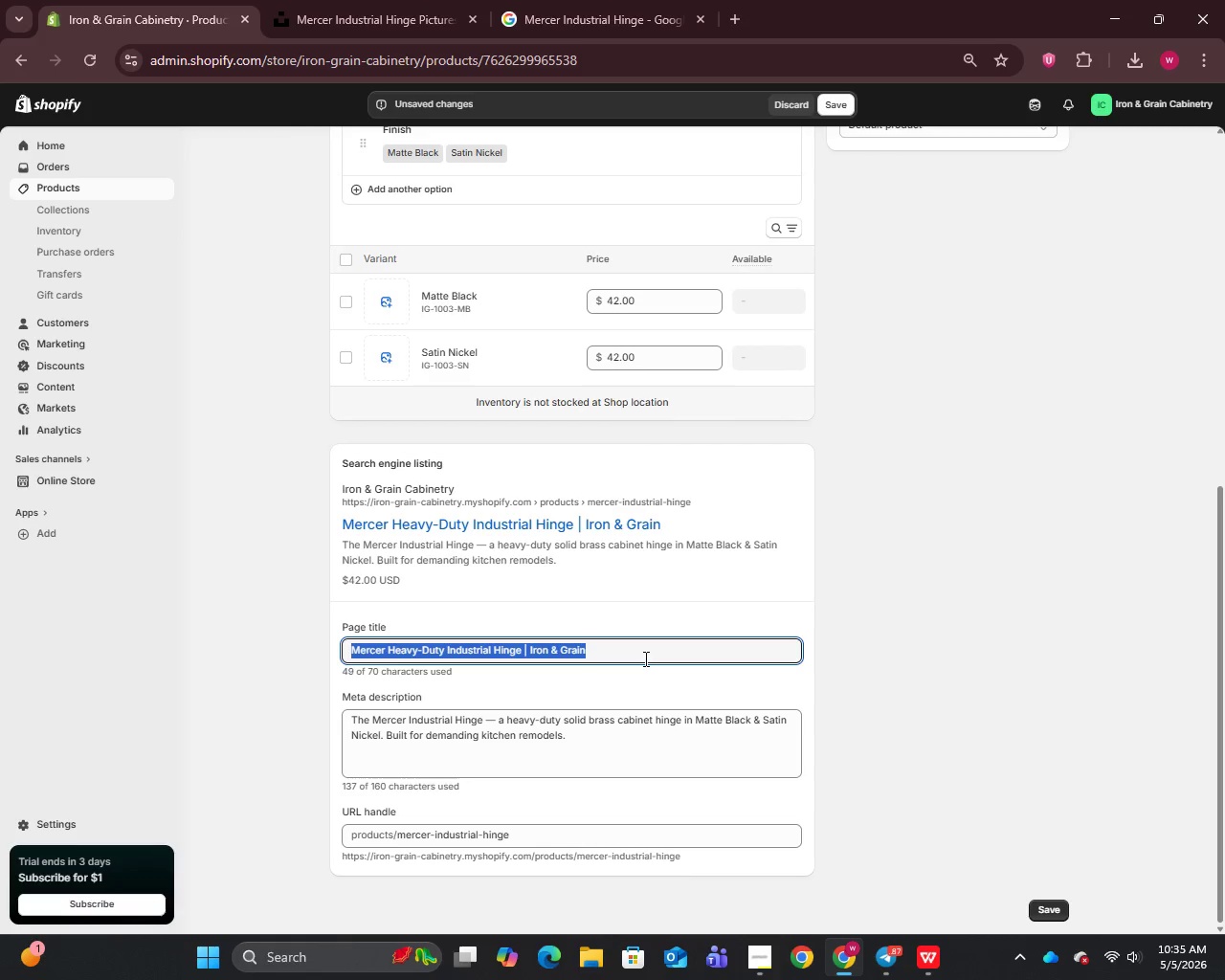 
key(Backspace)
 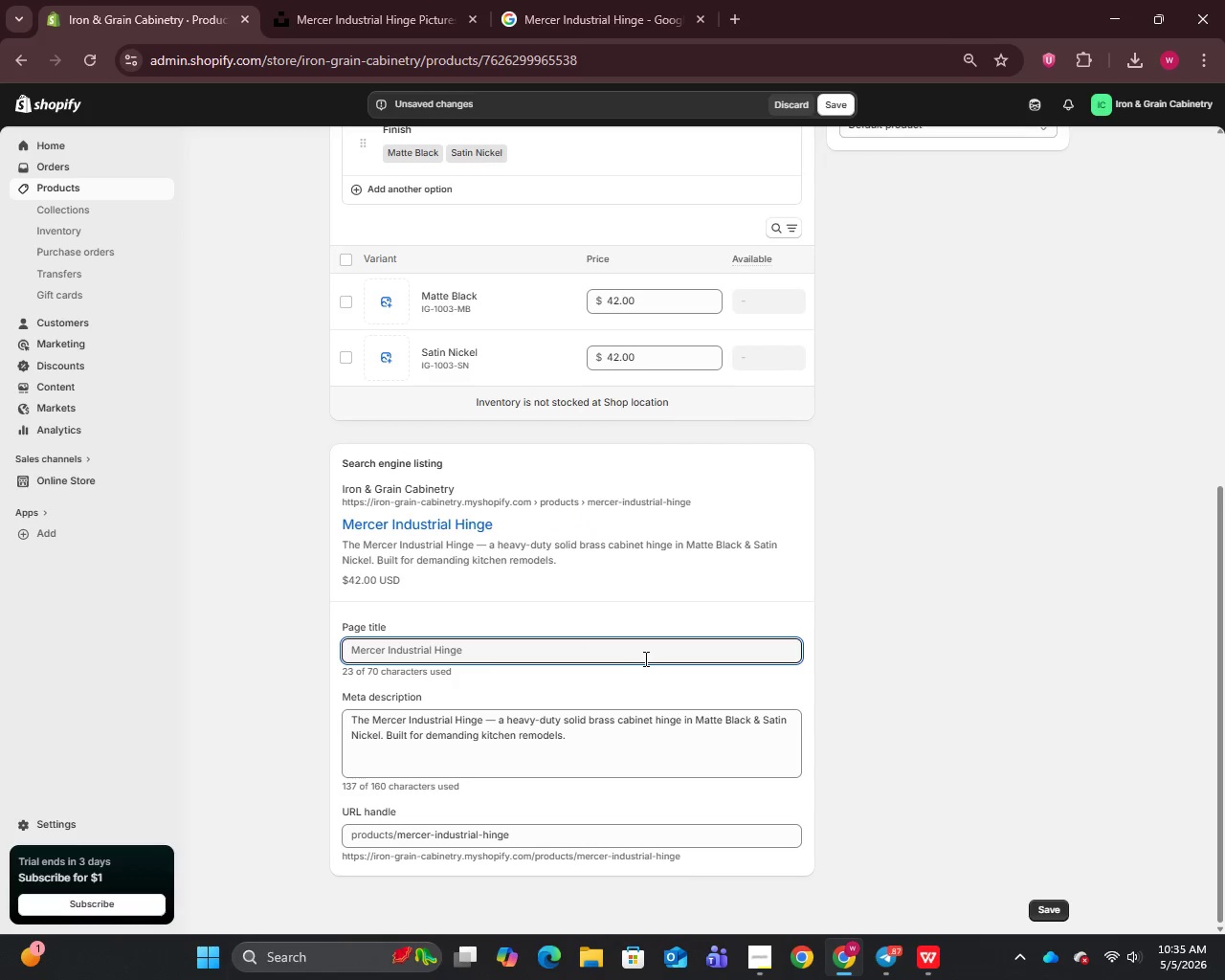 
wait(8.99)
 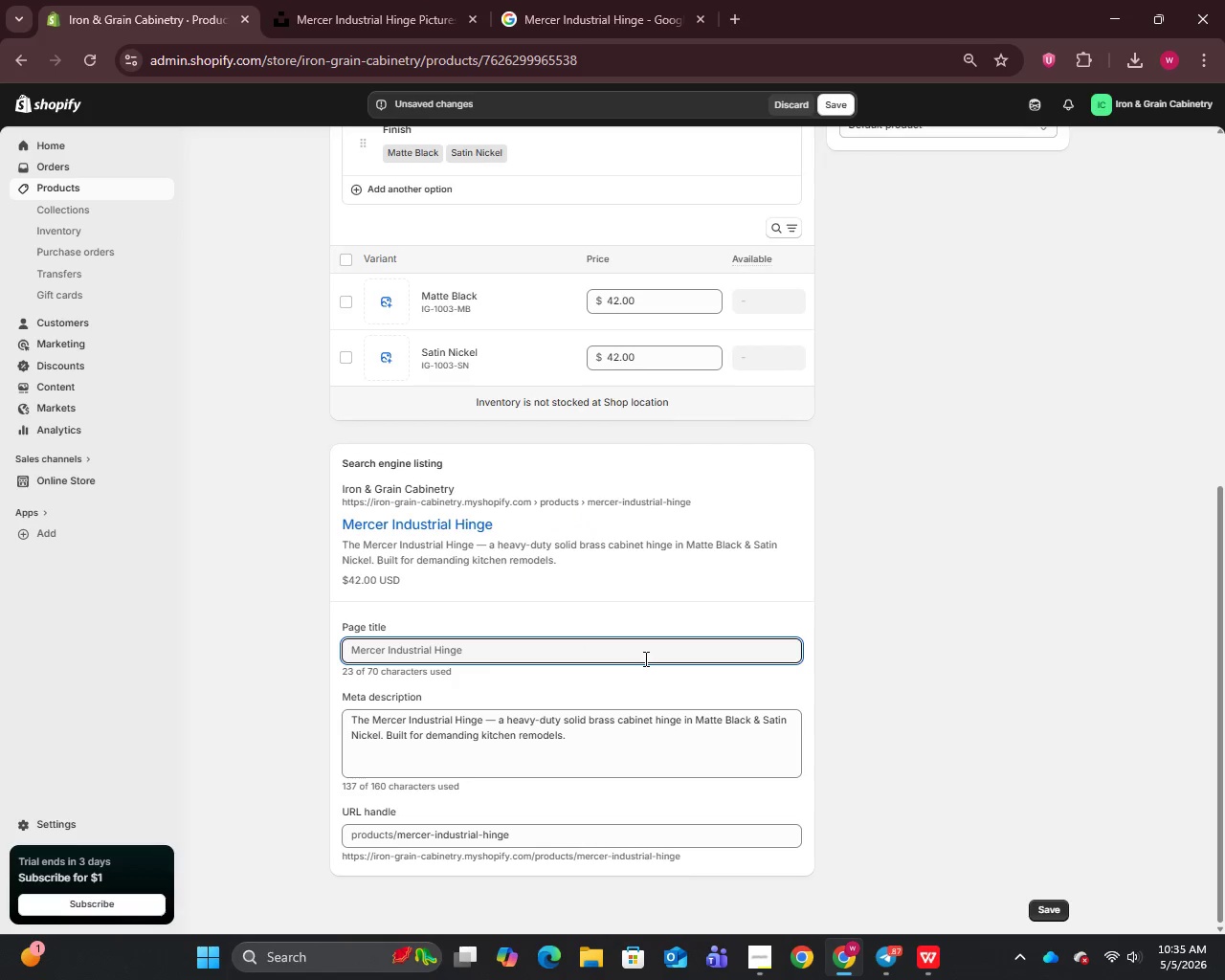 
type(Mercer Industrial Hinger a heavy-d)
 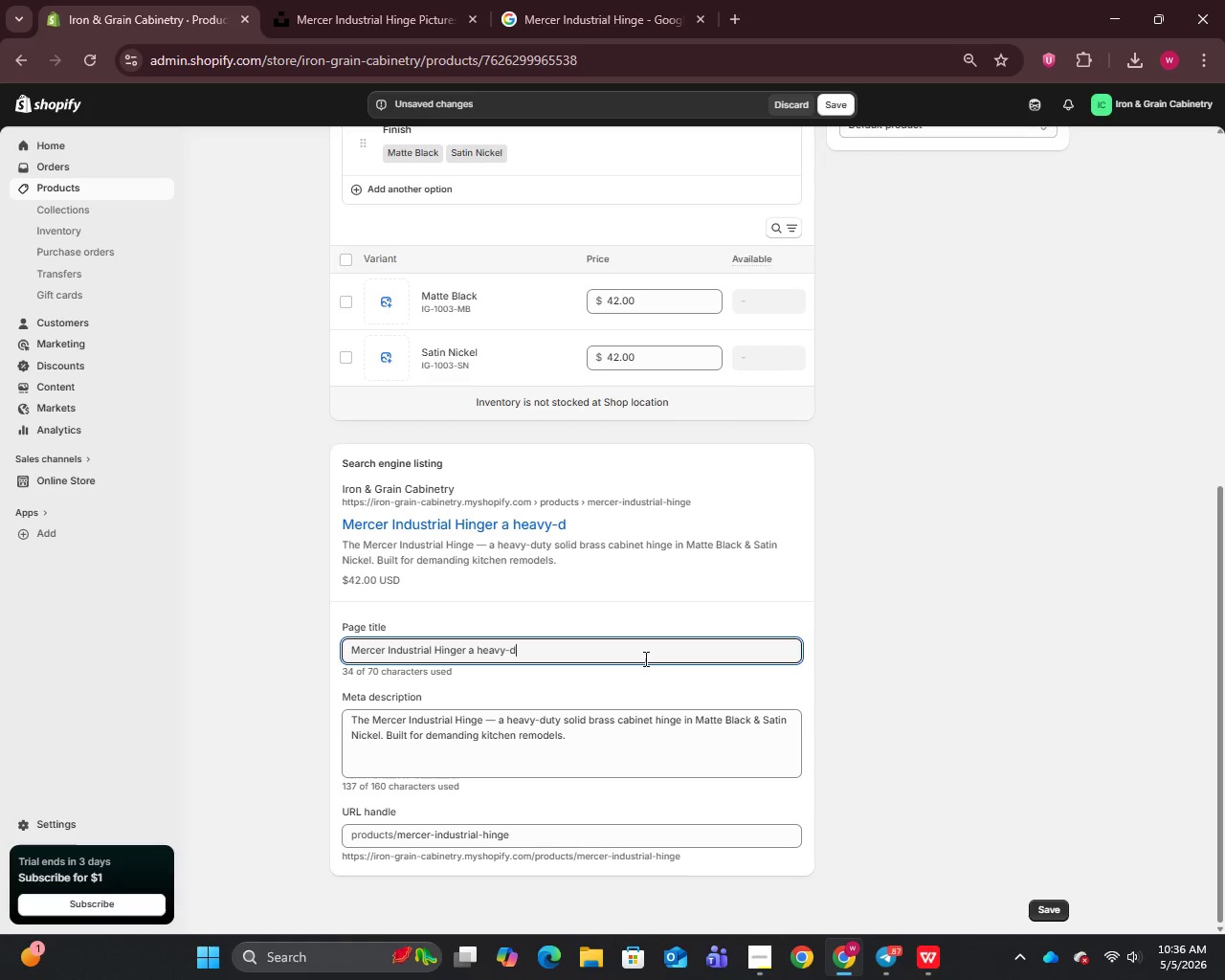 
key(Control+A)
 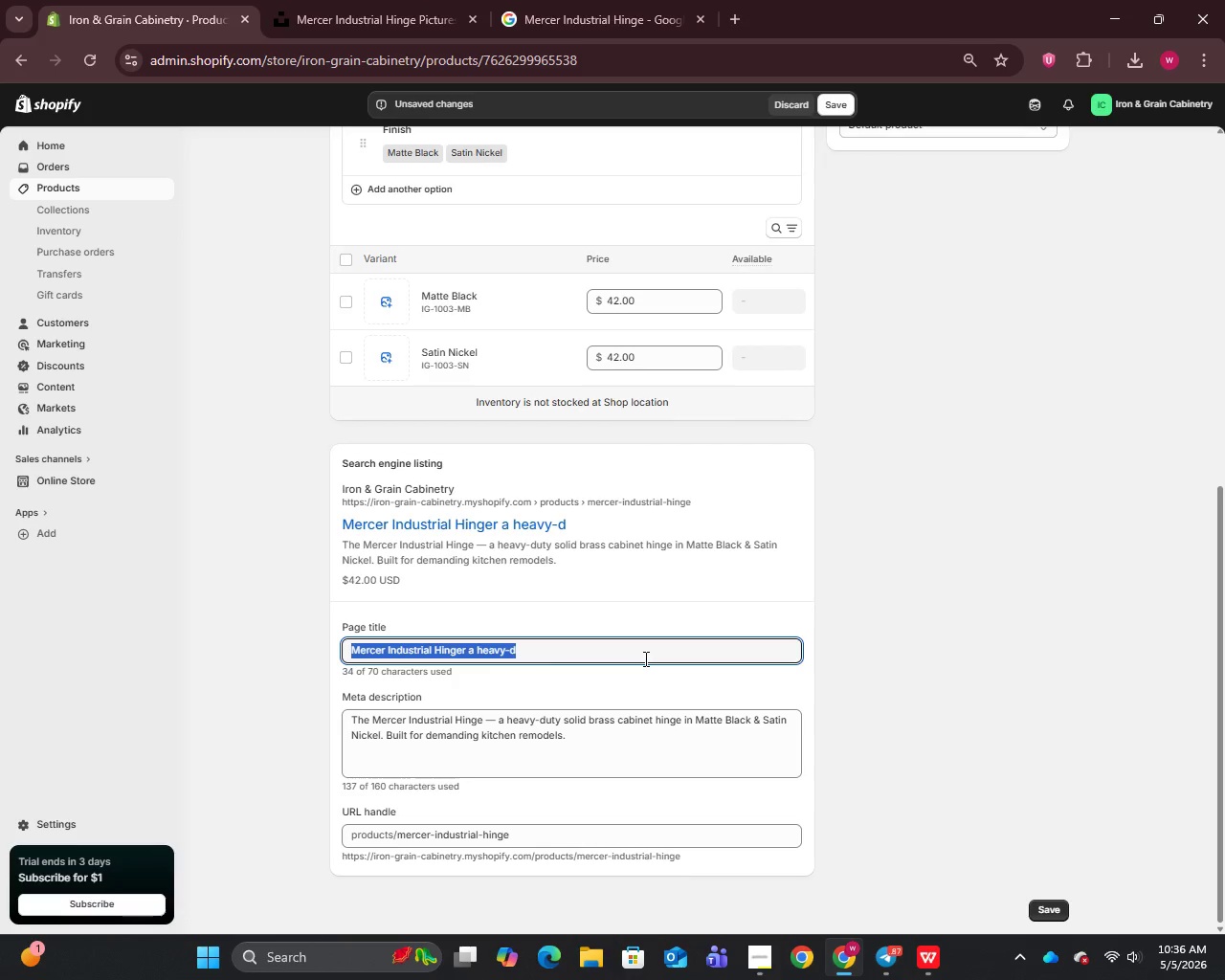 
key(CapsLock)
 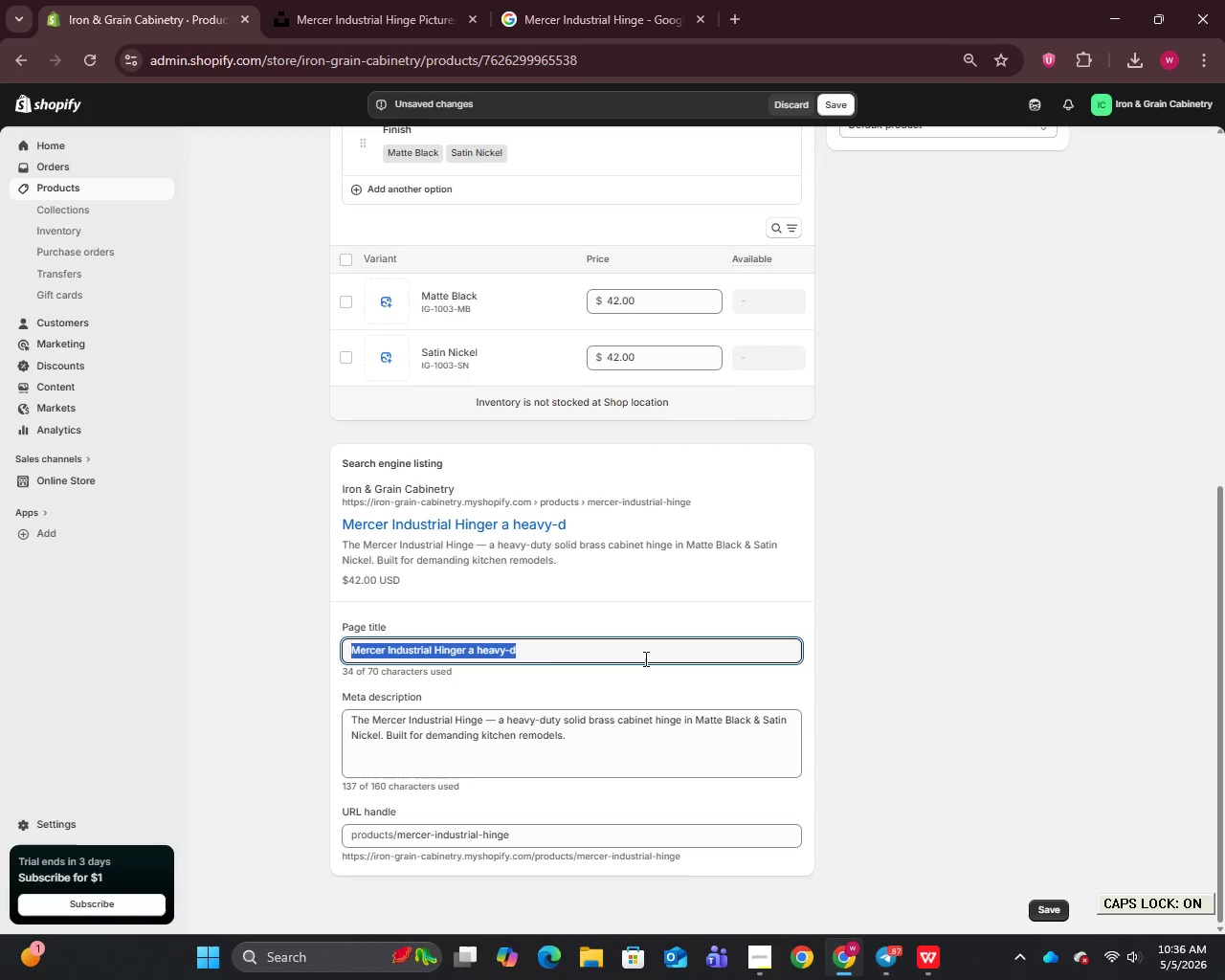 
key(M)
 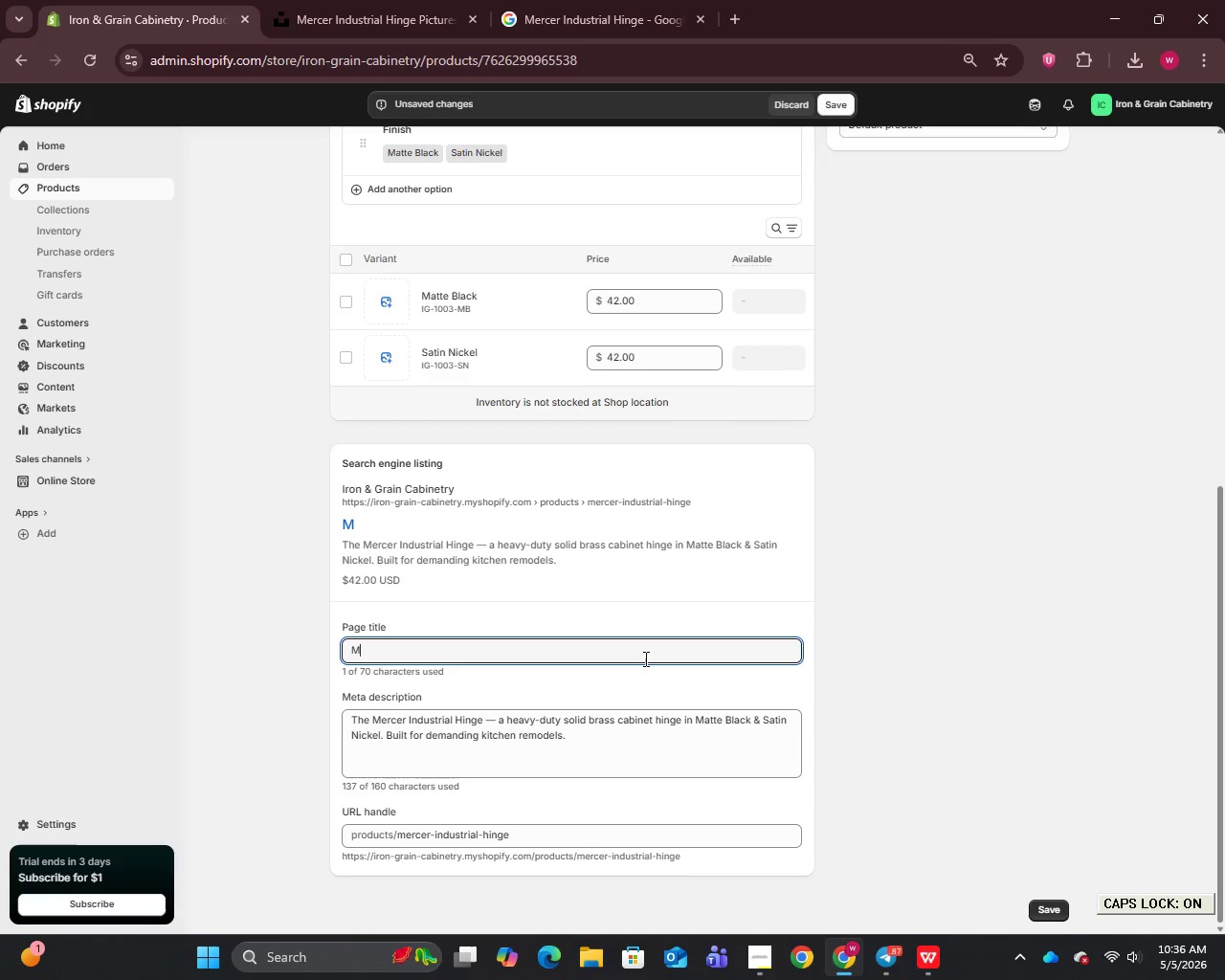 
key(CapsLock)
 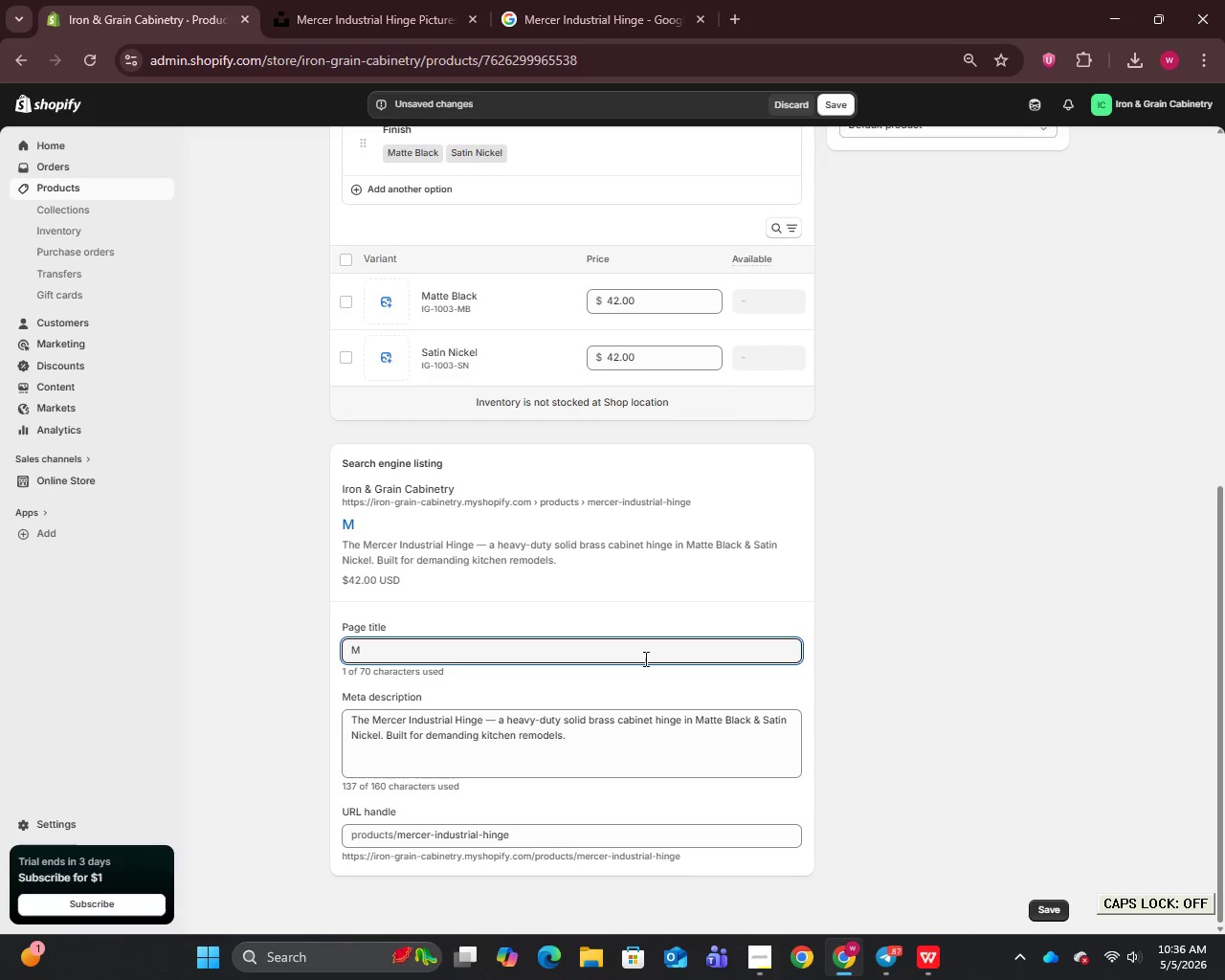 
type(ercer Industrial Hinge )
 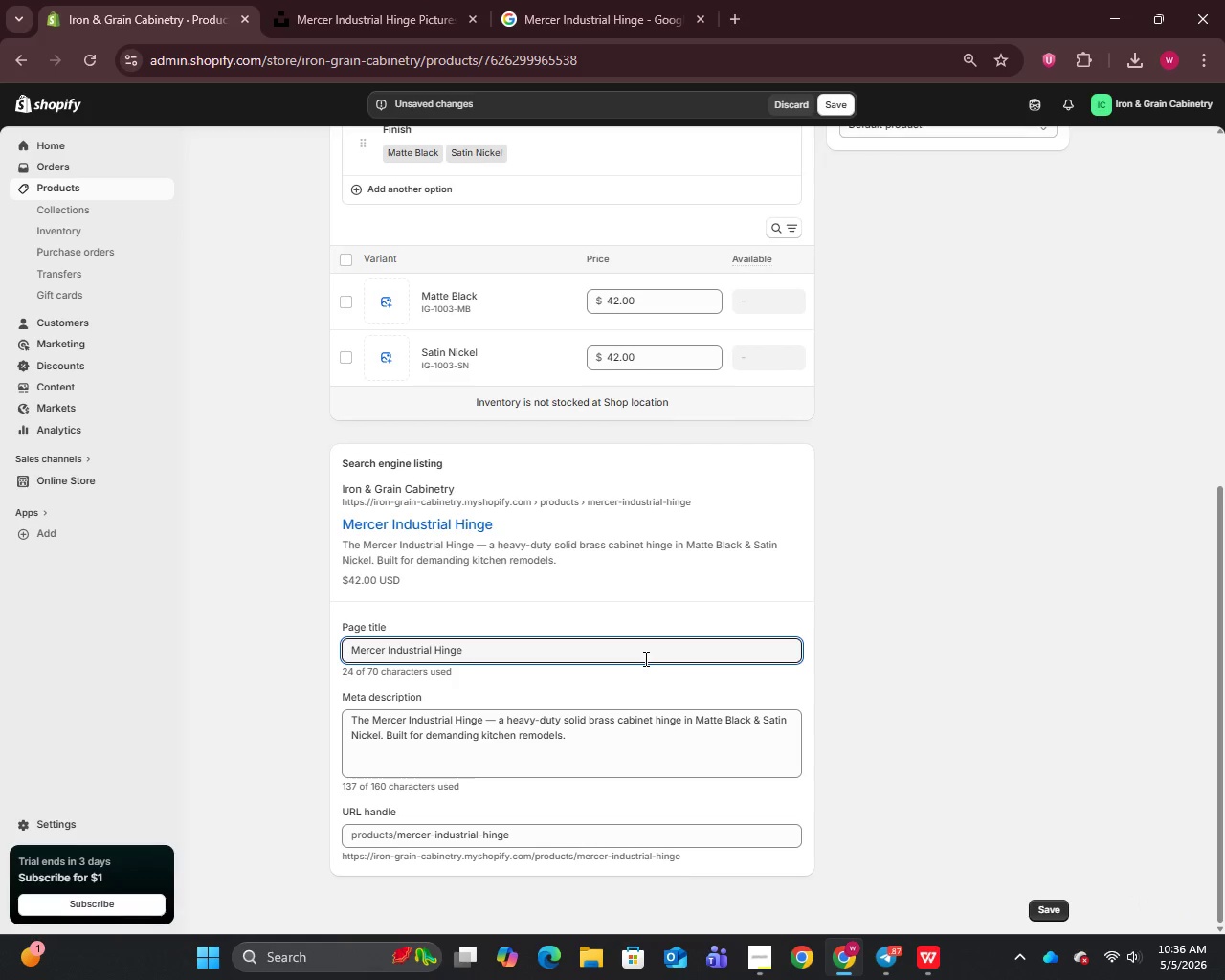 
wait(6.17)
 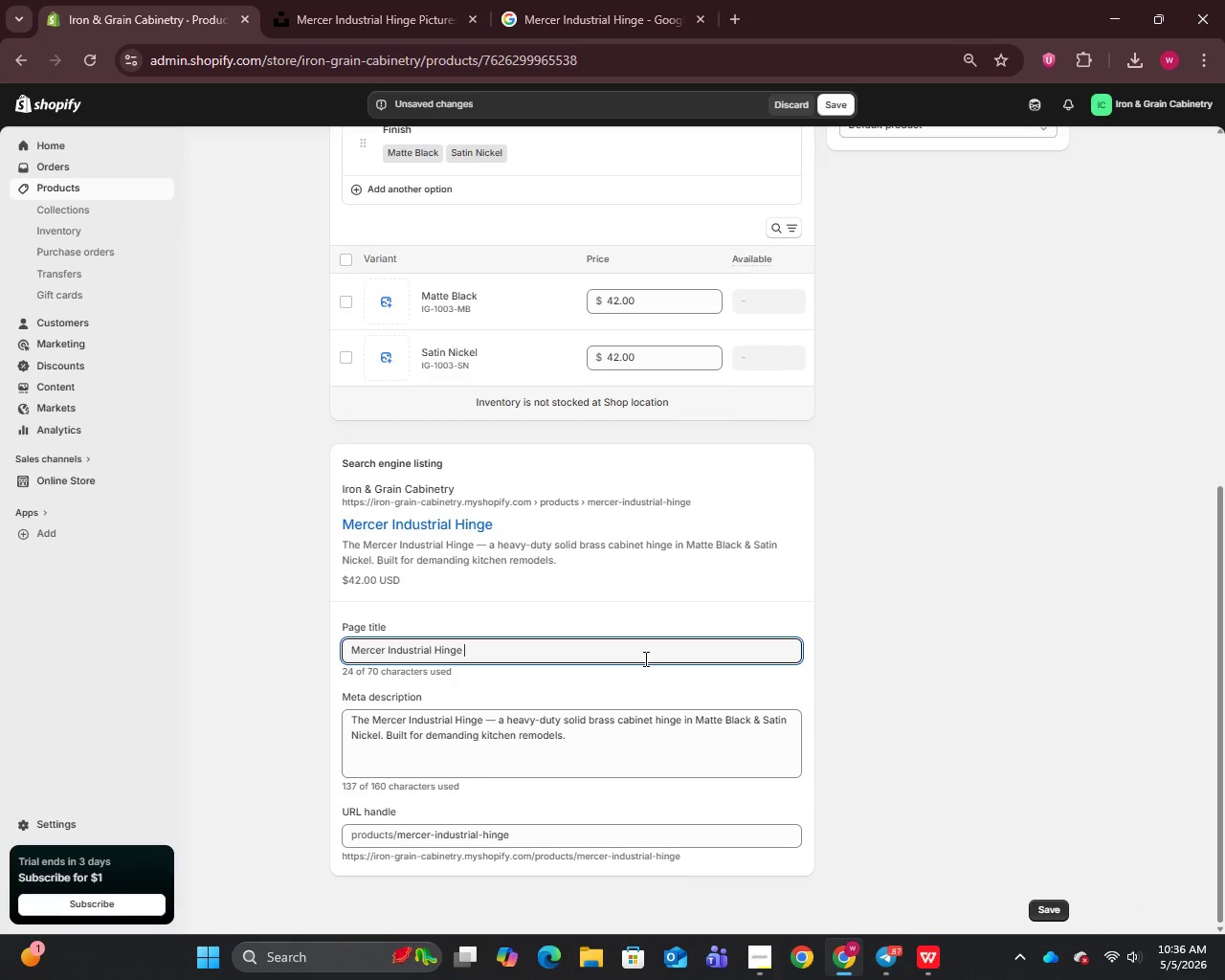 
key(Shift+Backslash)
 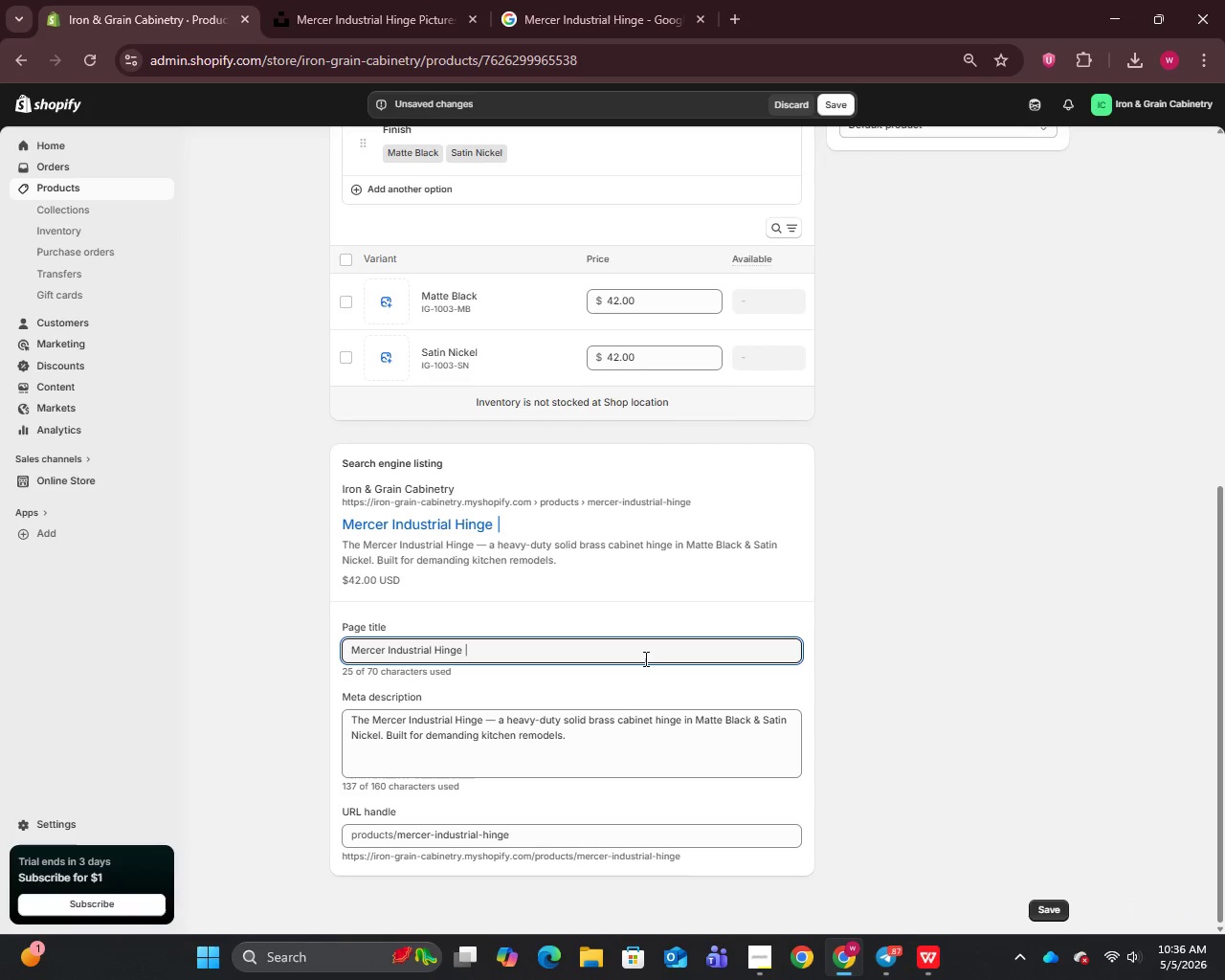 
key(Space)
 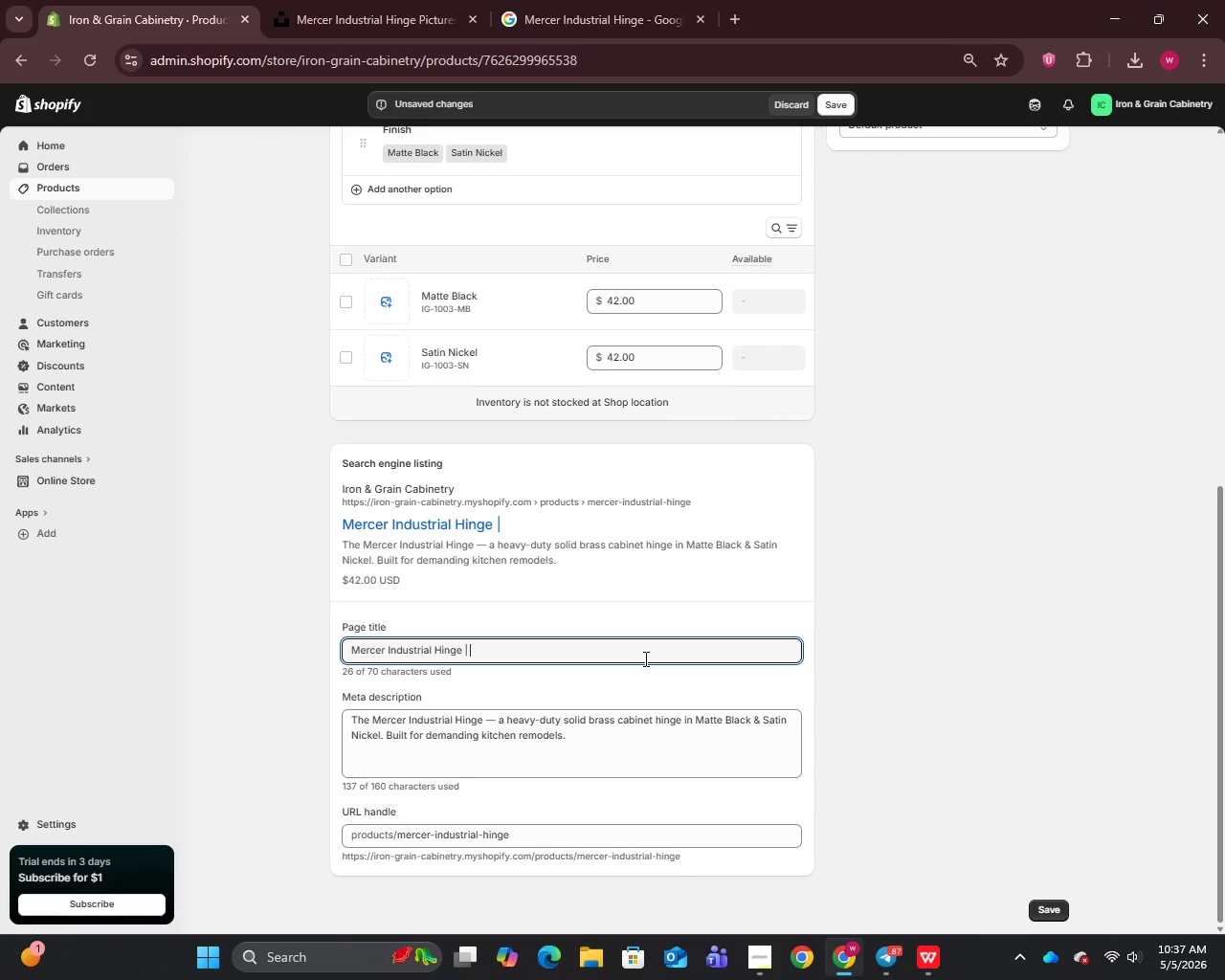 
hold_key(key=CapsLock, duration=0.38)
 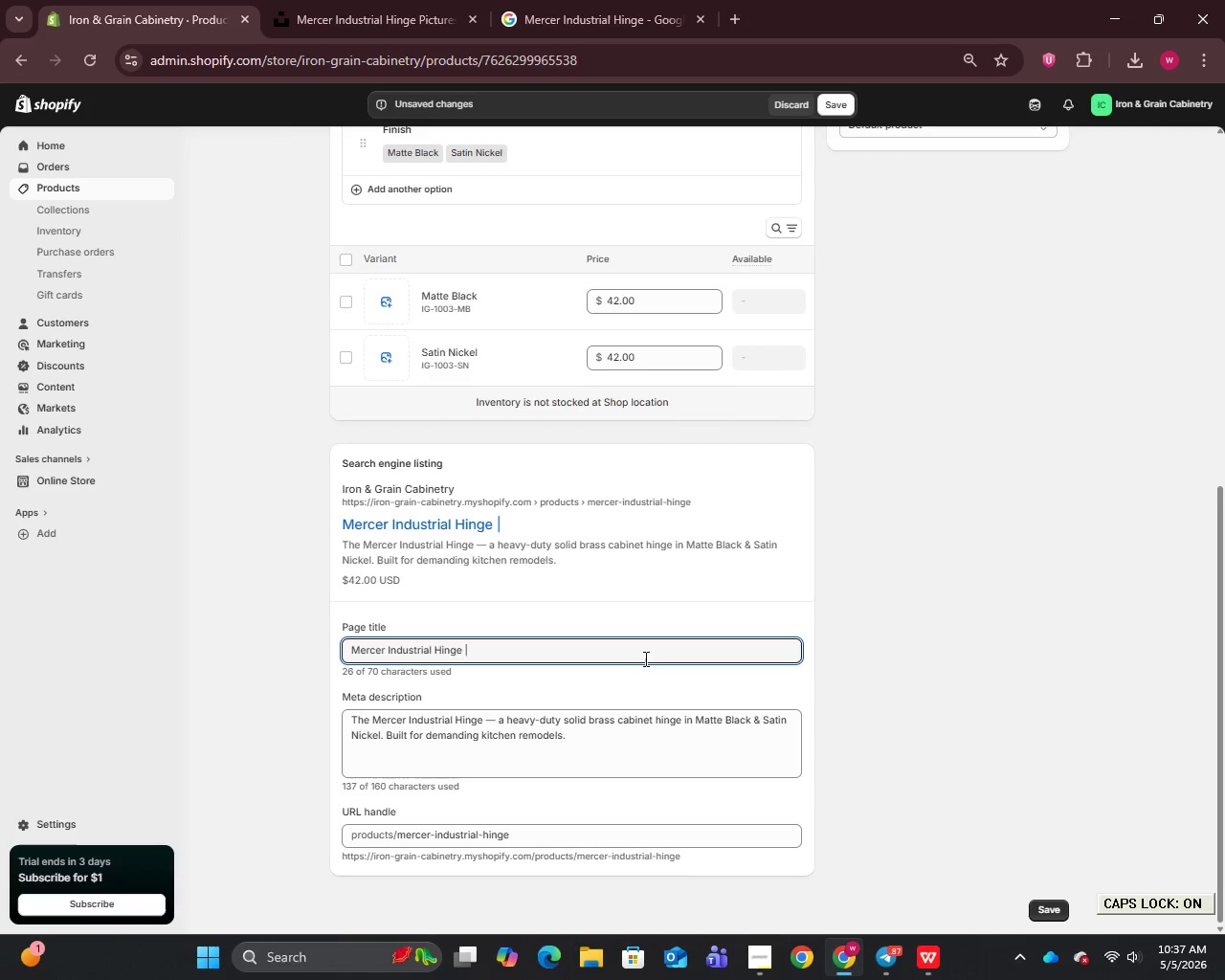 
type(Iron & Grain)
 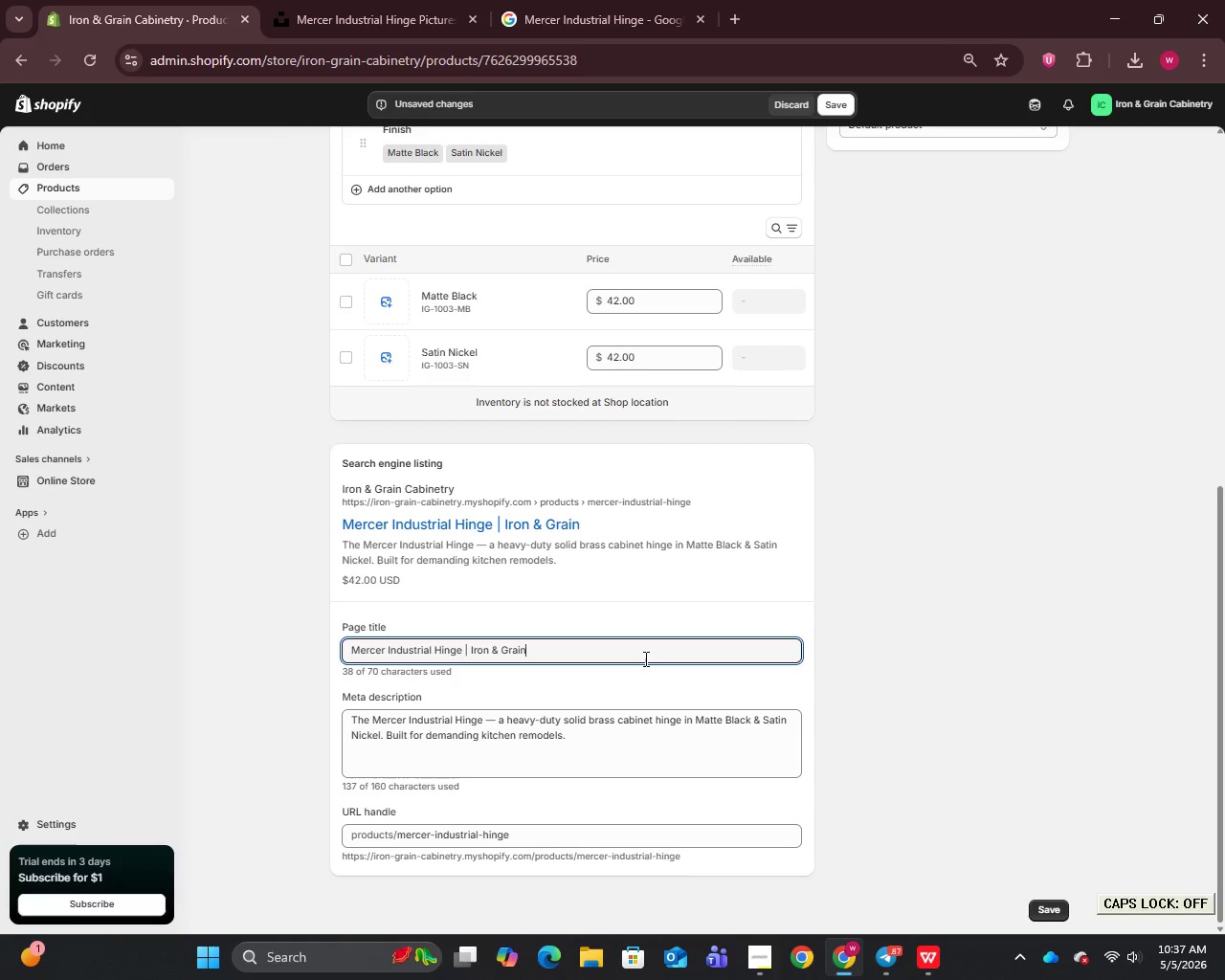 
wait(5.55)
 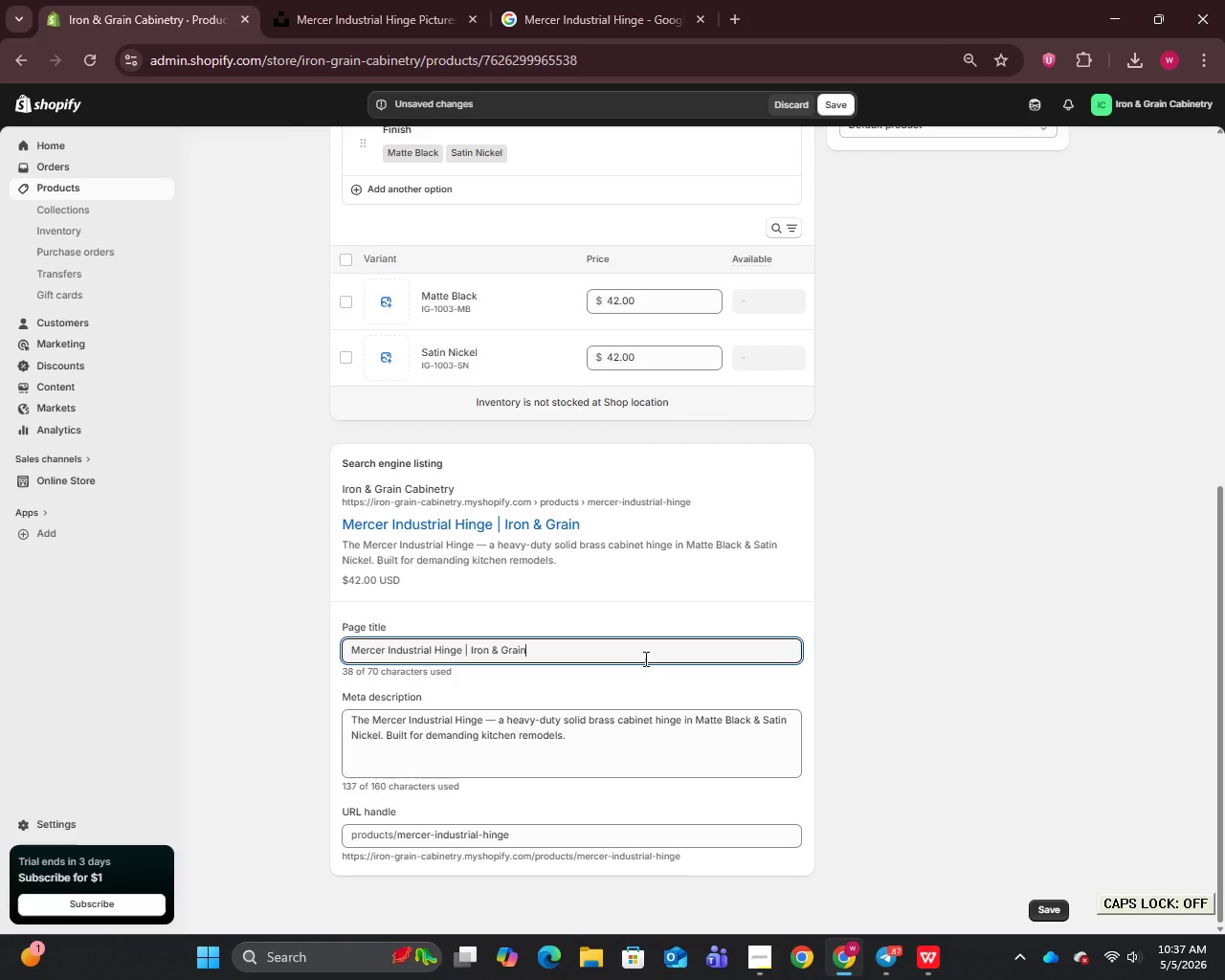 
left_click([607, 742])
 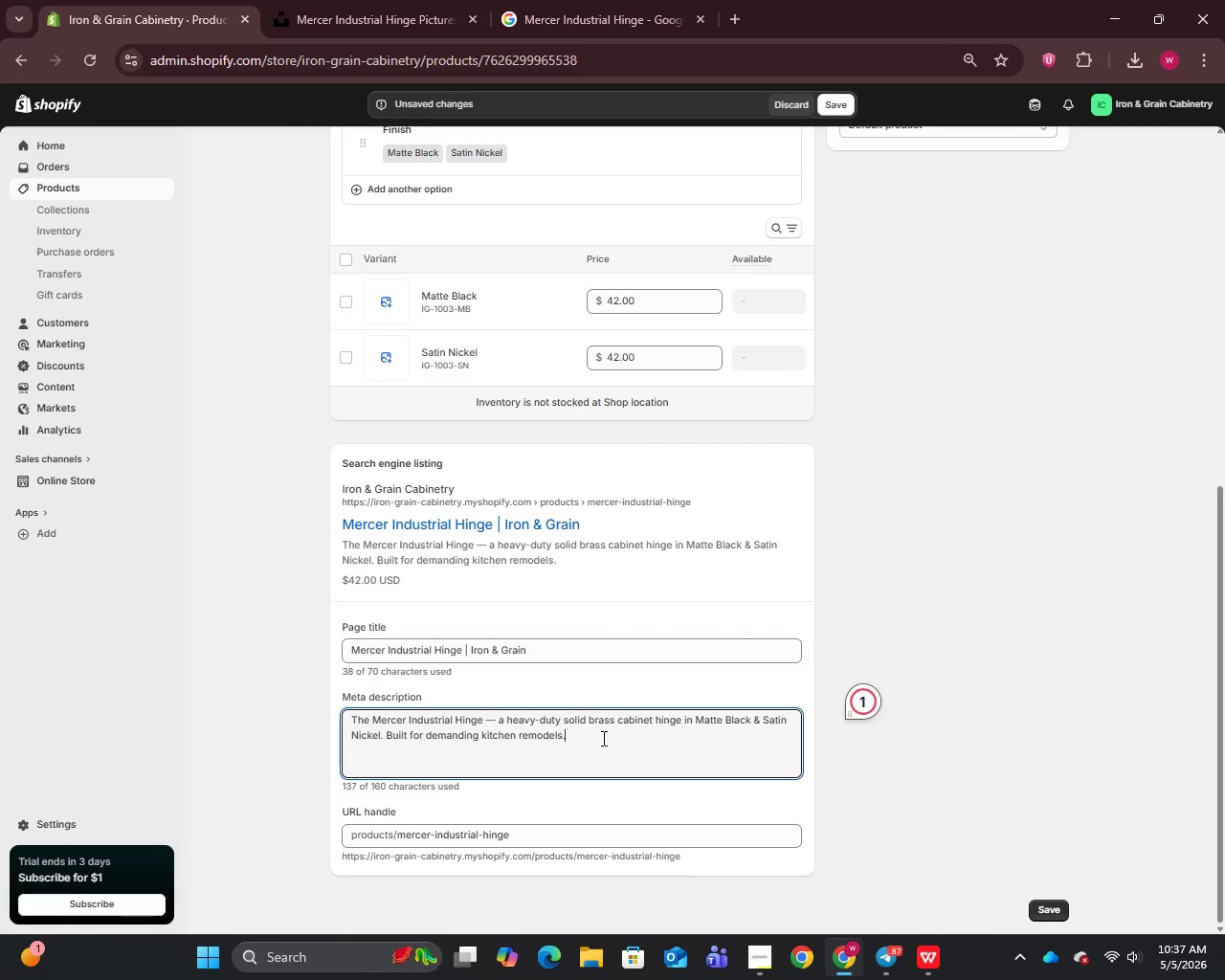 
wait(6.19)
 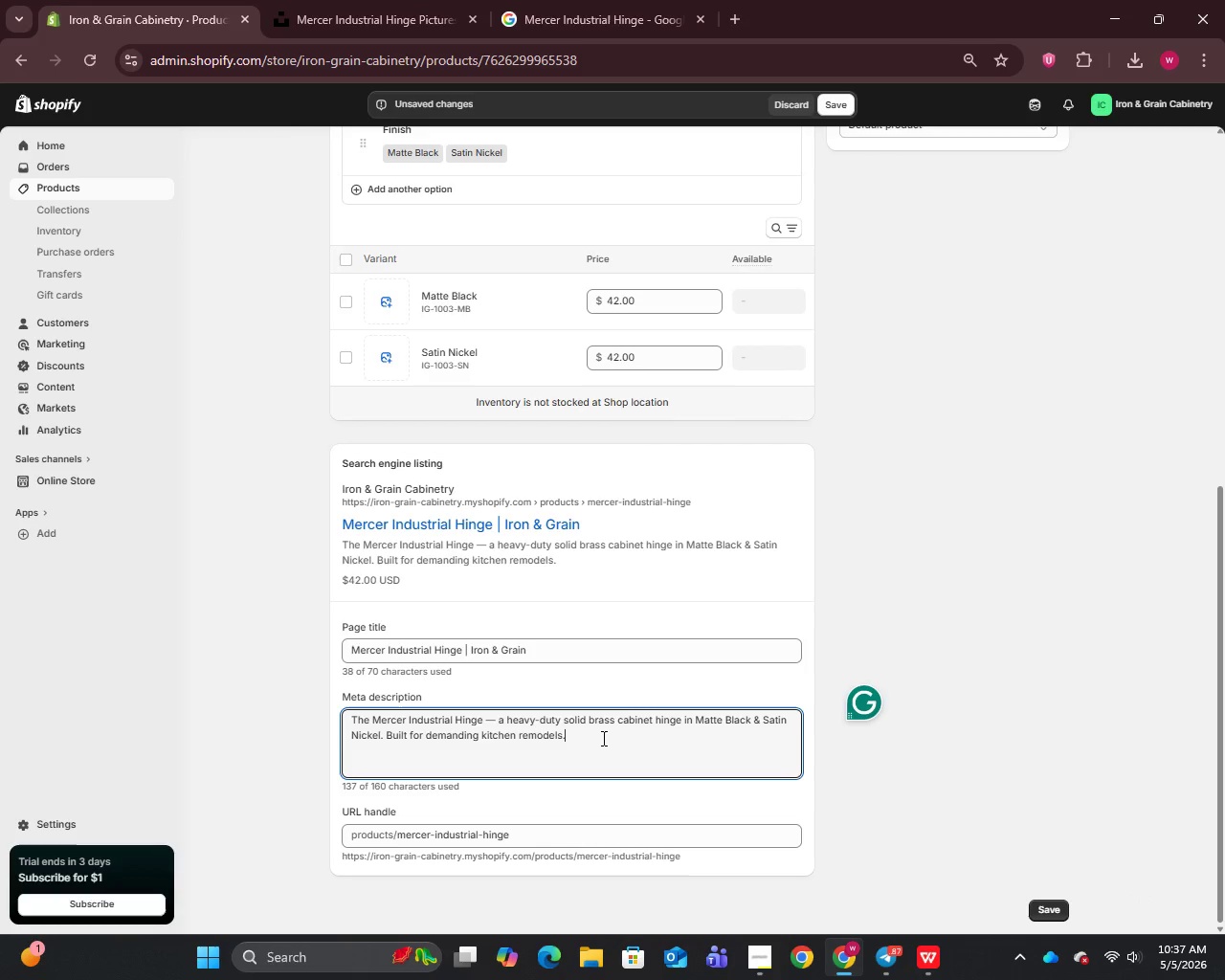 
key(Control+A)
 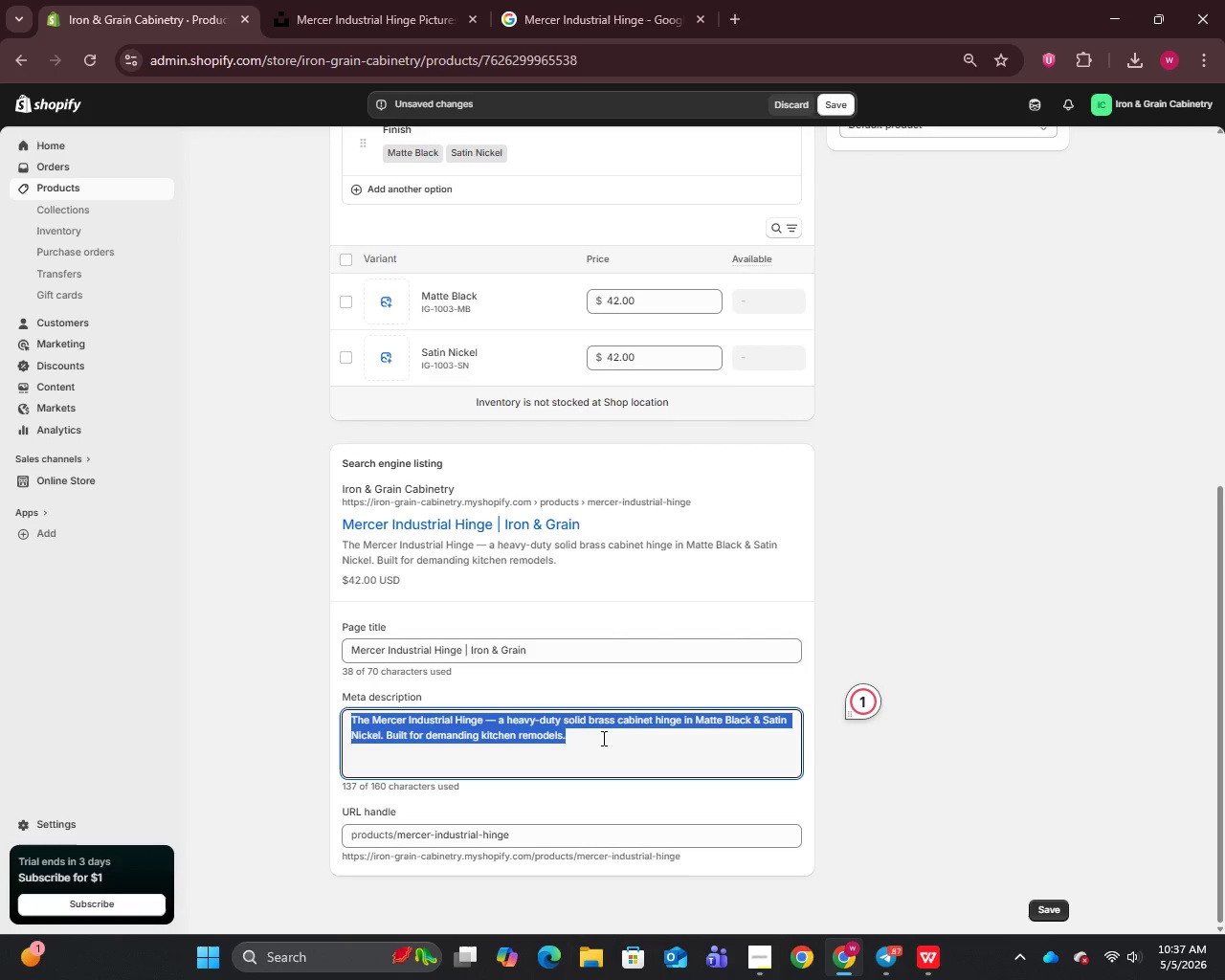 
key(Backspace)
 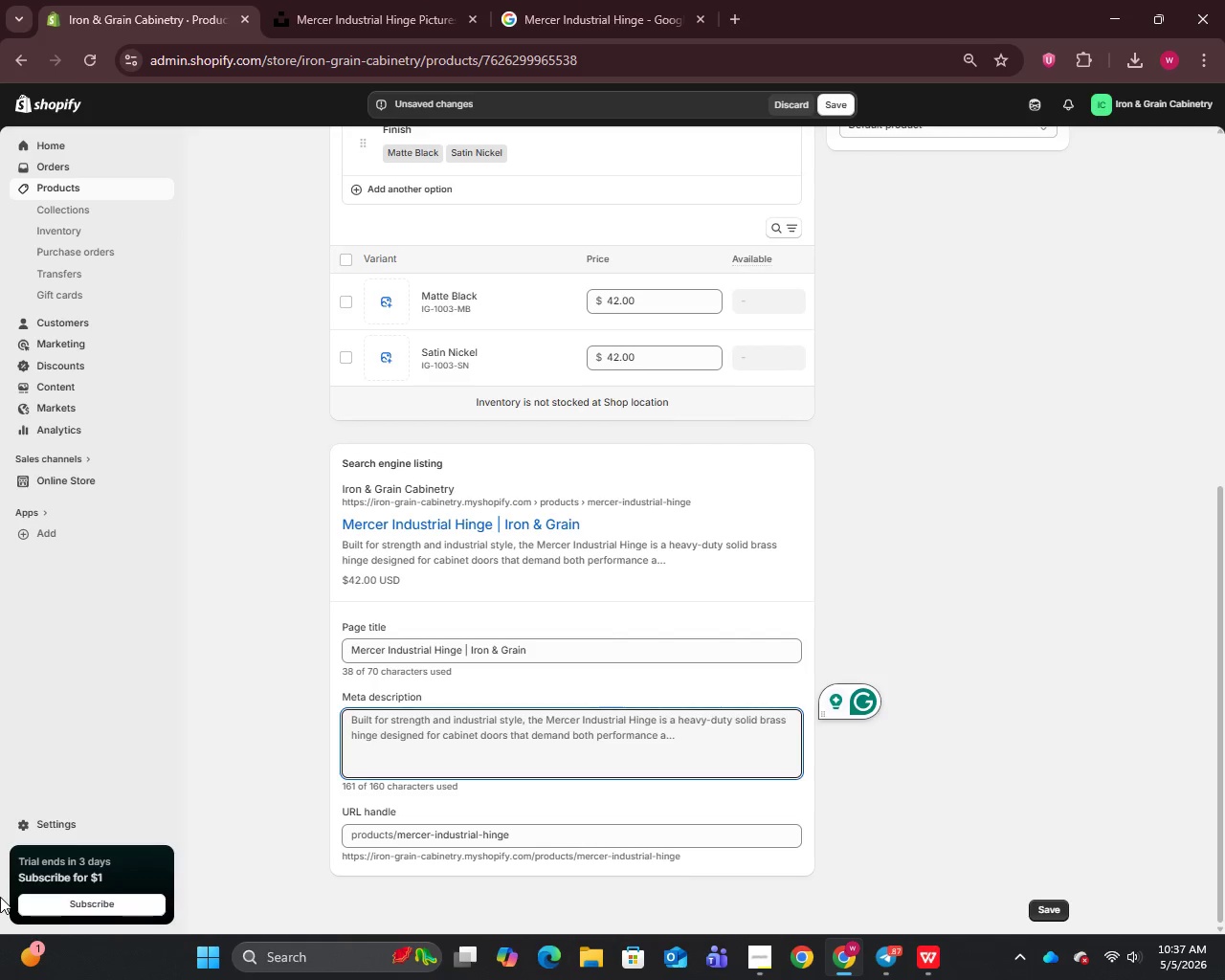 
wait(13.2)
 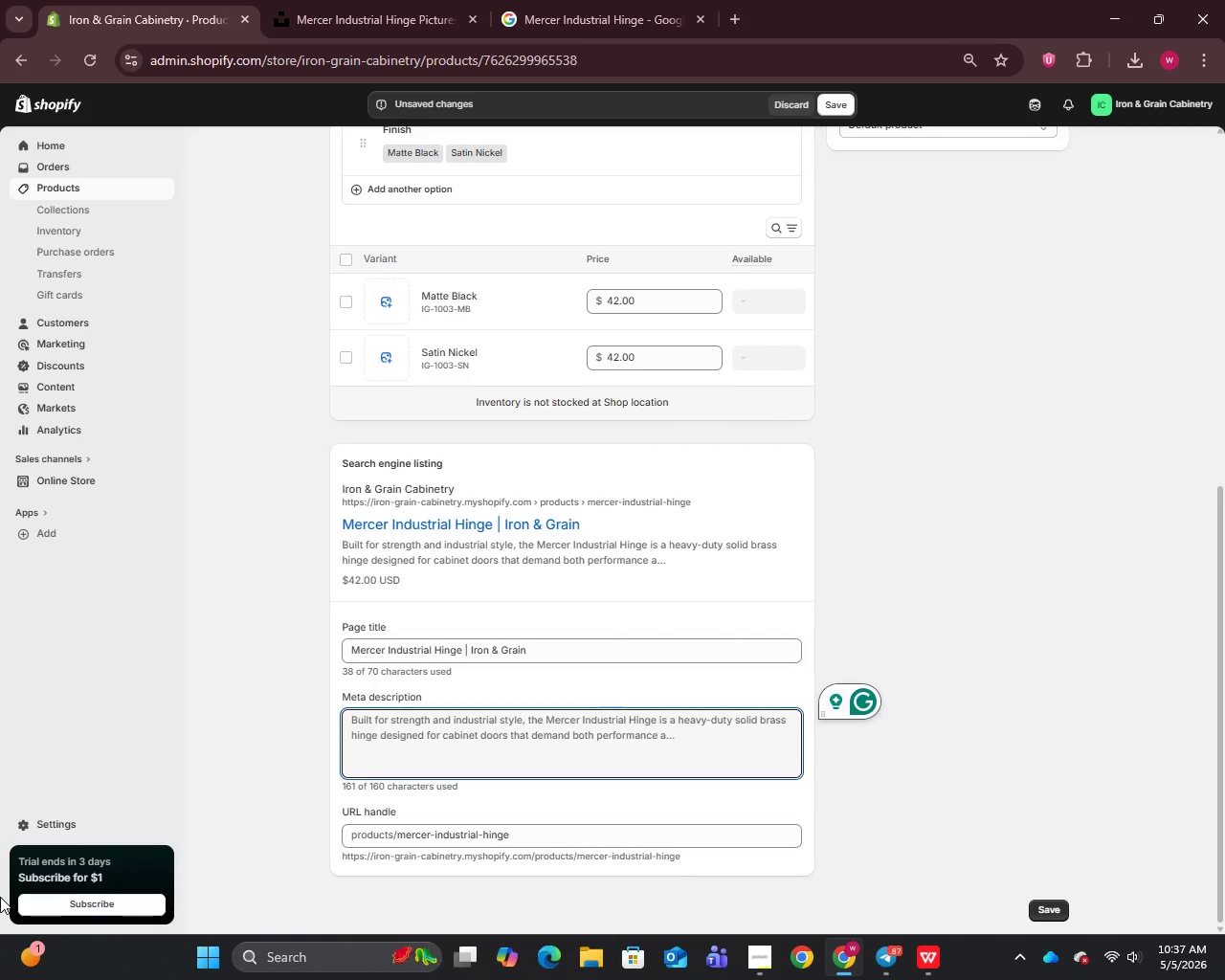 
type(The Mercer Industrial Hinger a heavy-duty solid brass cabinet hinger in Matte bLACK & sATIN nICKEL. bUILT FOR DEMANDING KITCHEN REMODELS.)
 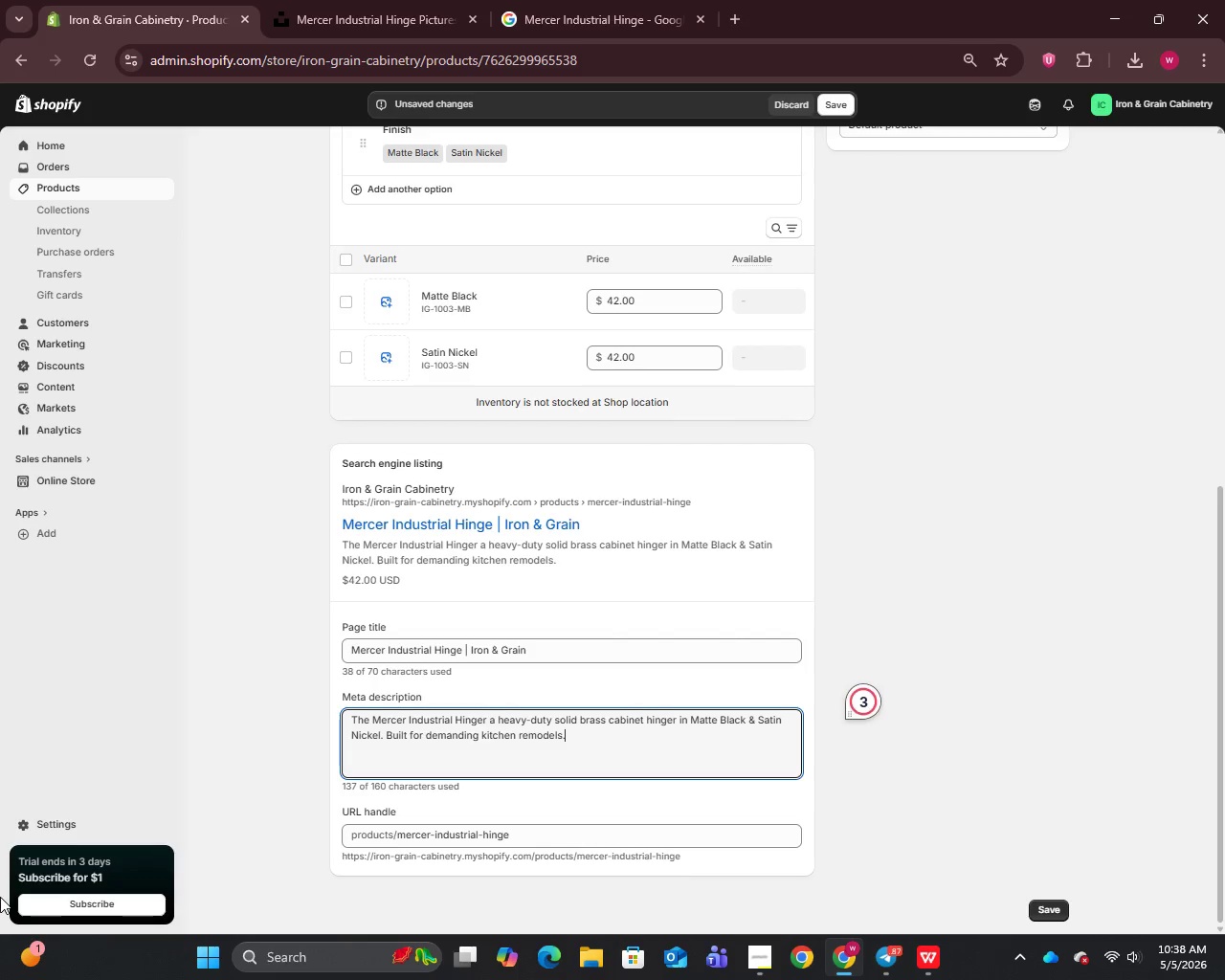 
hold_key(key=CapsLock, duration=0.34)
 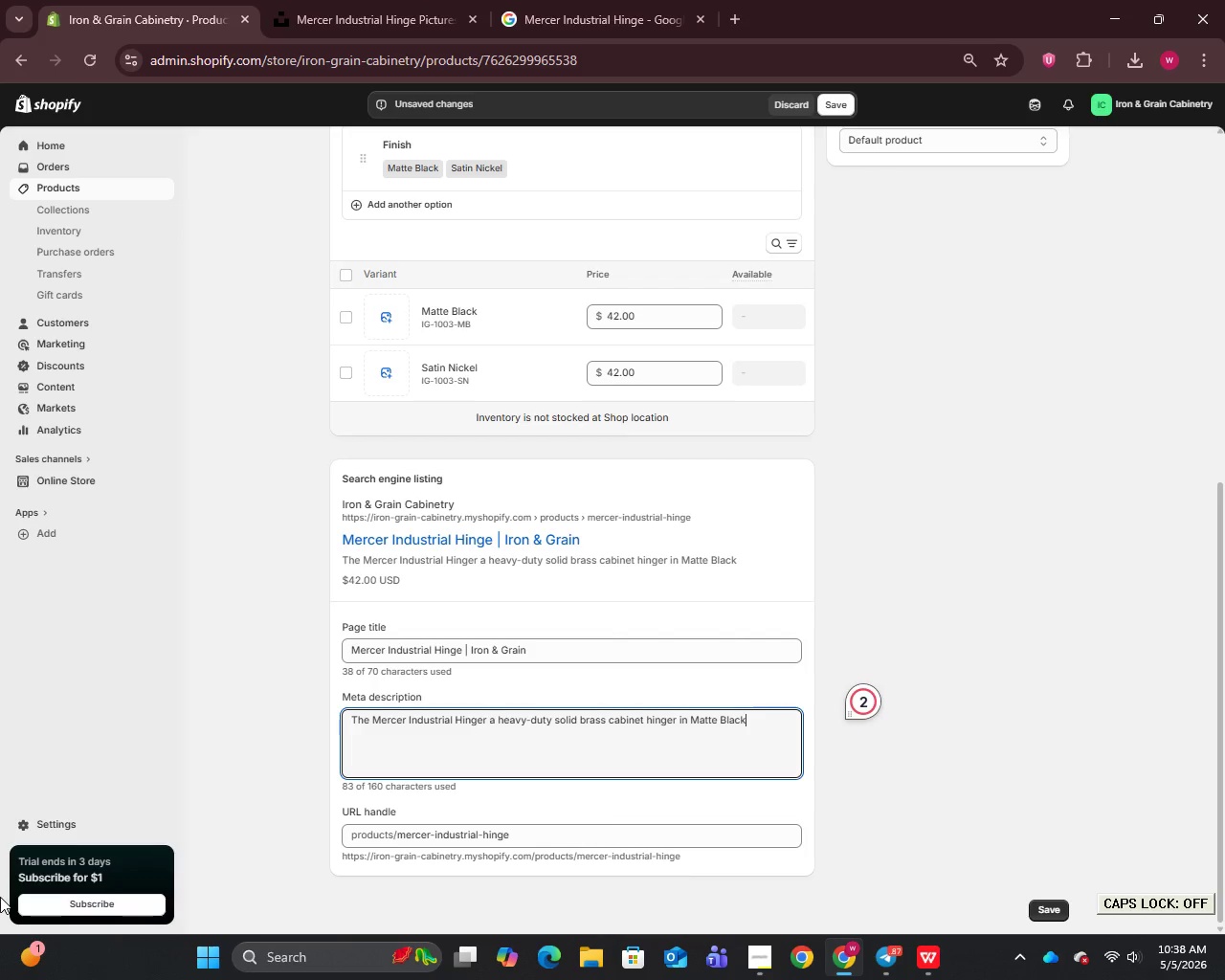 
left_click([843, 103])
 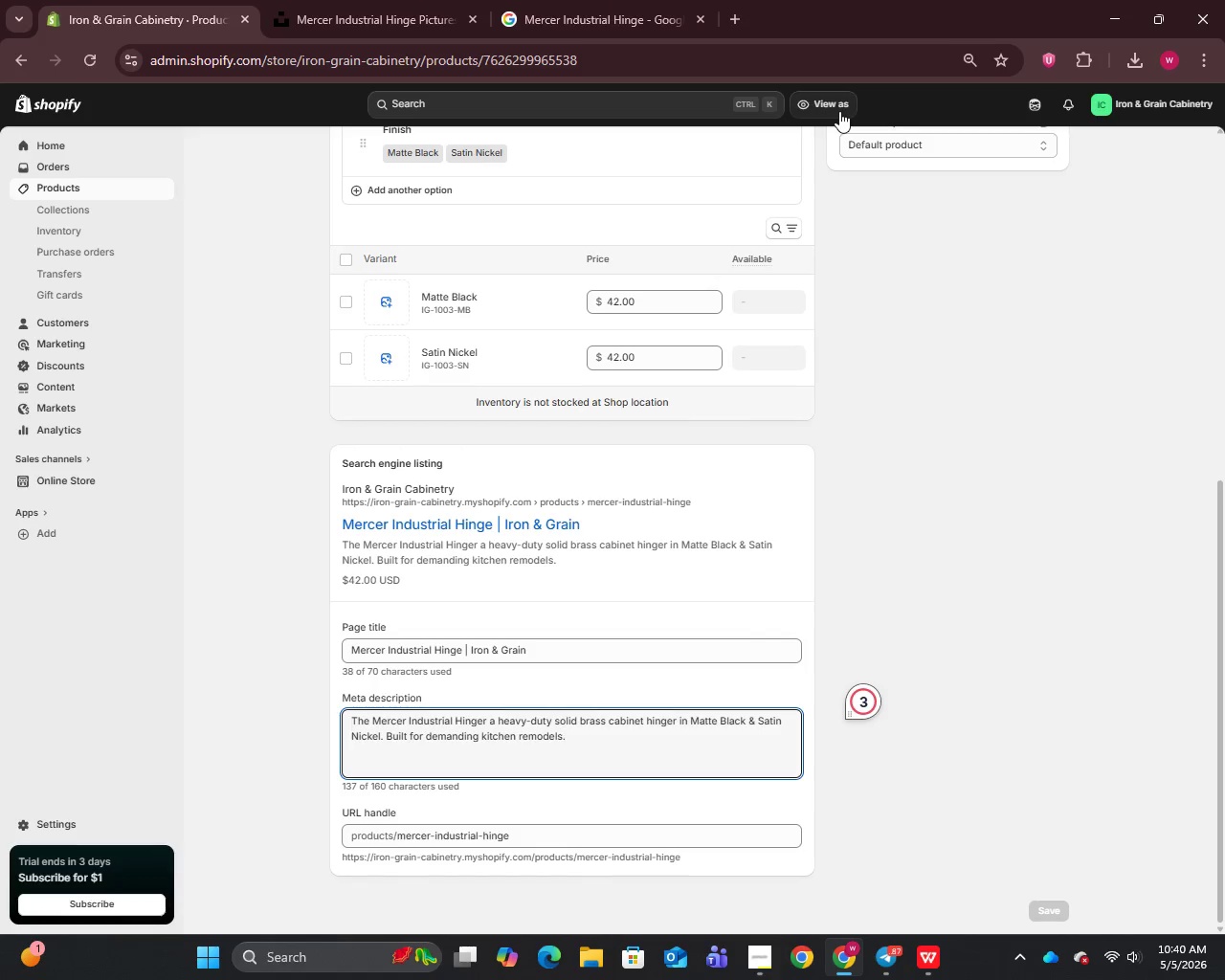 
wait(72.92)
 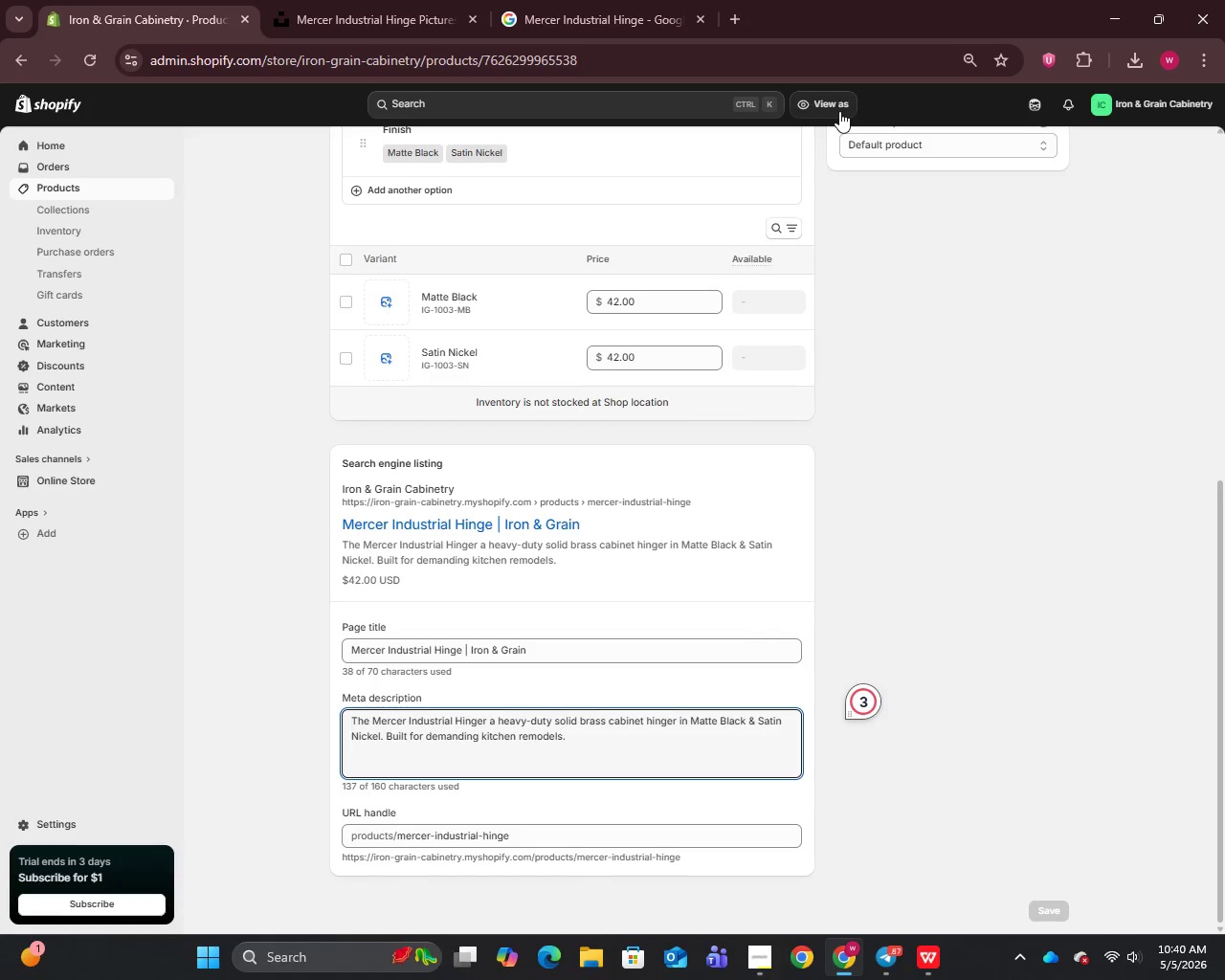 
left_click([55, 184])
 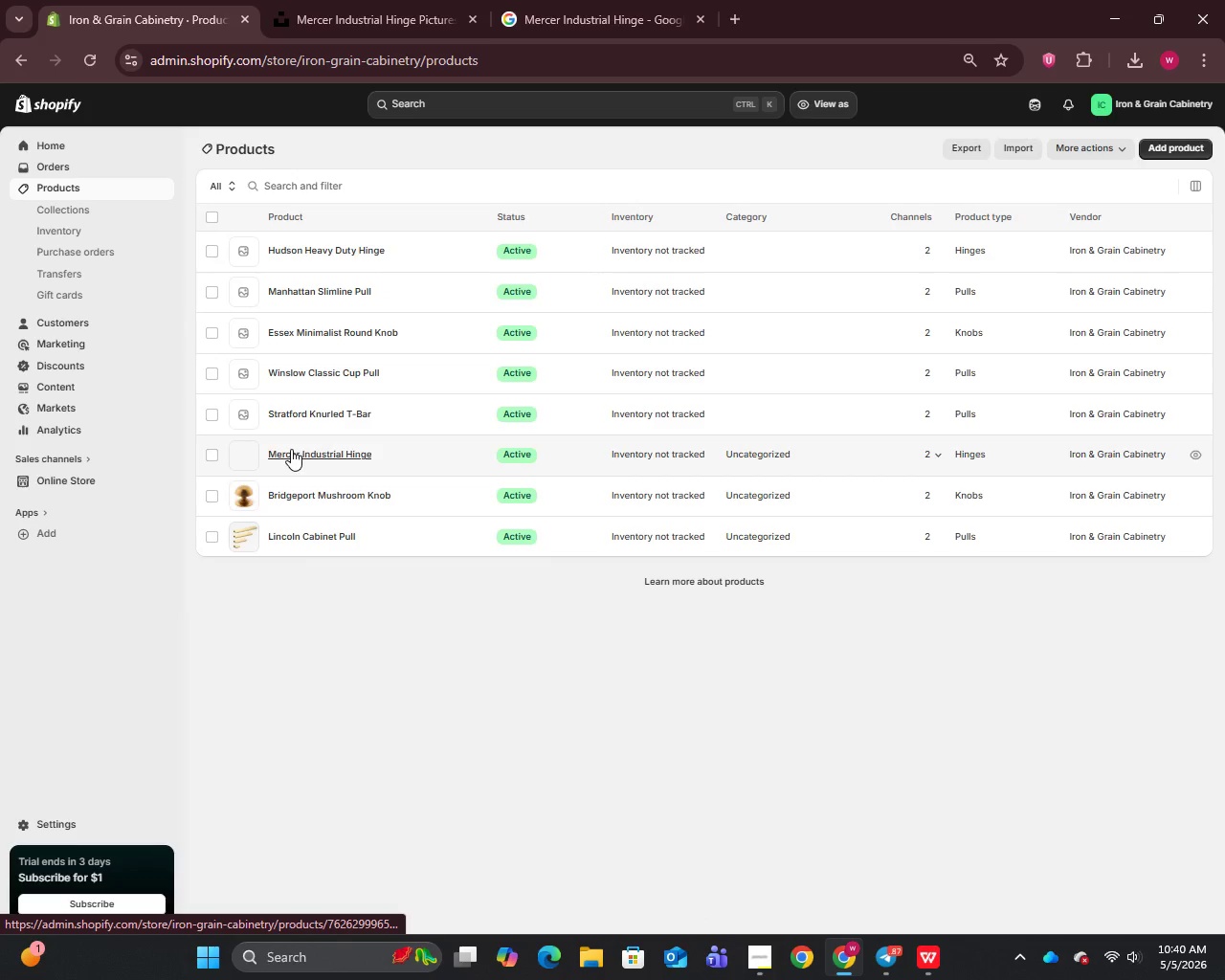 
left_click([311, 412])
 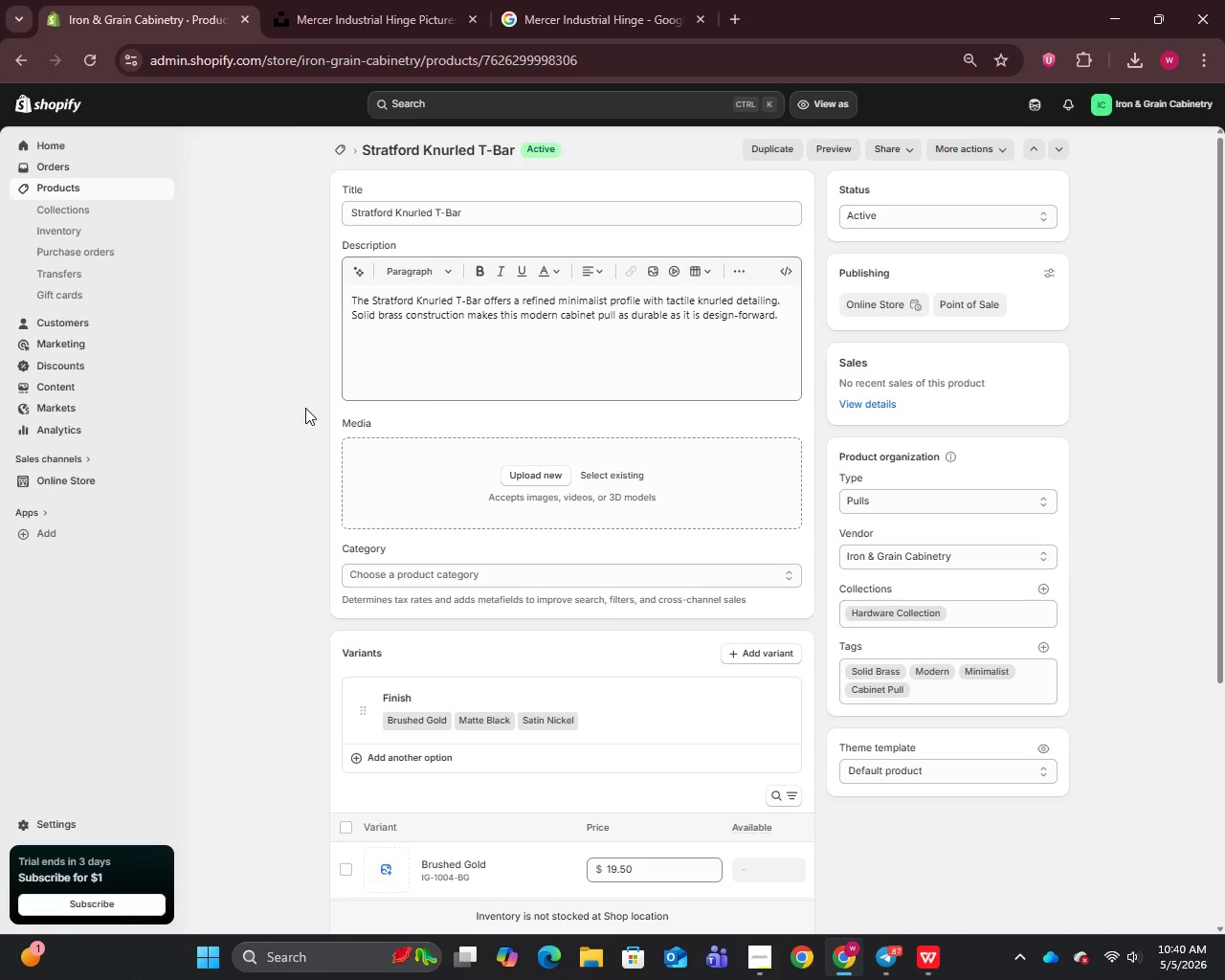 
wait(7.27)
 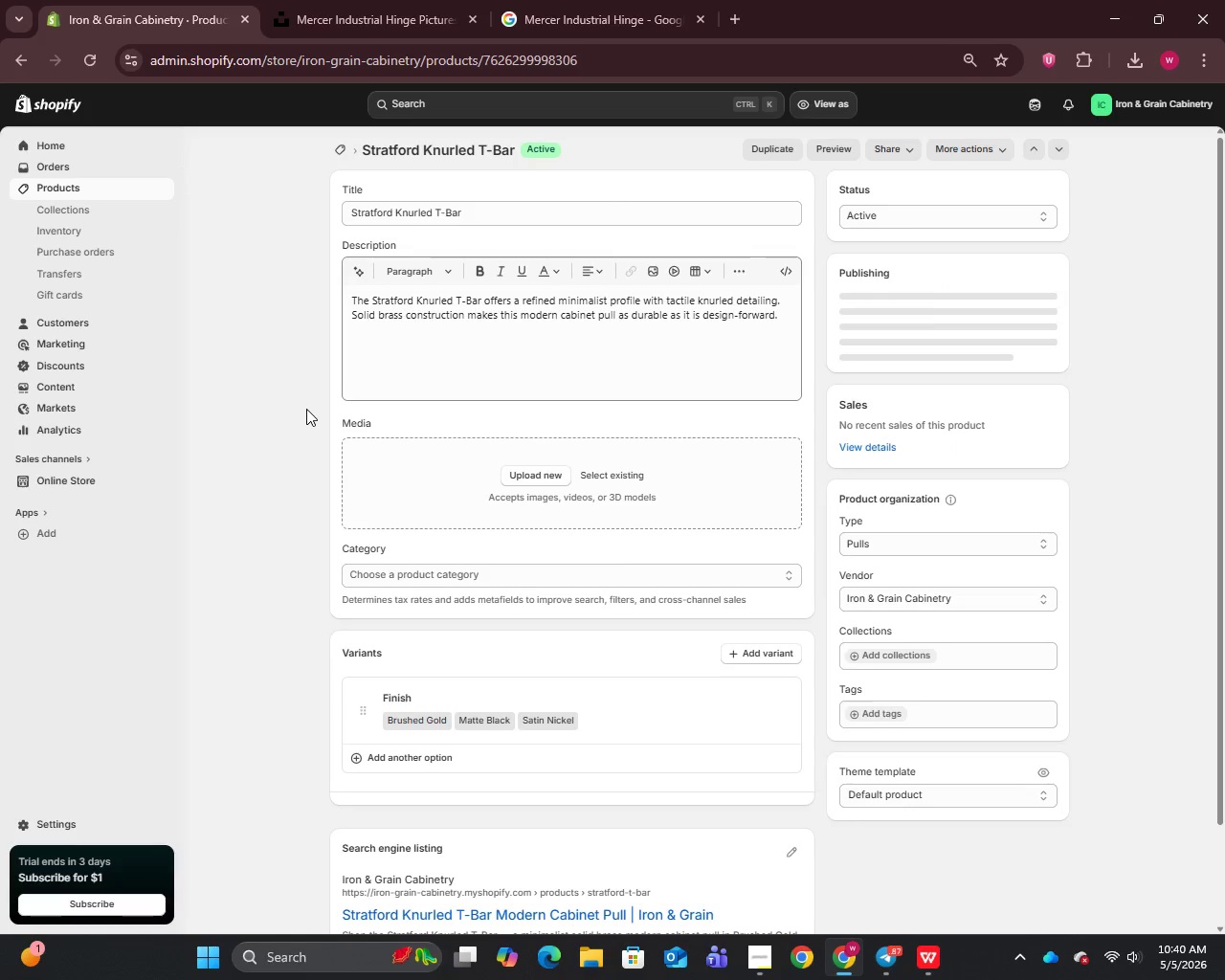 
left_click([501, 210])
 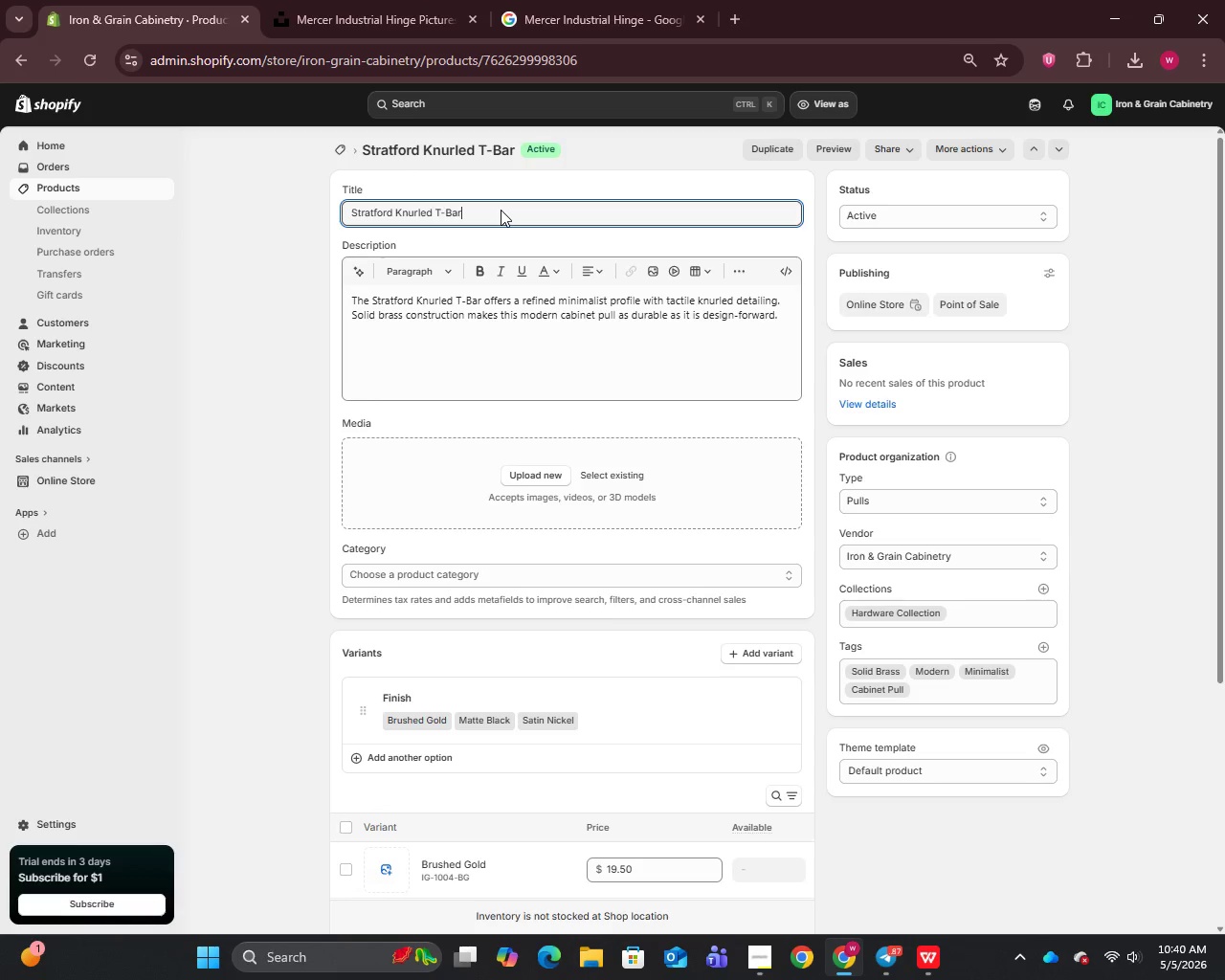 
key(Control+A)
 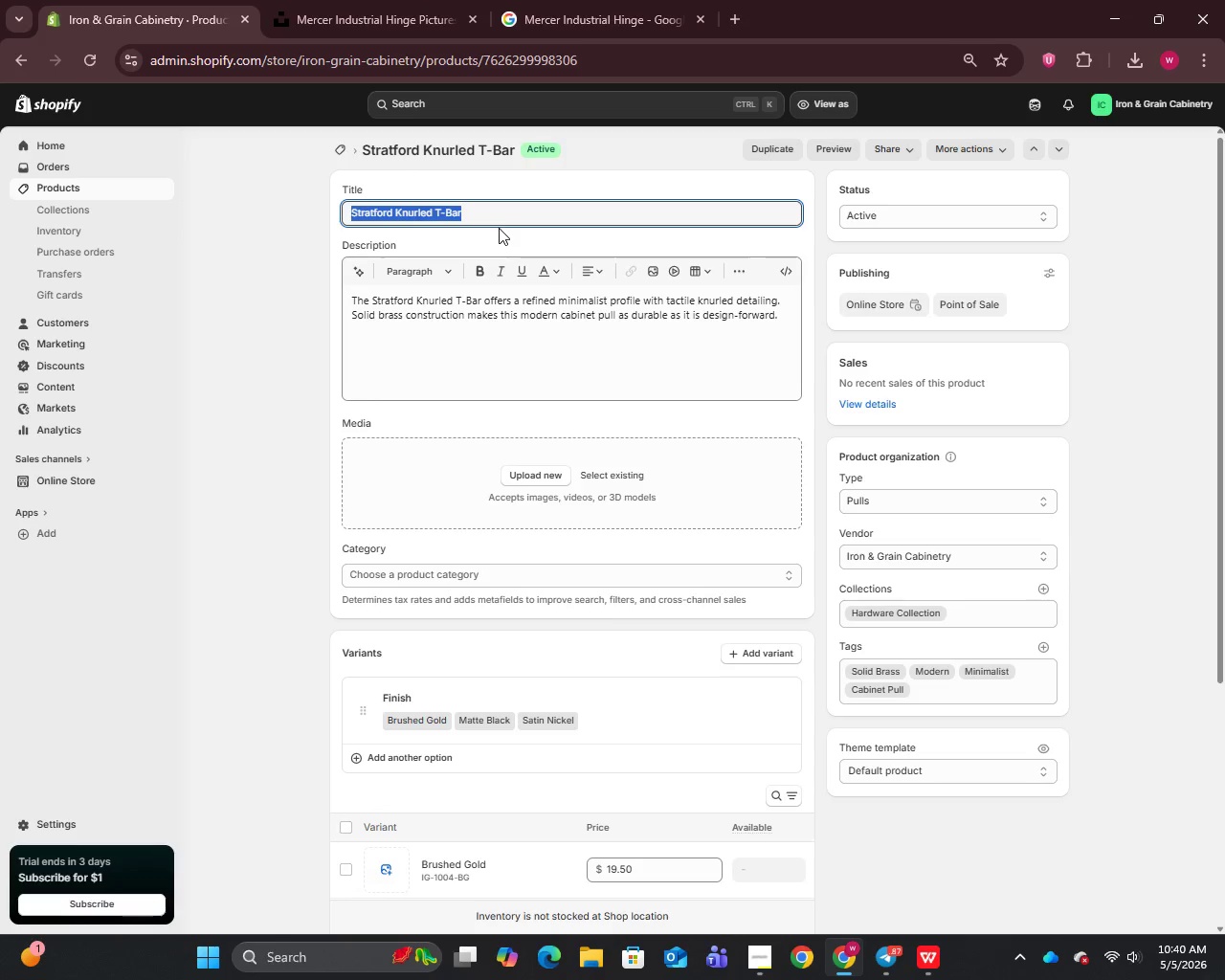 
key(Control+C)
 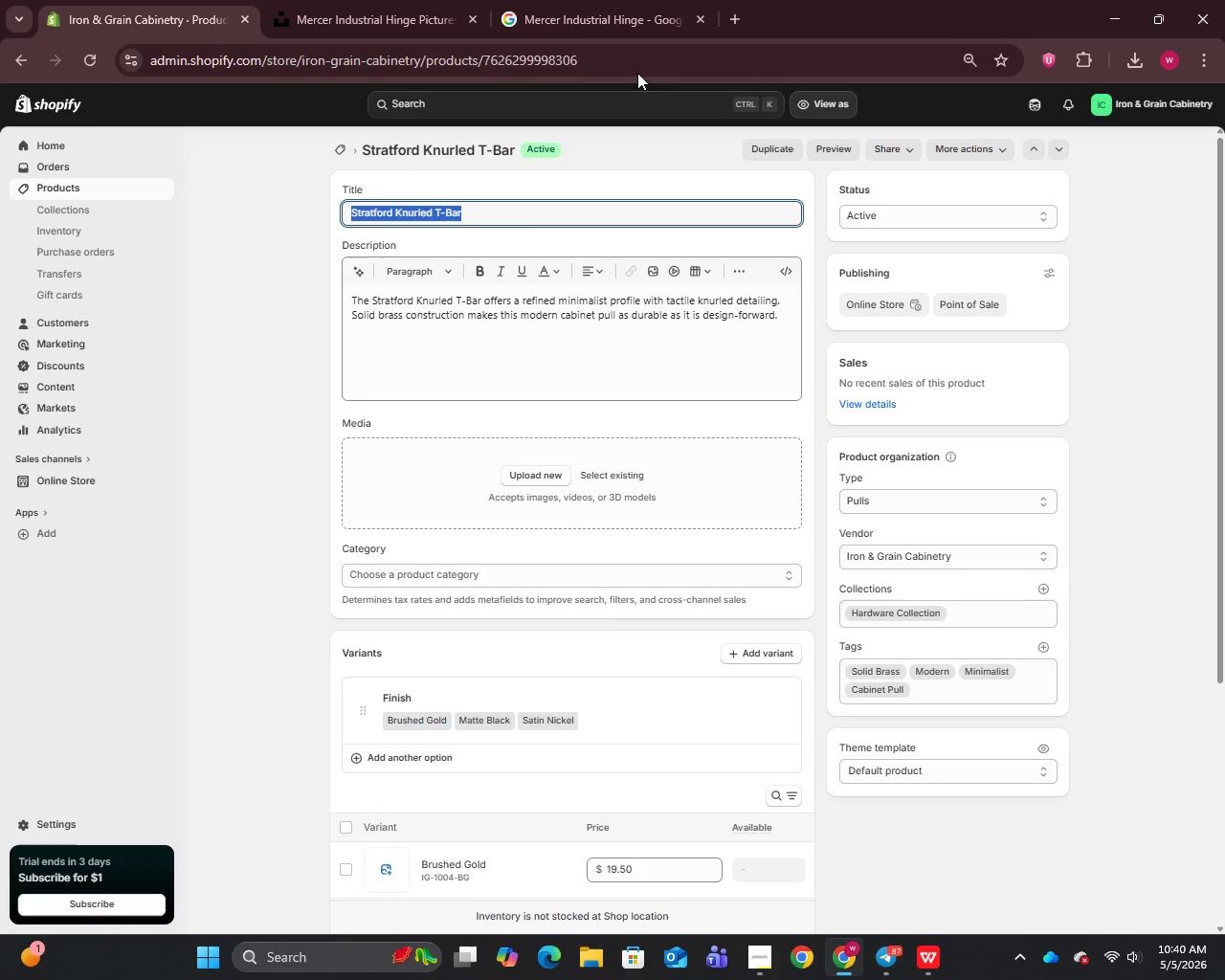 
left_click([637, 0])
 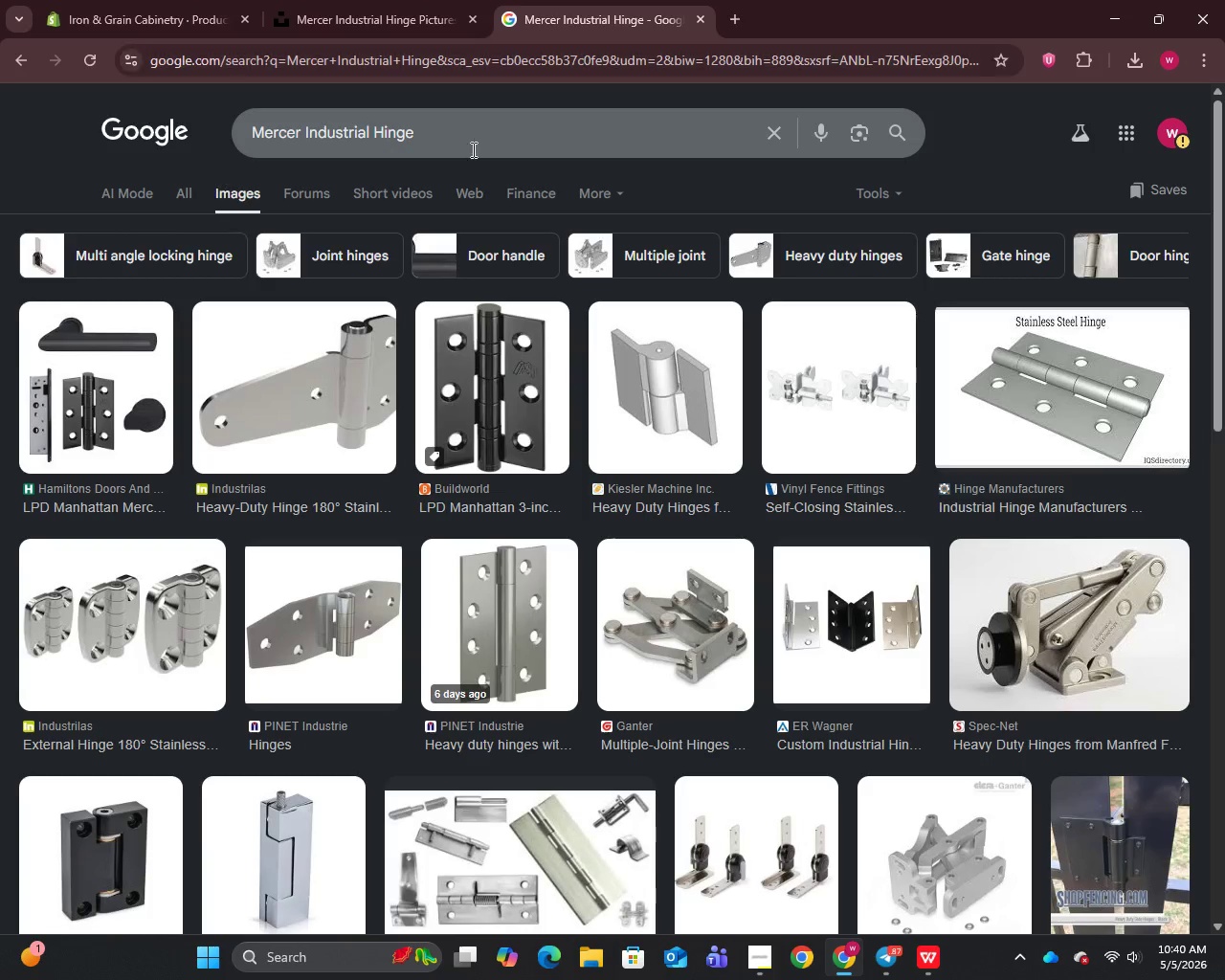 
left_click([475, 136])
 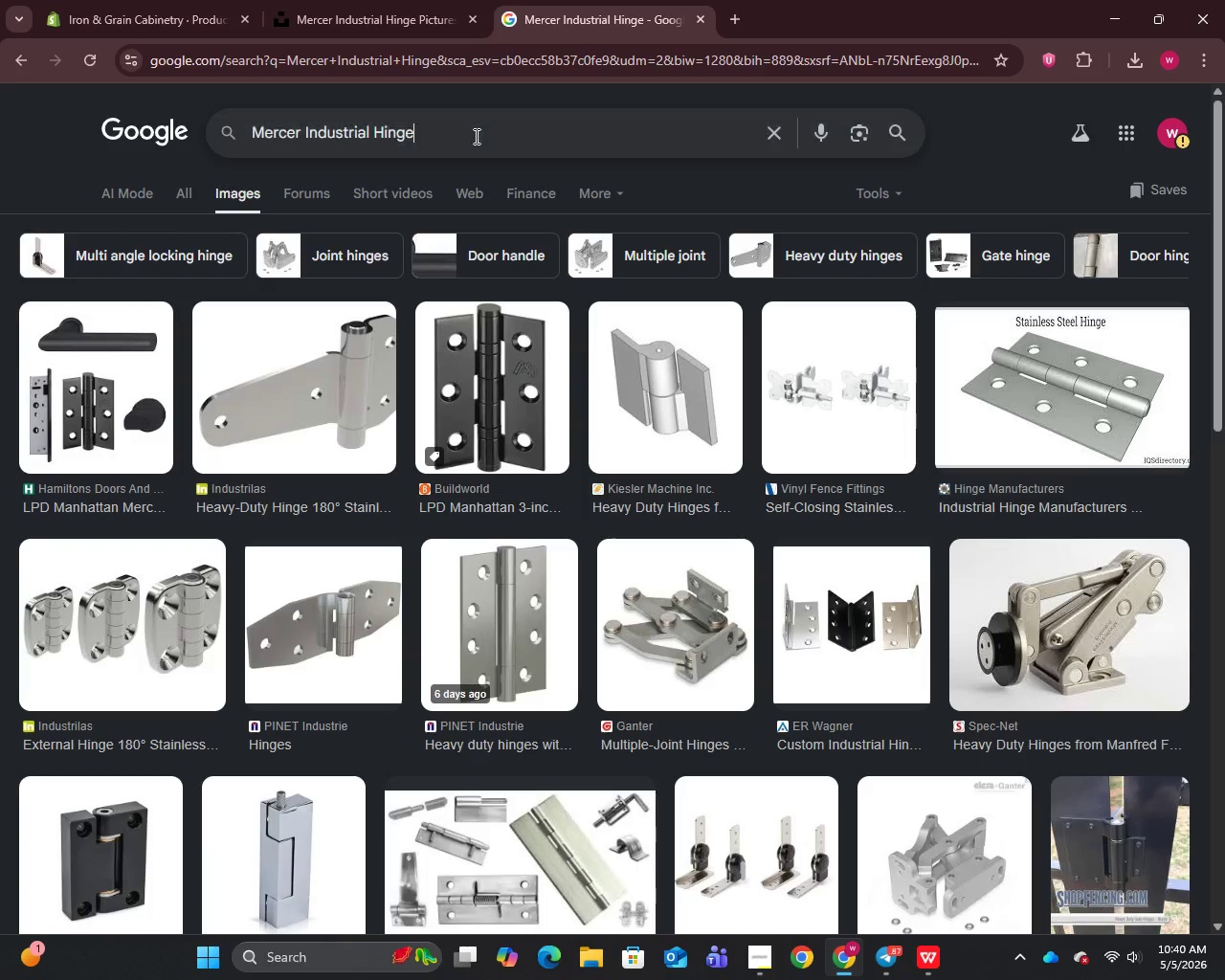 
key(Control+A)
 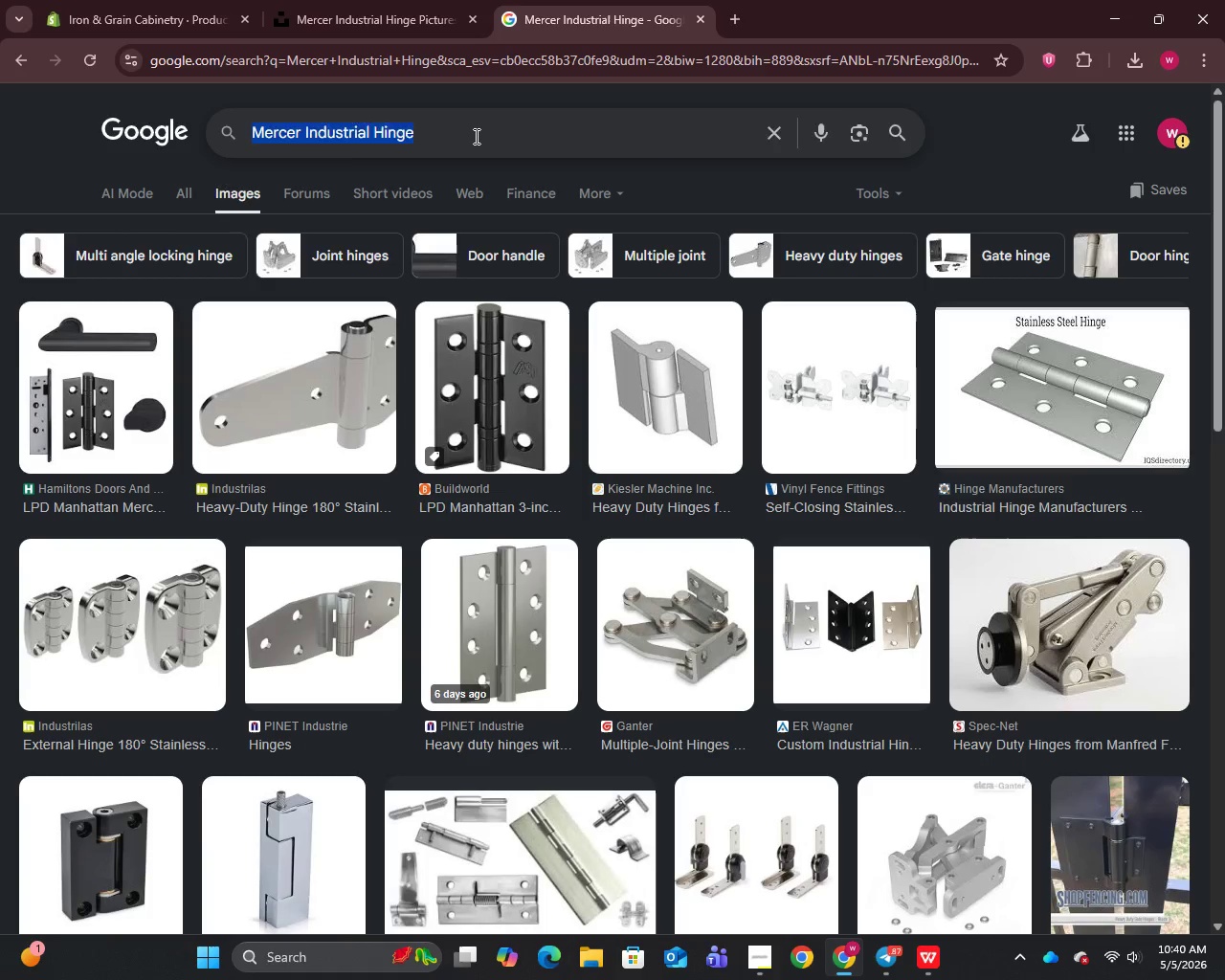 
key(Control+V)
 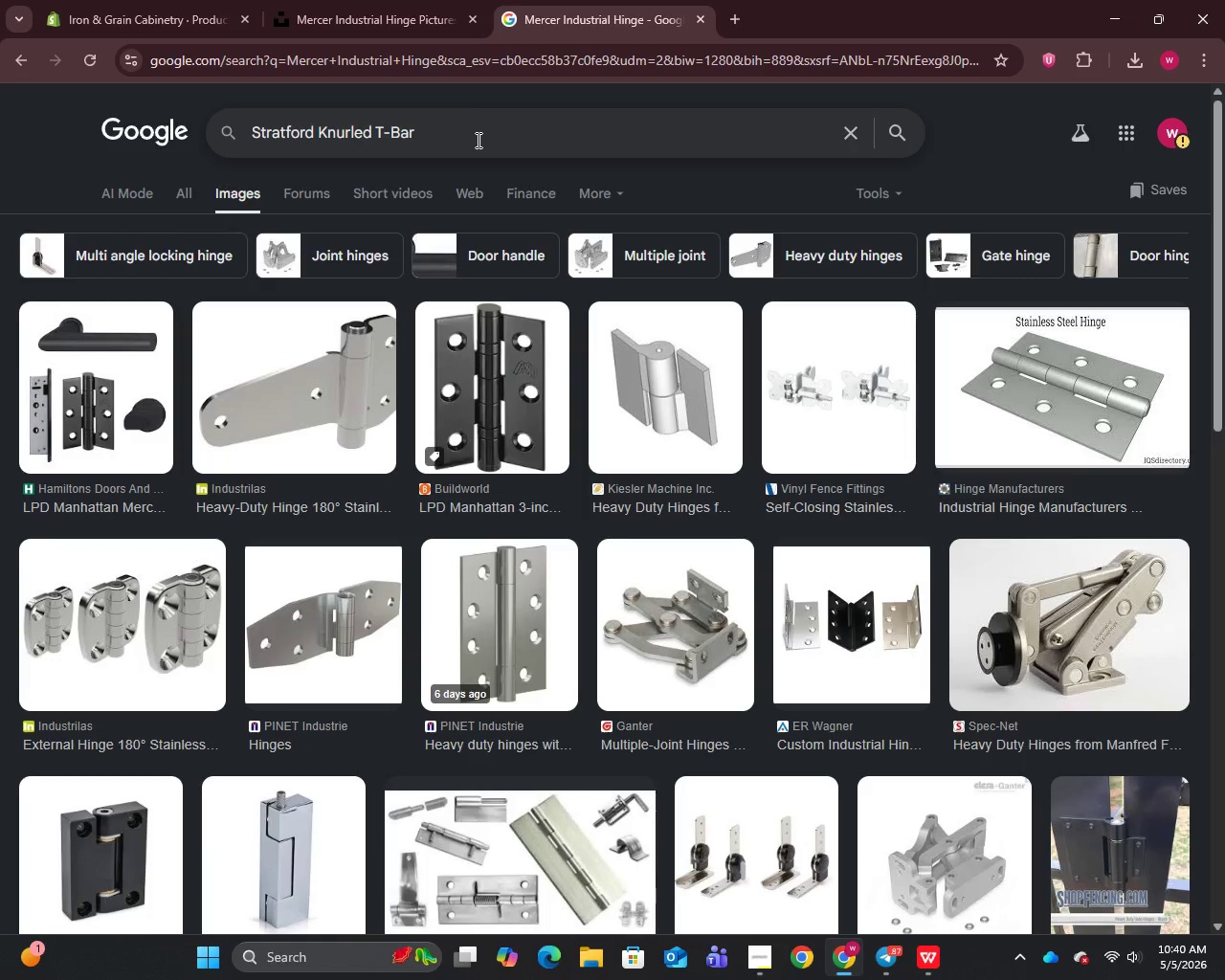 
key(Enter)
 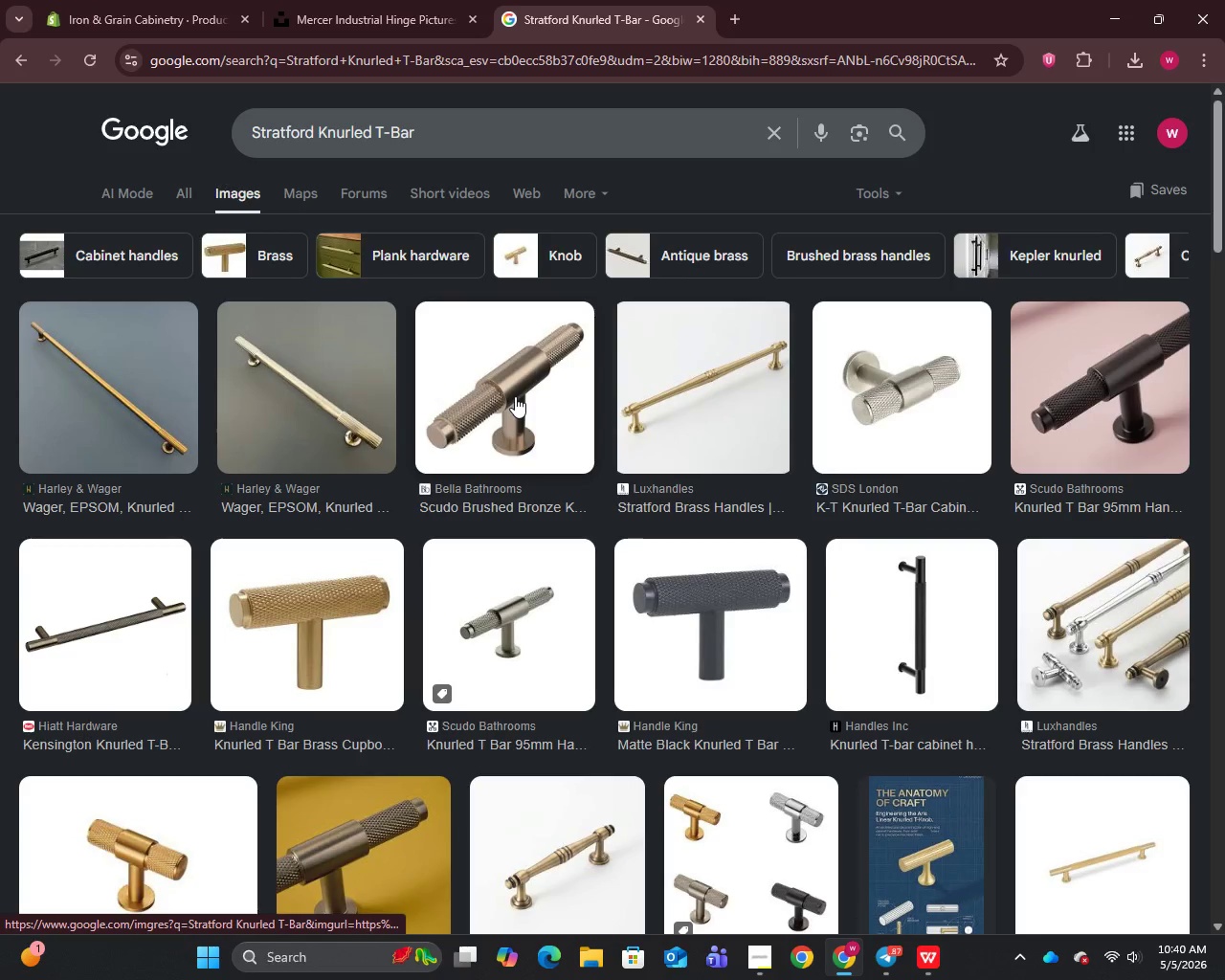 
right_click([301, 387])
 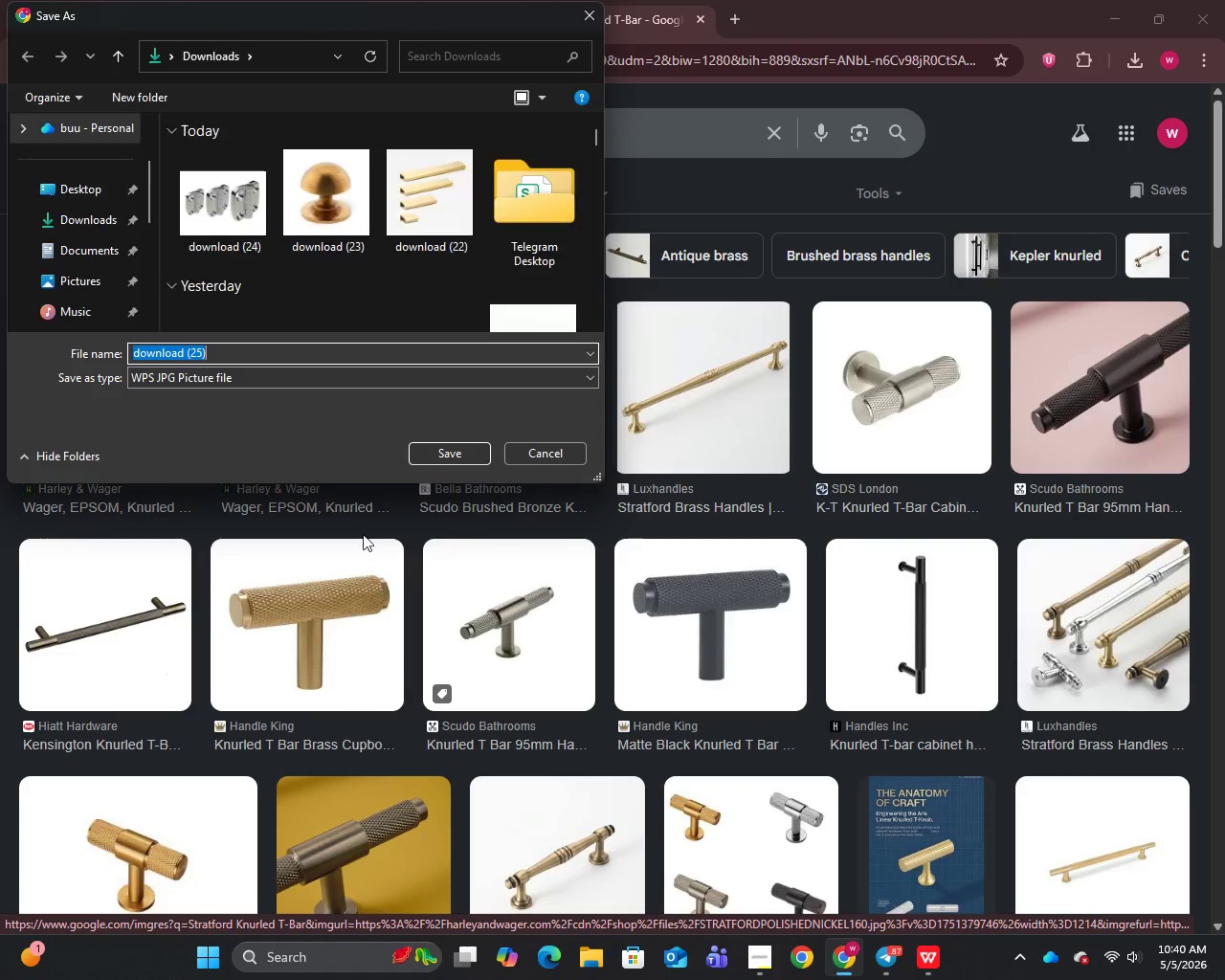 
left_click([444, 449])
 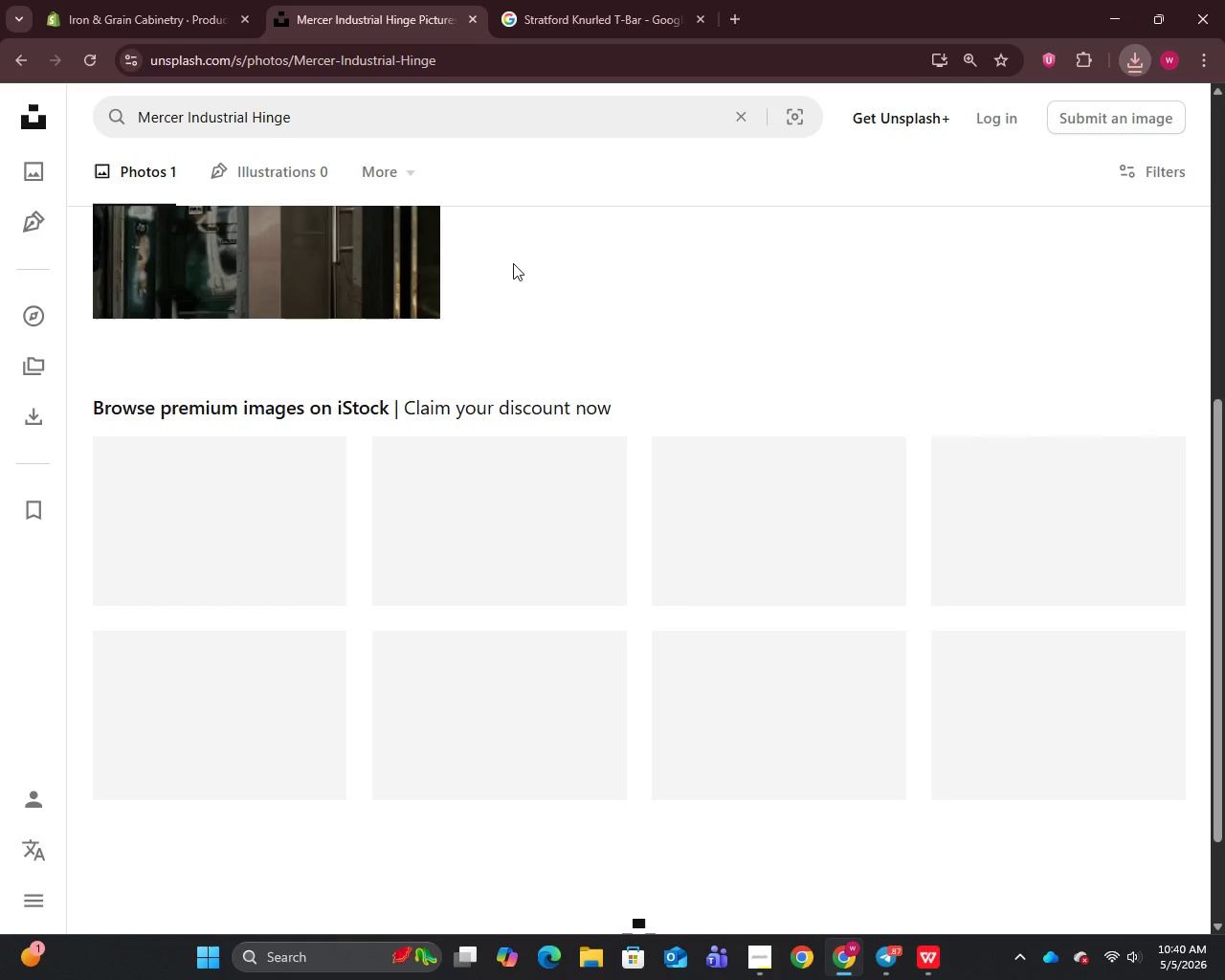 
left_click_drag(start_coordinate=[170, 0], to_coordinate=[175, 4])
 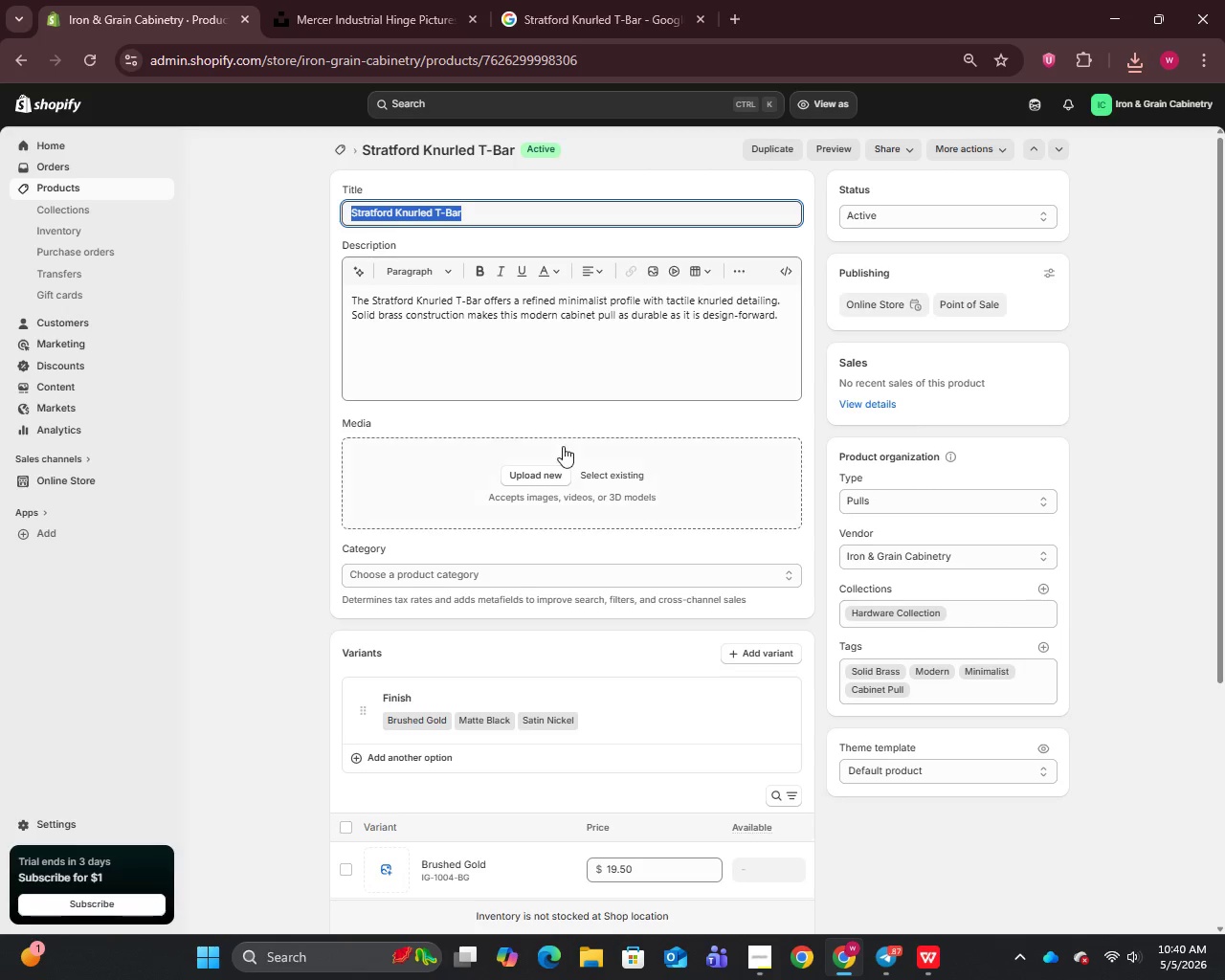 
left_click([546, 472])
 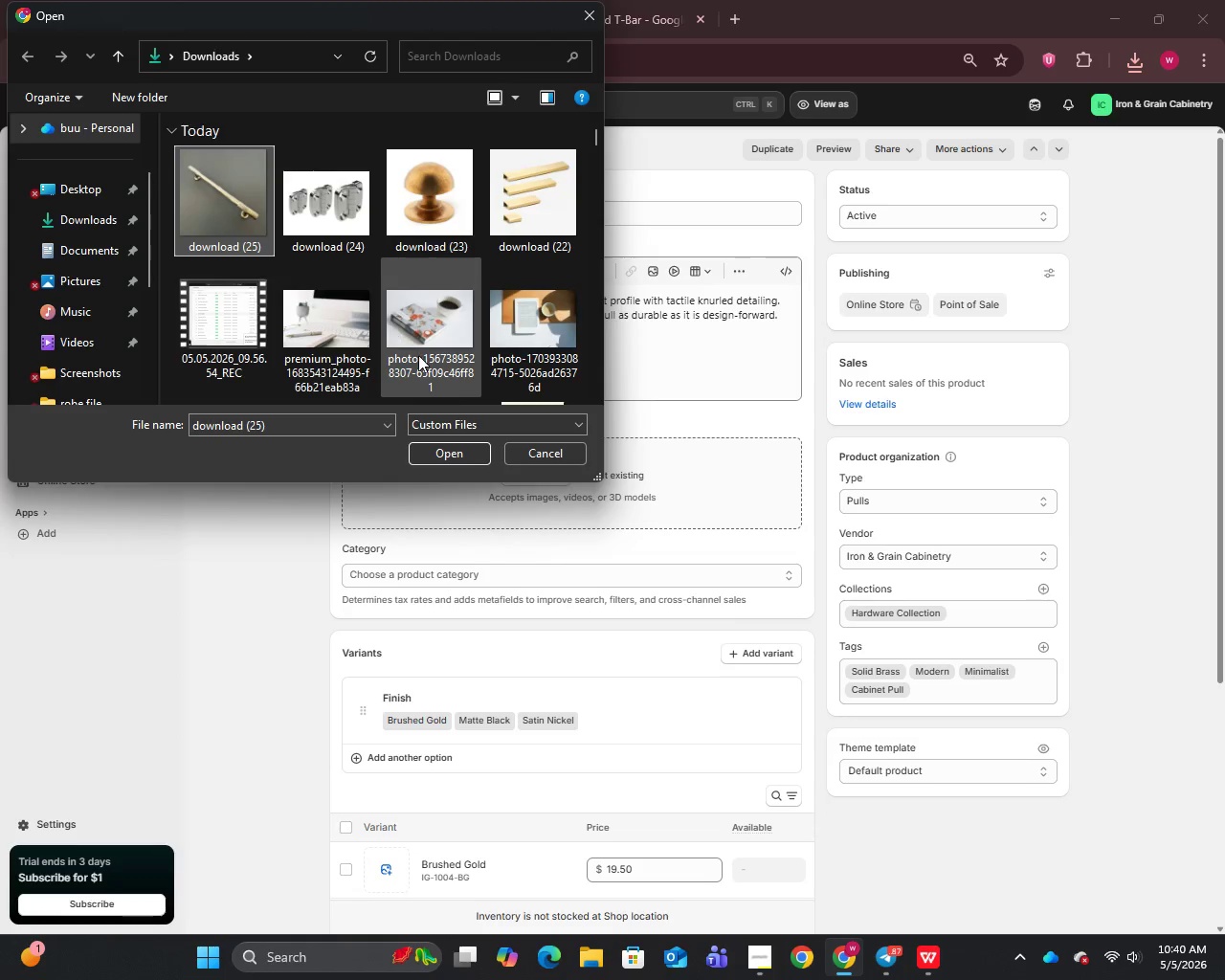 
left_click([457, 449])
 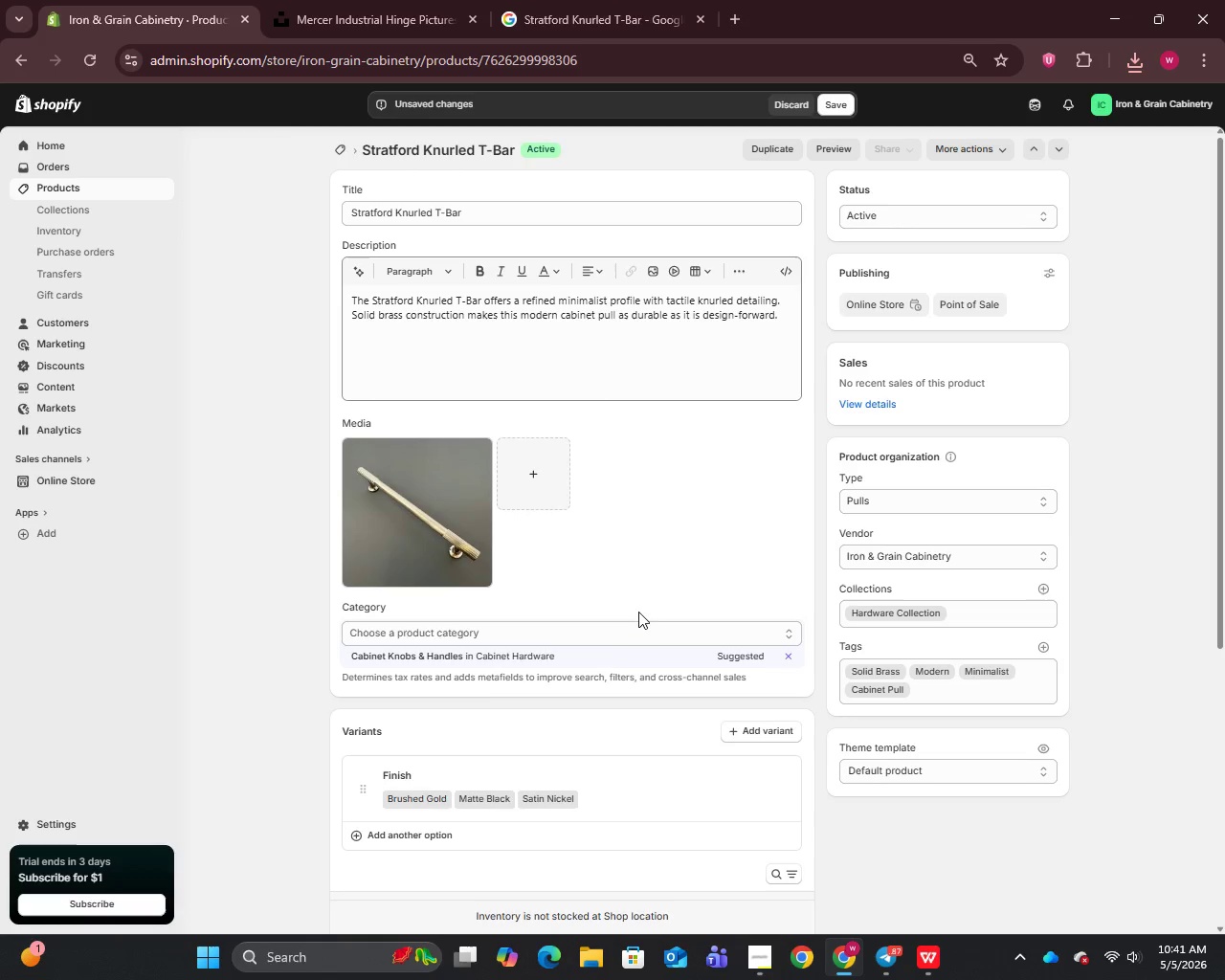 
wait(28.36)
 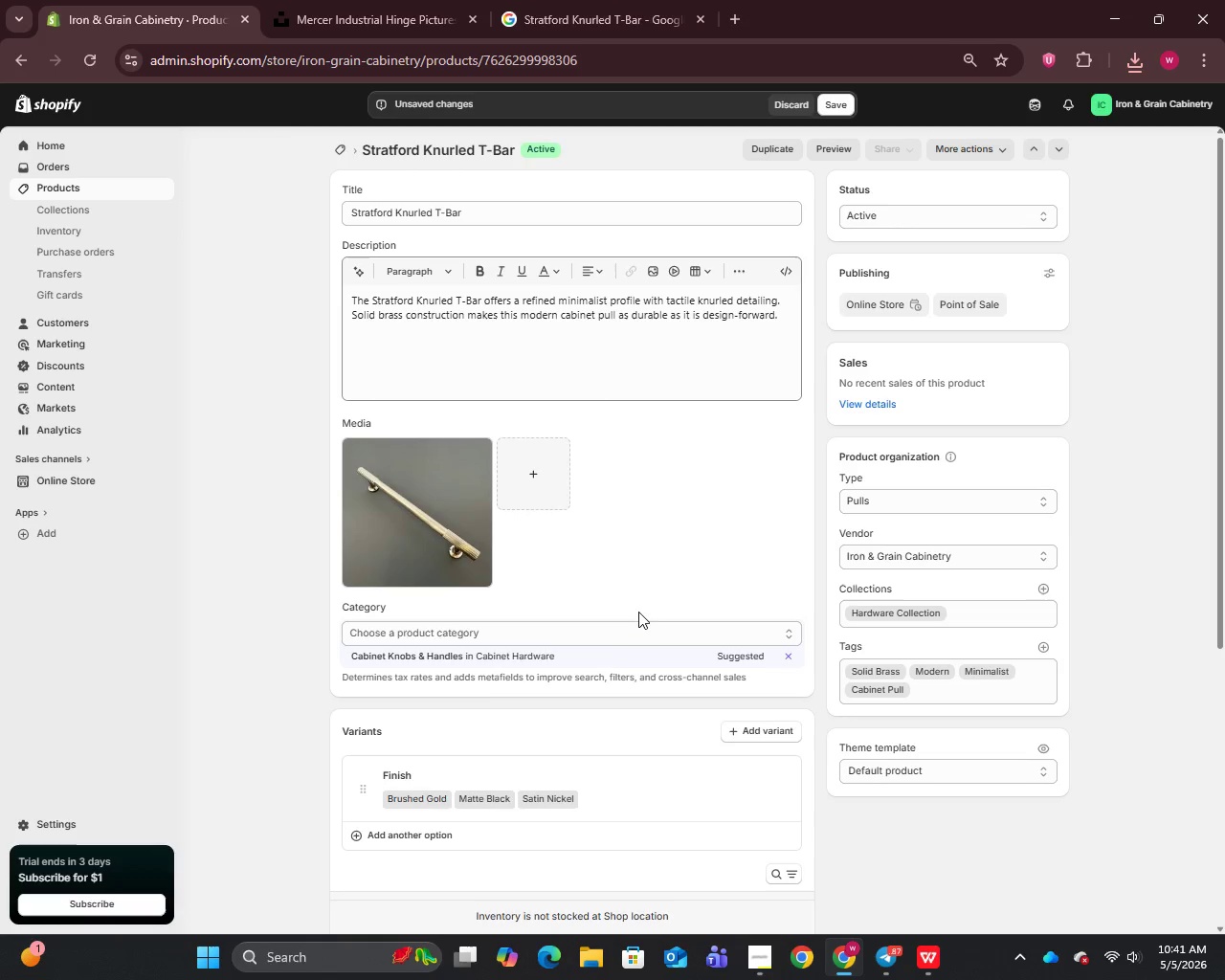 
left_click([434, 530])
 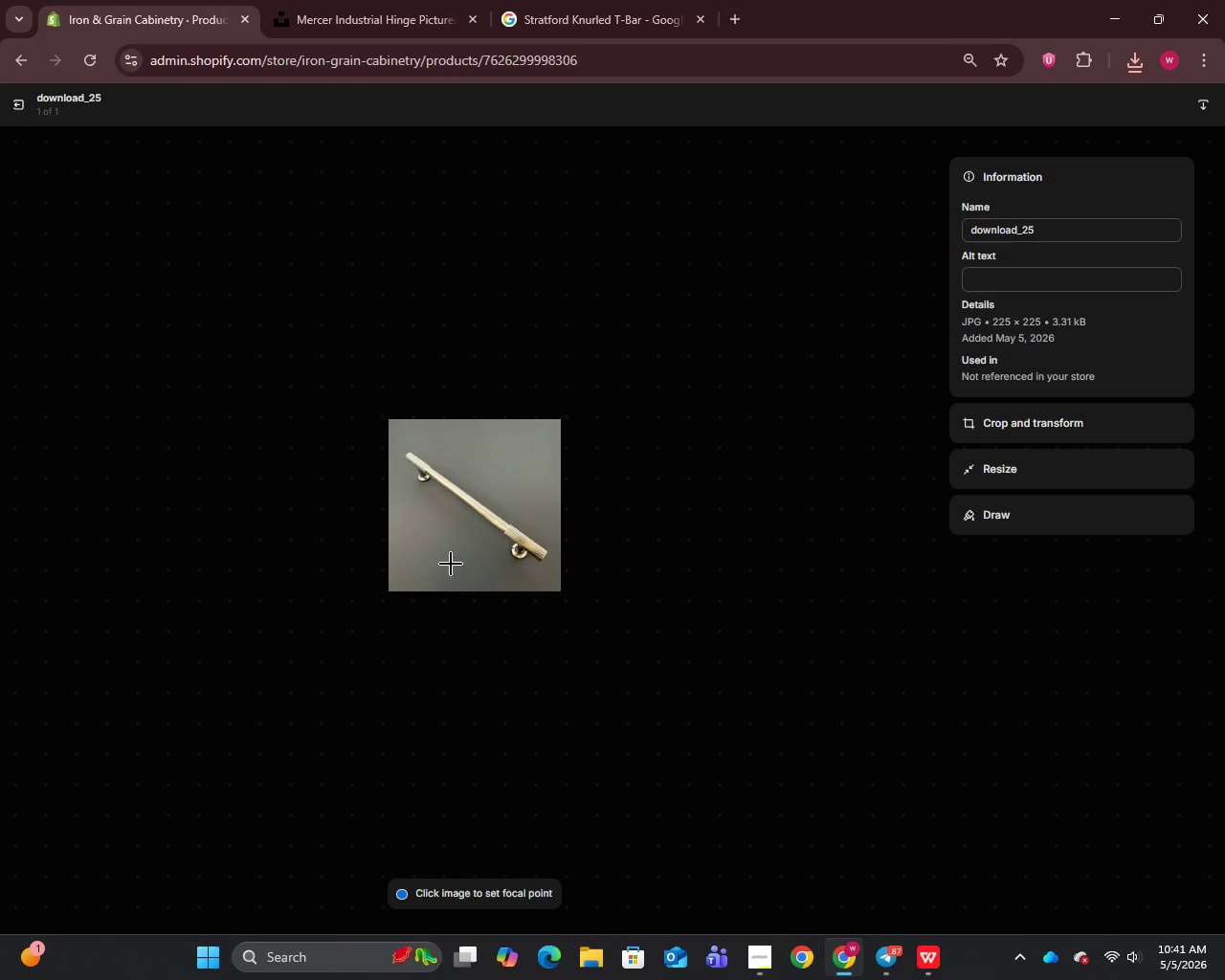 
wait(5.03)
 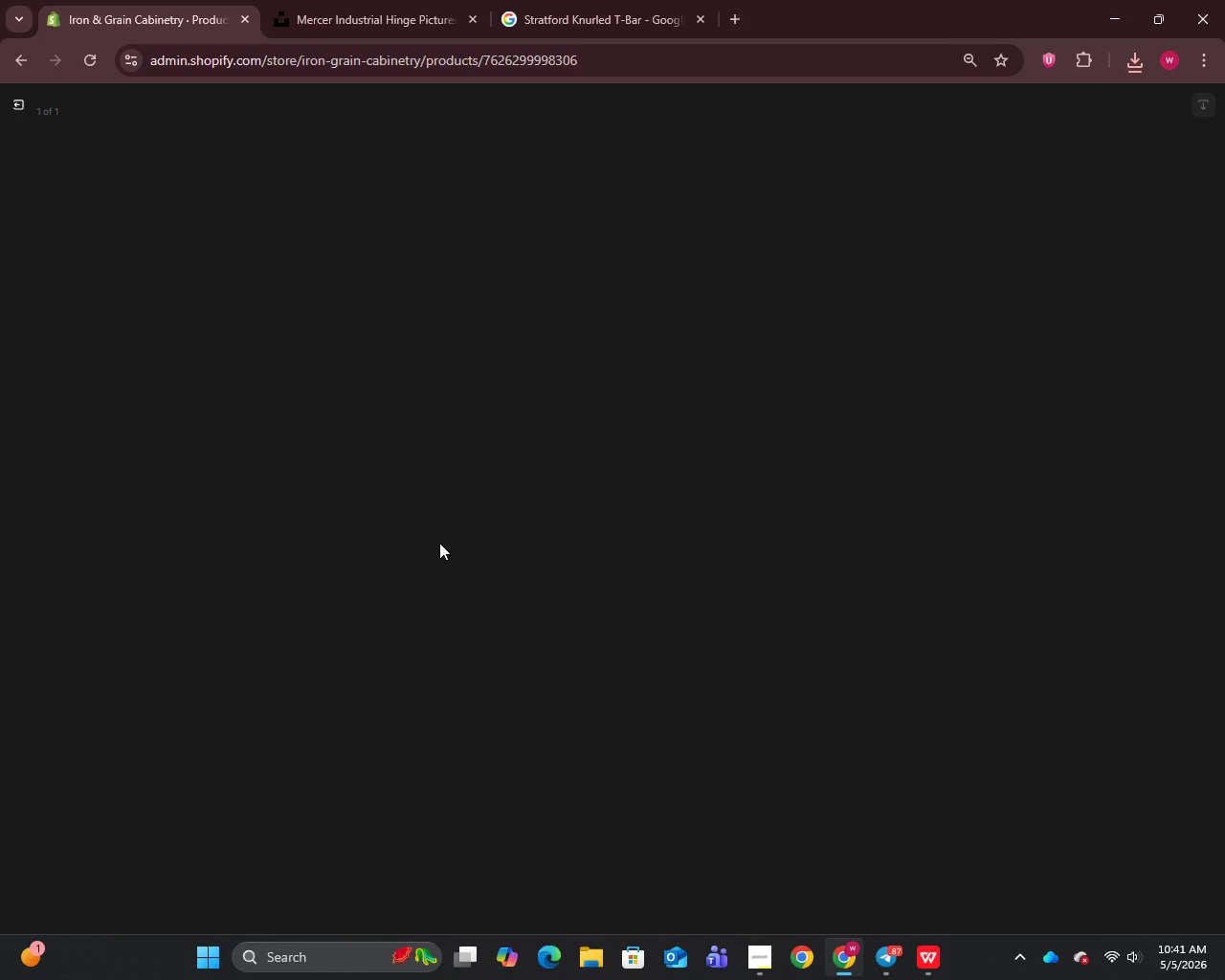 
left_click([1034, 218])
 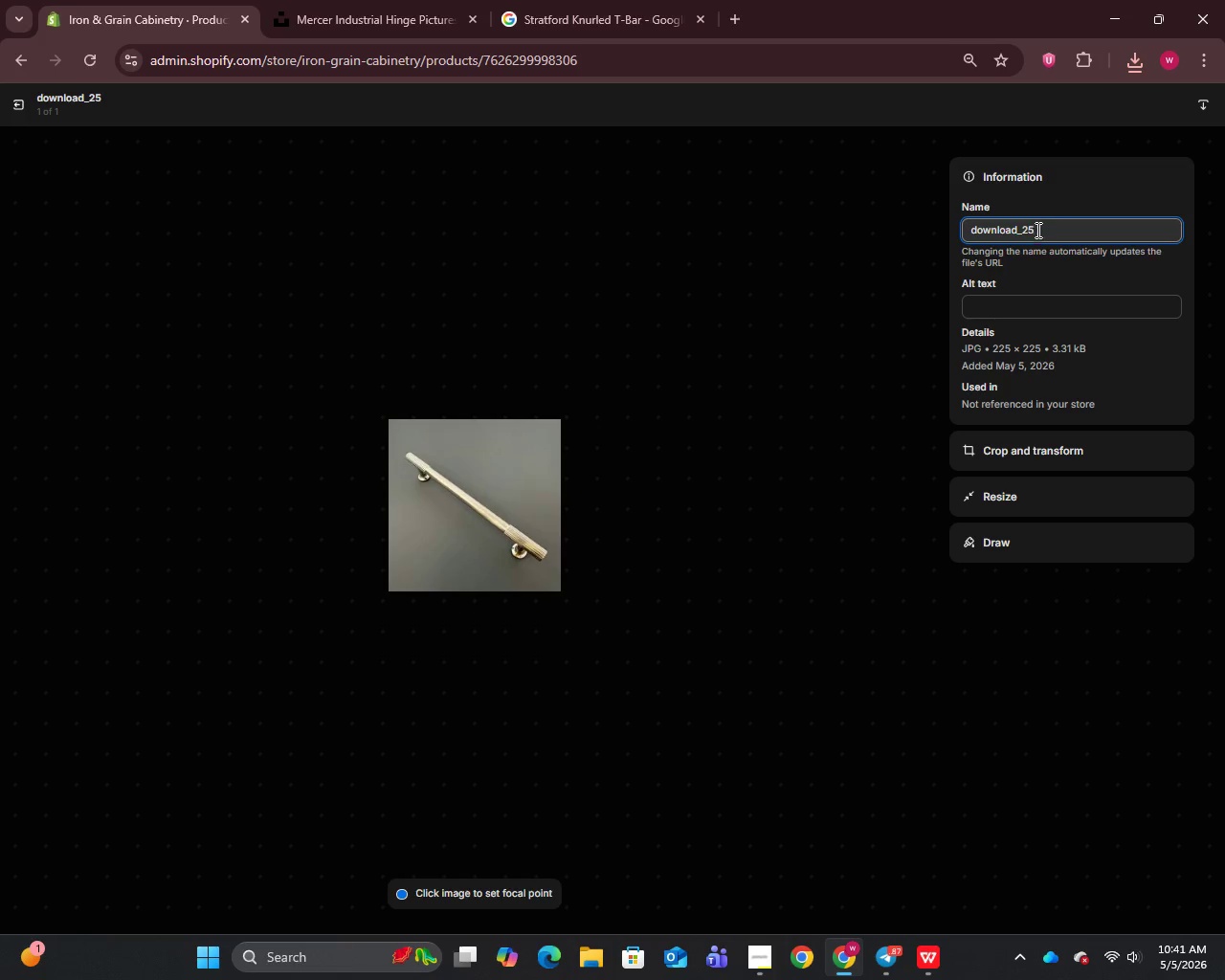 
key(Control+A)
 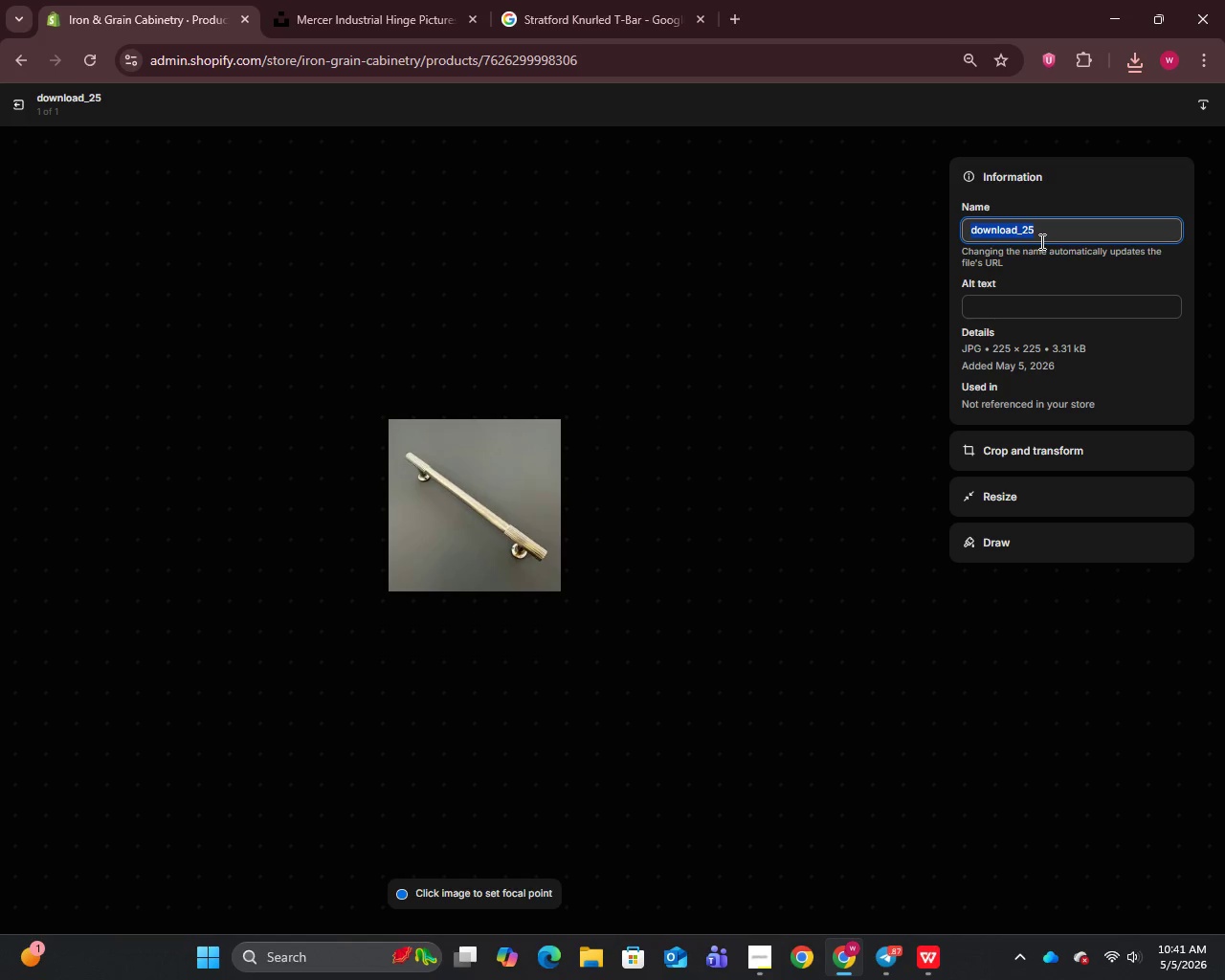 
key(Control+V)
 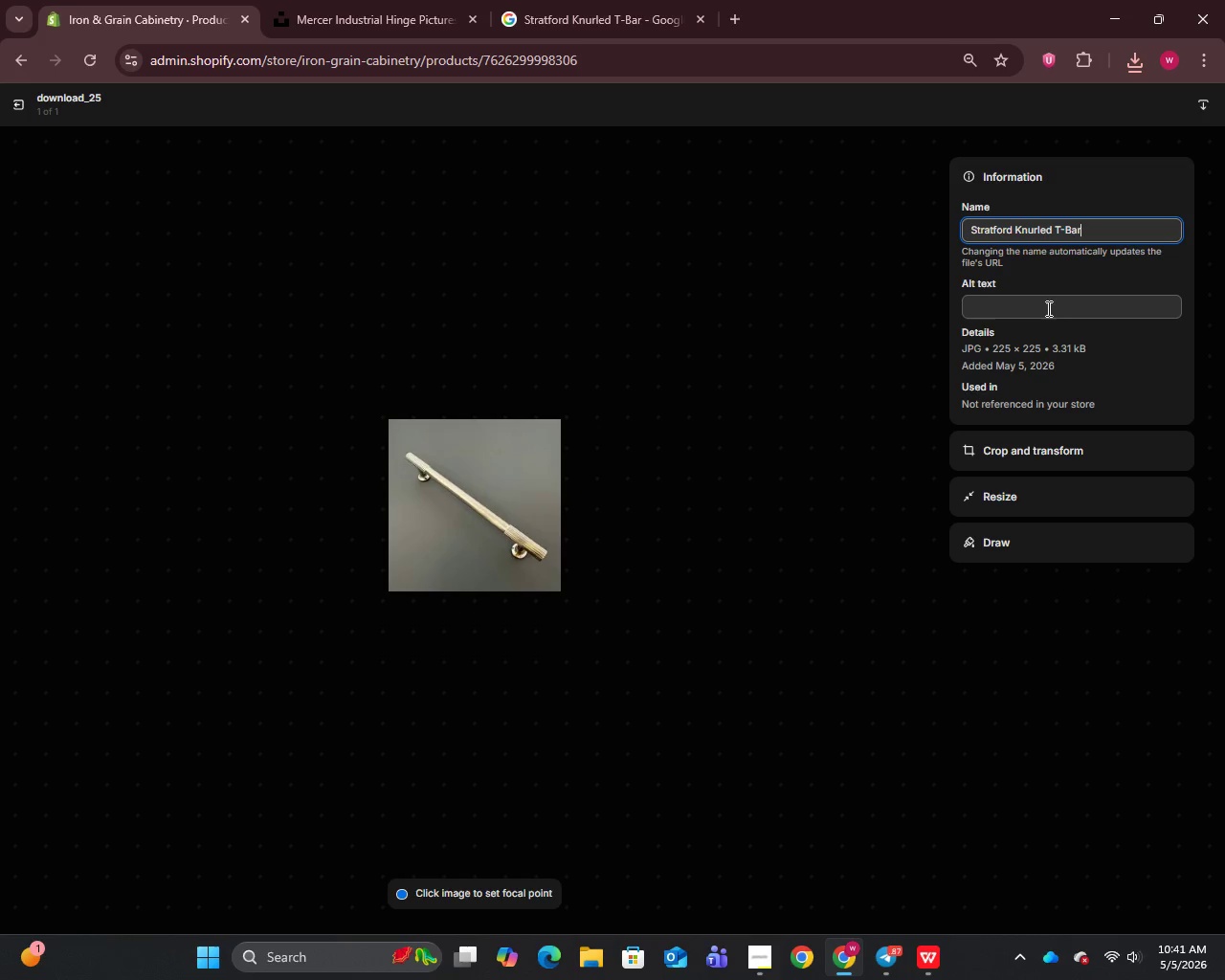 
left_click([1045, 311])
 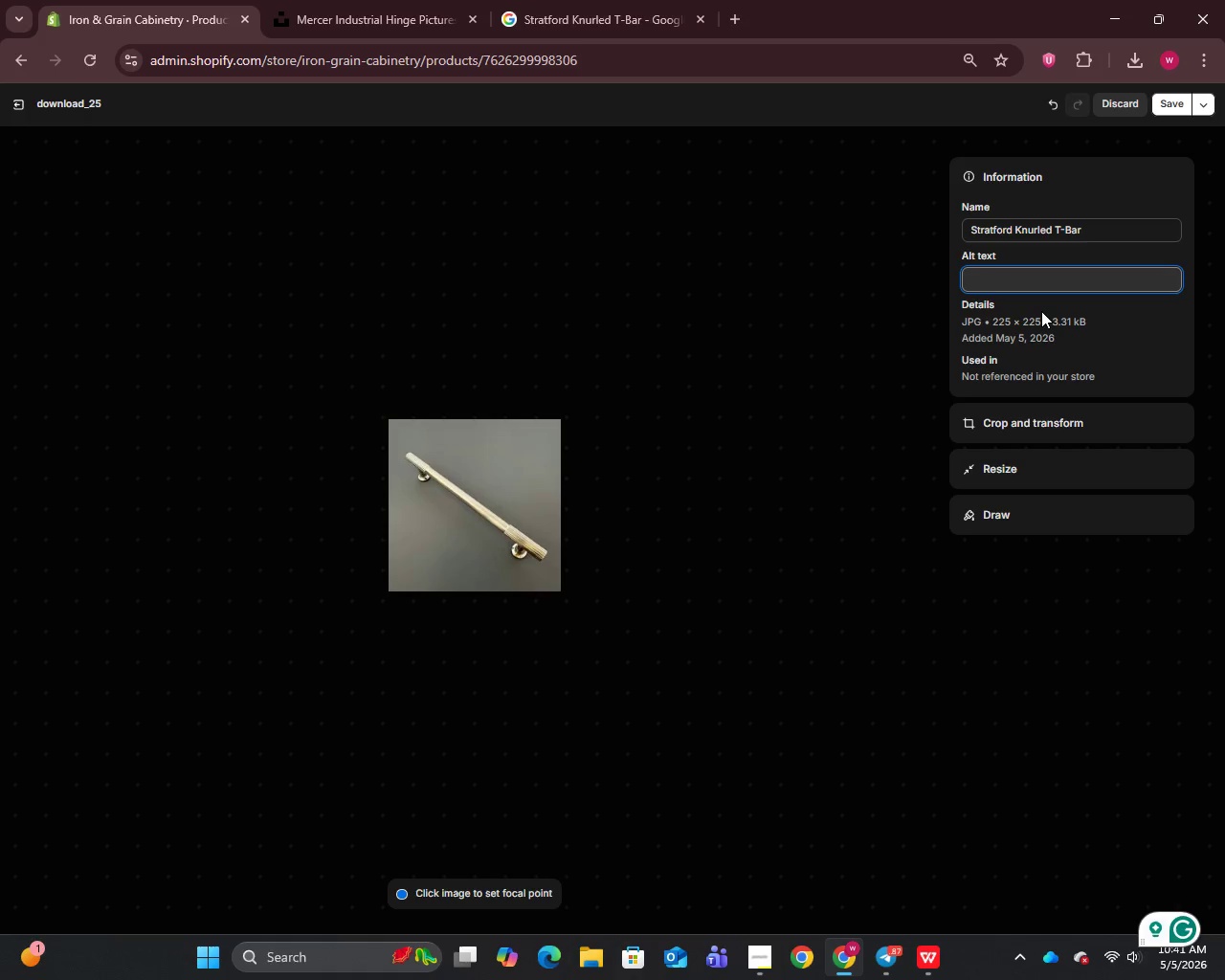 
wait(40.97)
 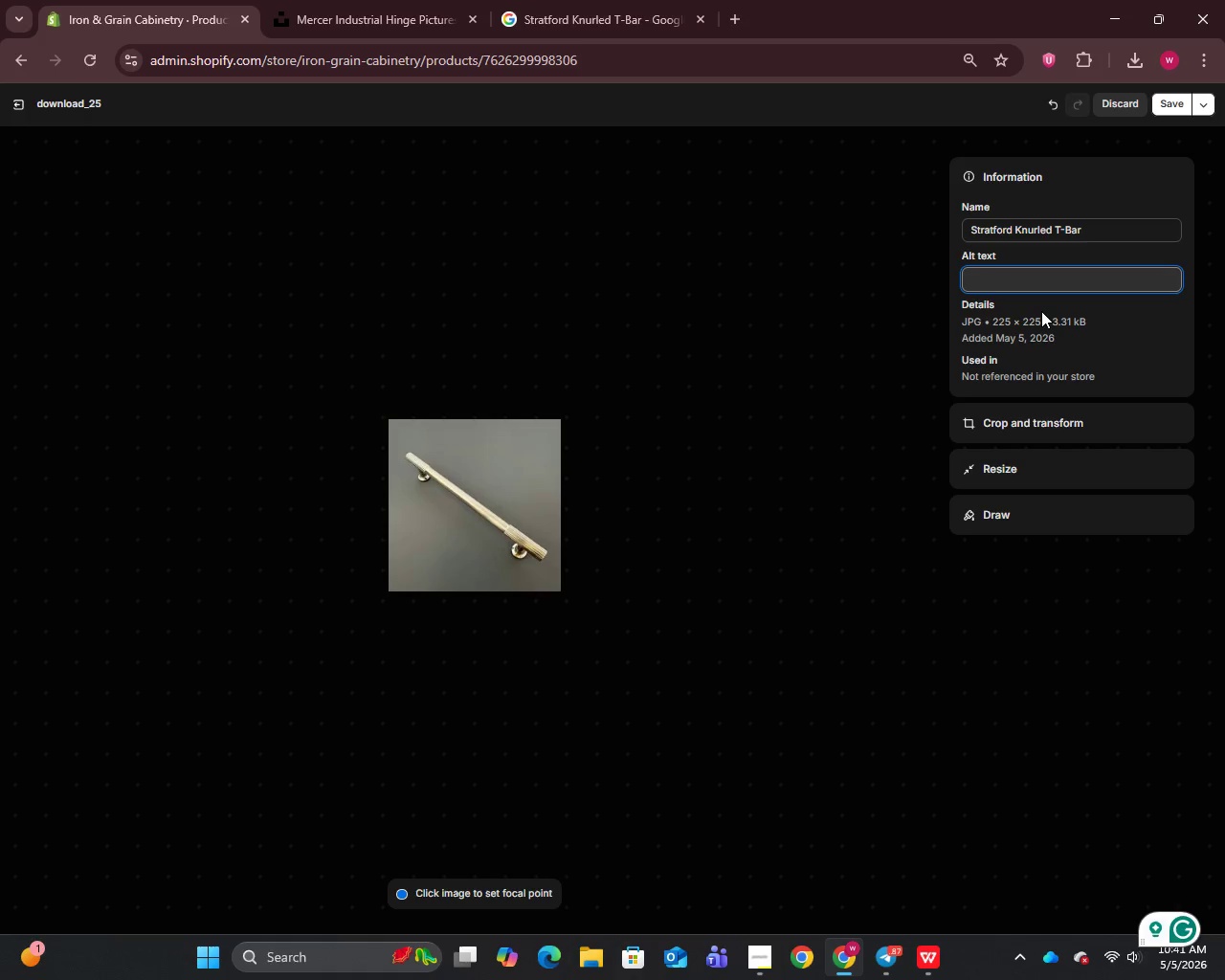 
key(CapsLock)
 